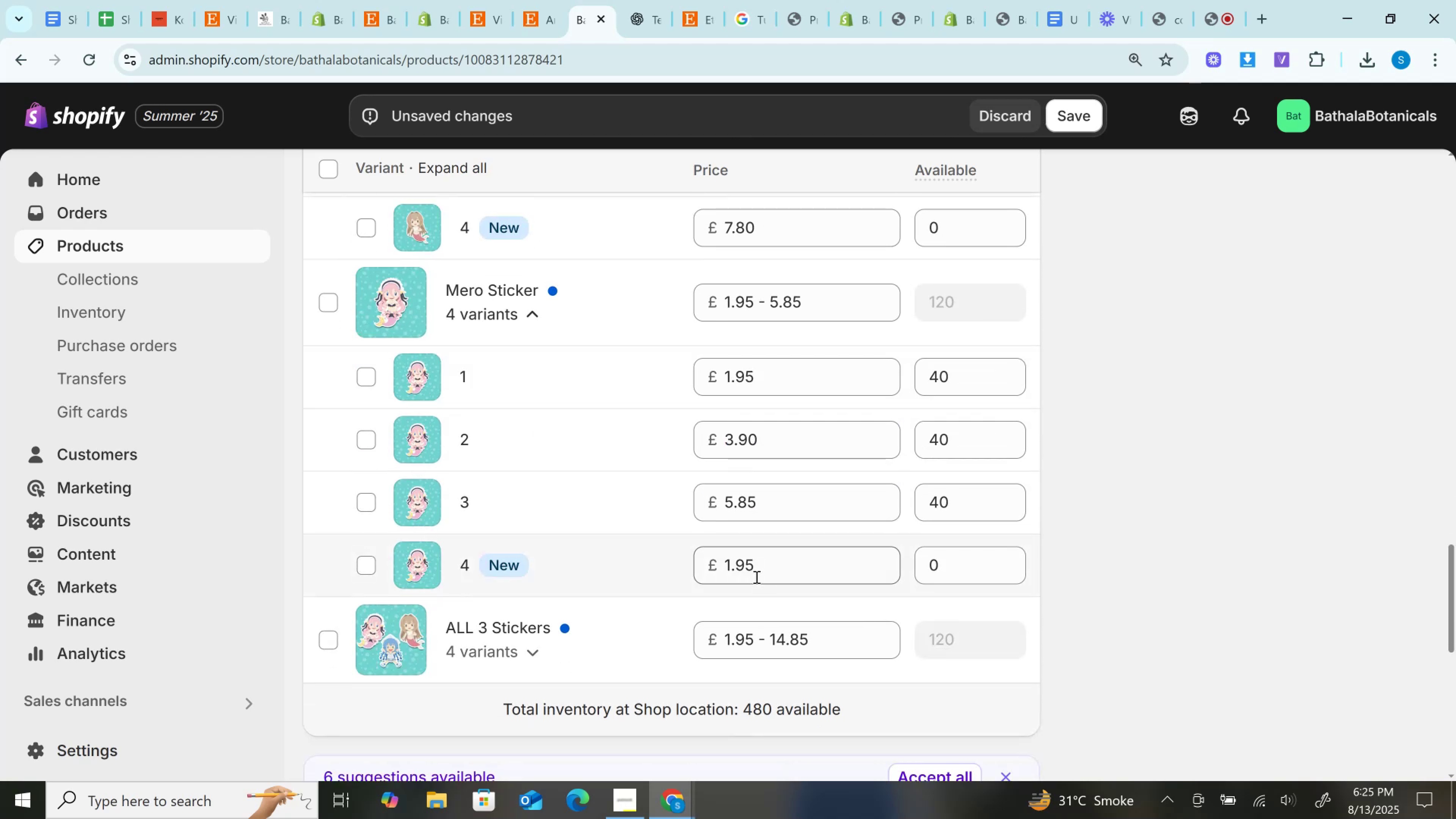 
left_click([752, 568])
 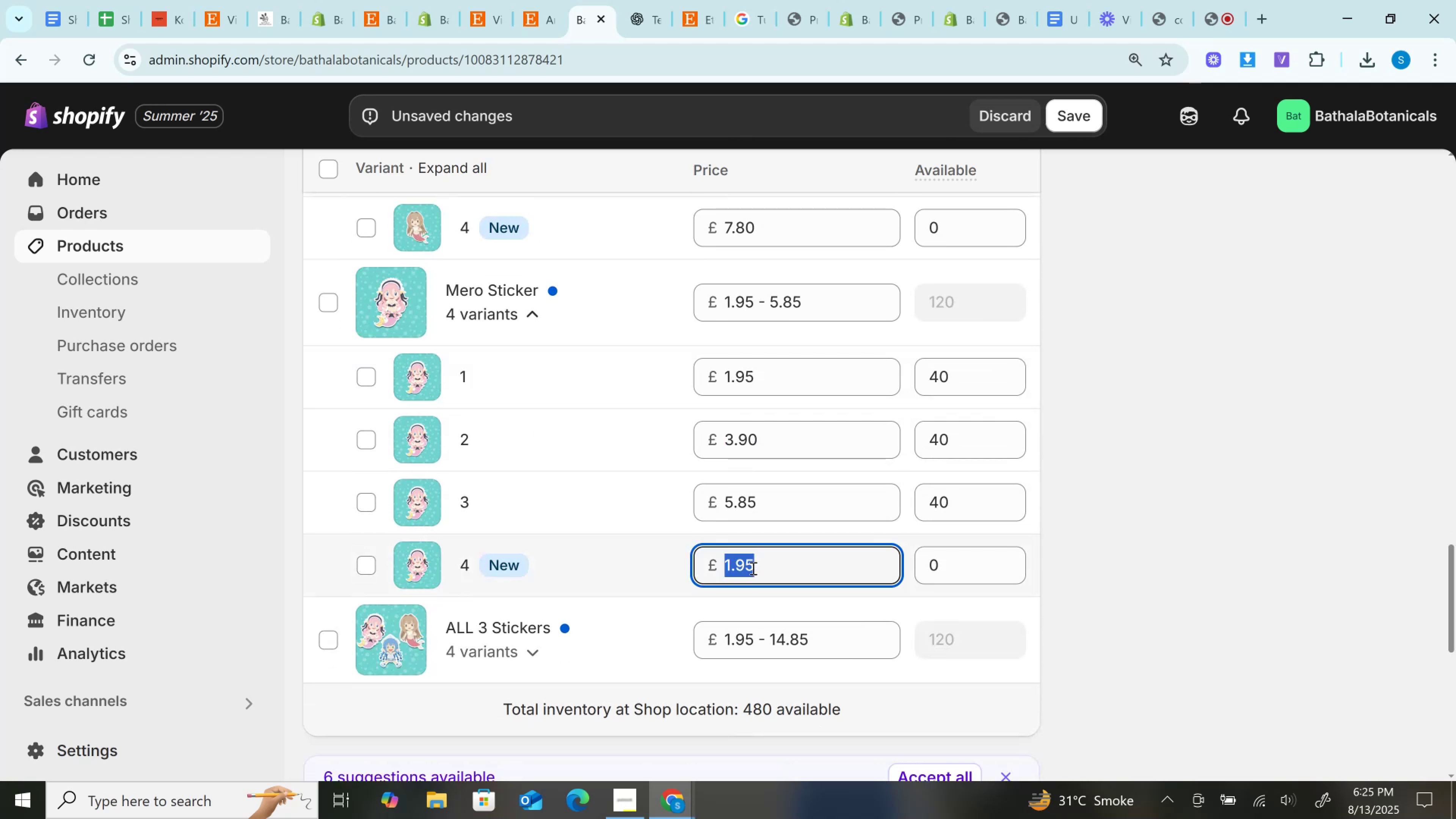 
key(Control+V)
 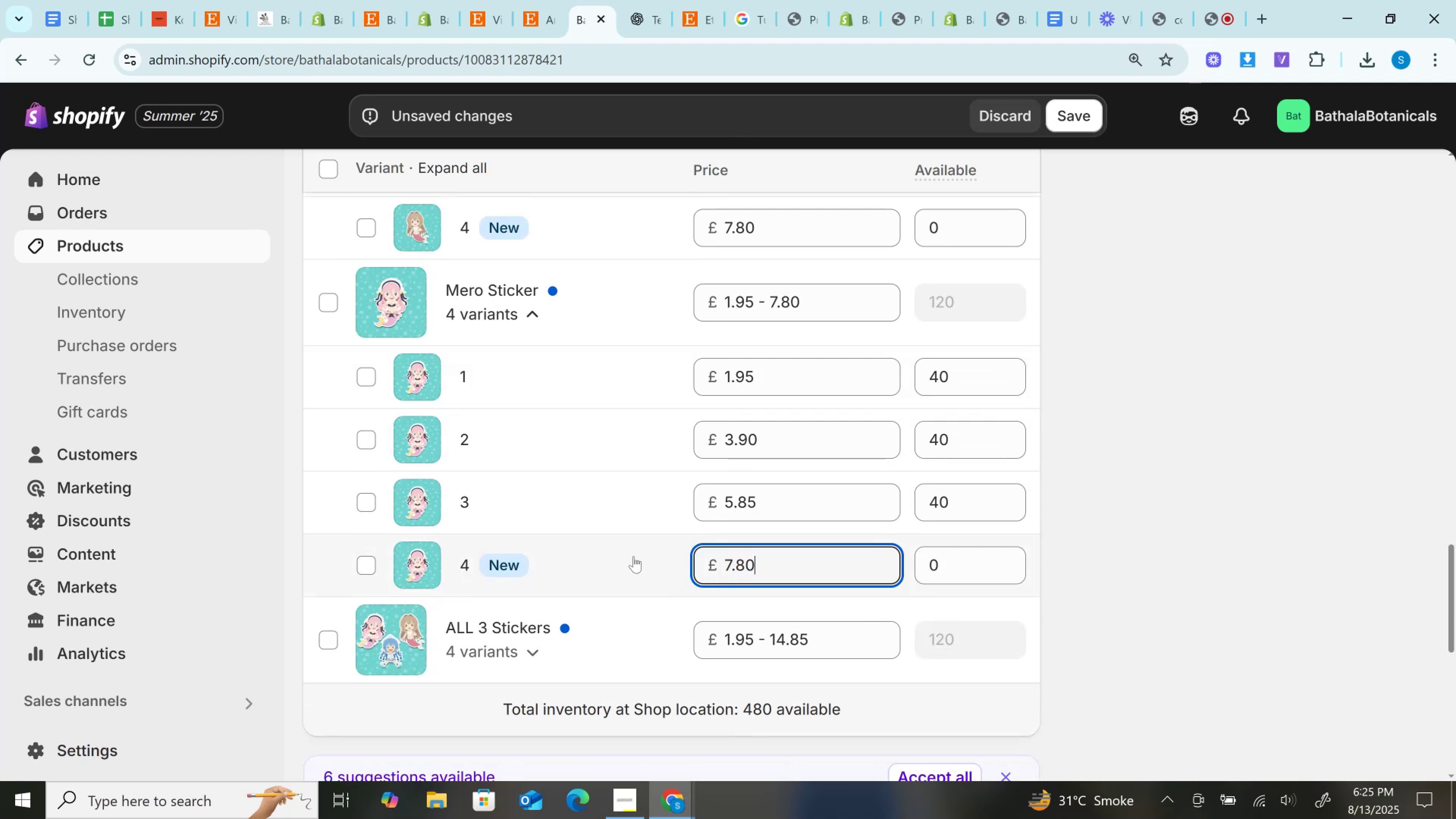 
scroll: coordinate [612, 548], scroll_direction: up, amount: 2.0
 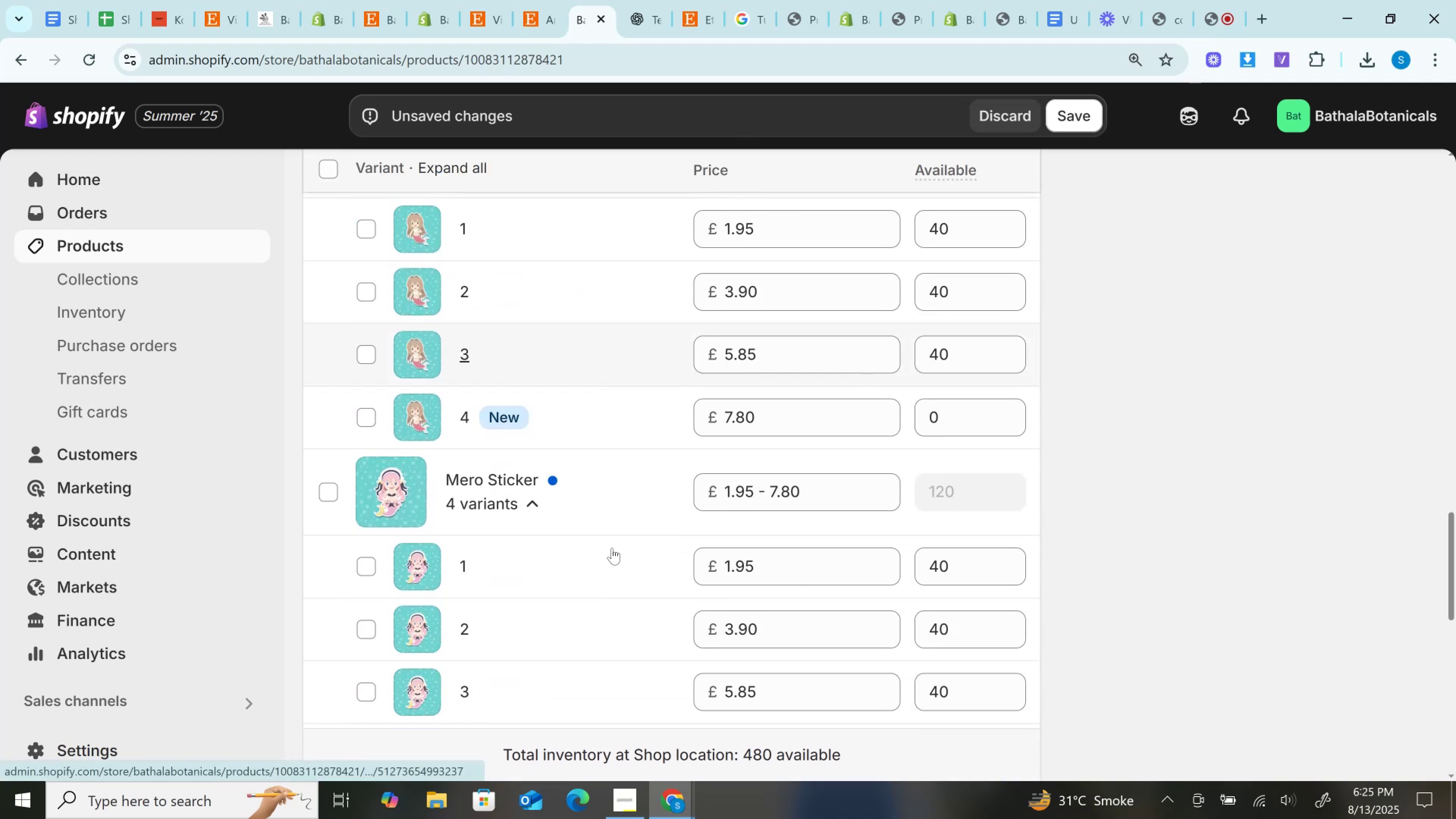 
scroll: coordinate [612, 548], scroll_direction: down, amount: 3.0
 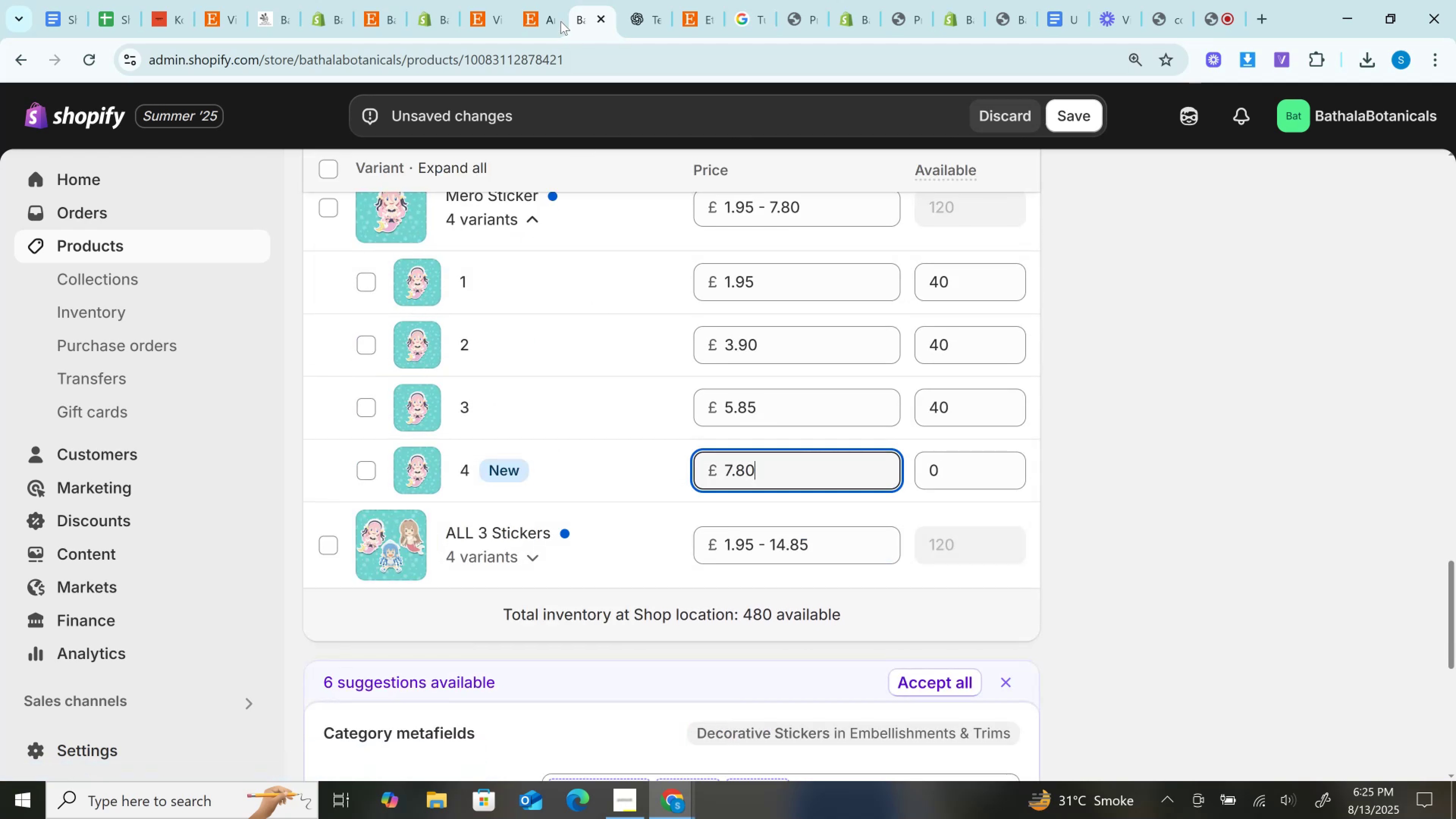 
left_click([541, 0])
 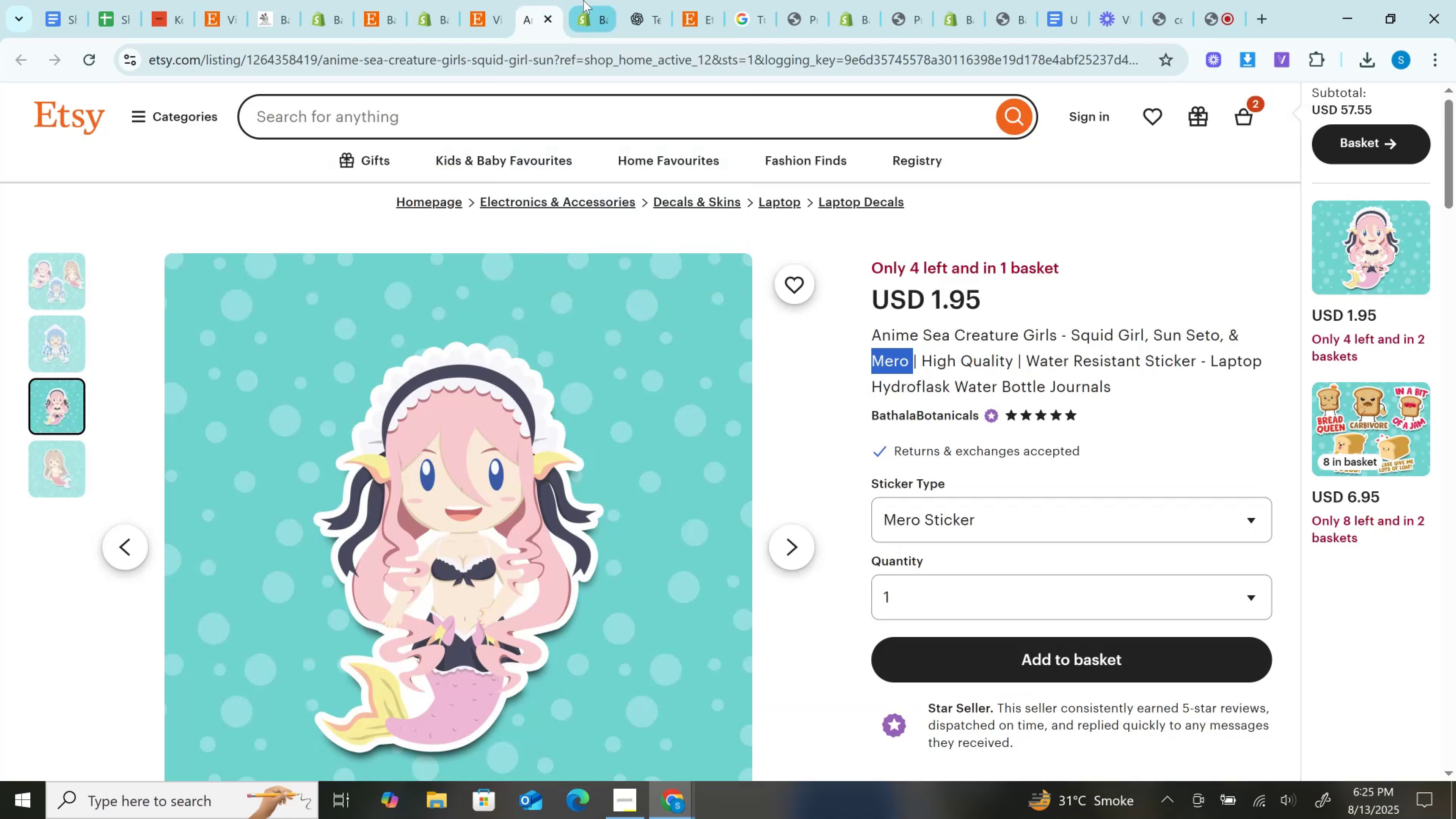 
left_click([583, 0])
 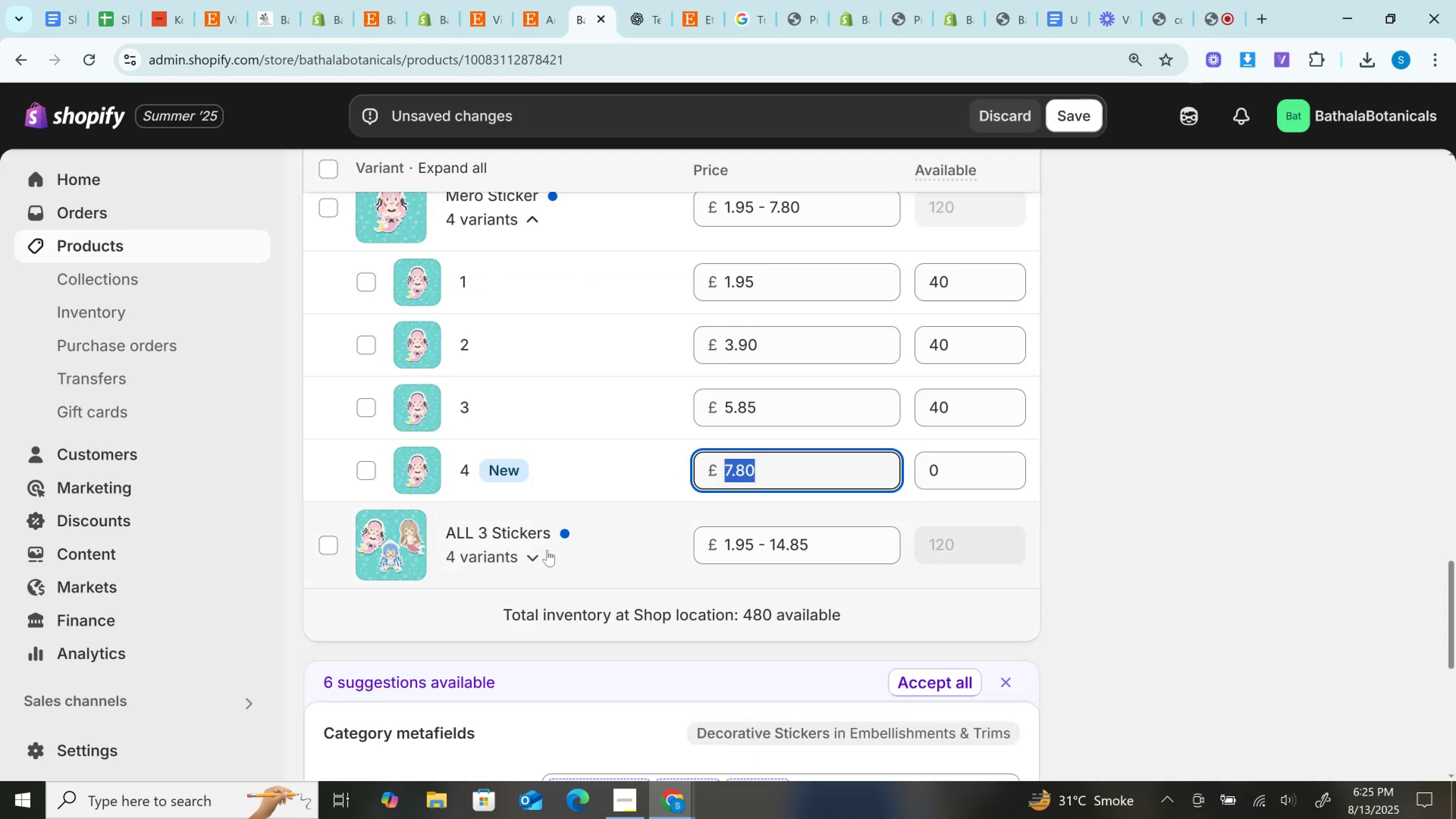 
left_click([531, 562])
 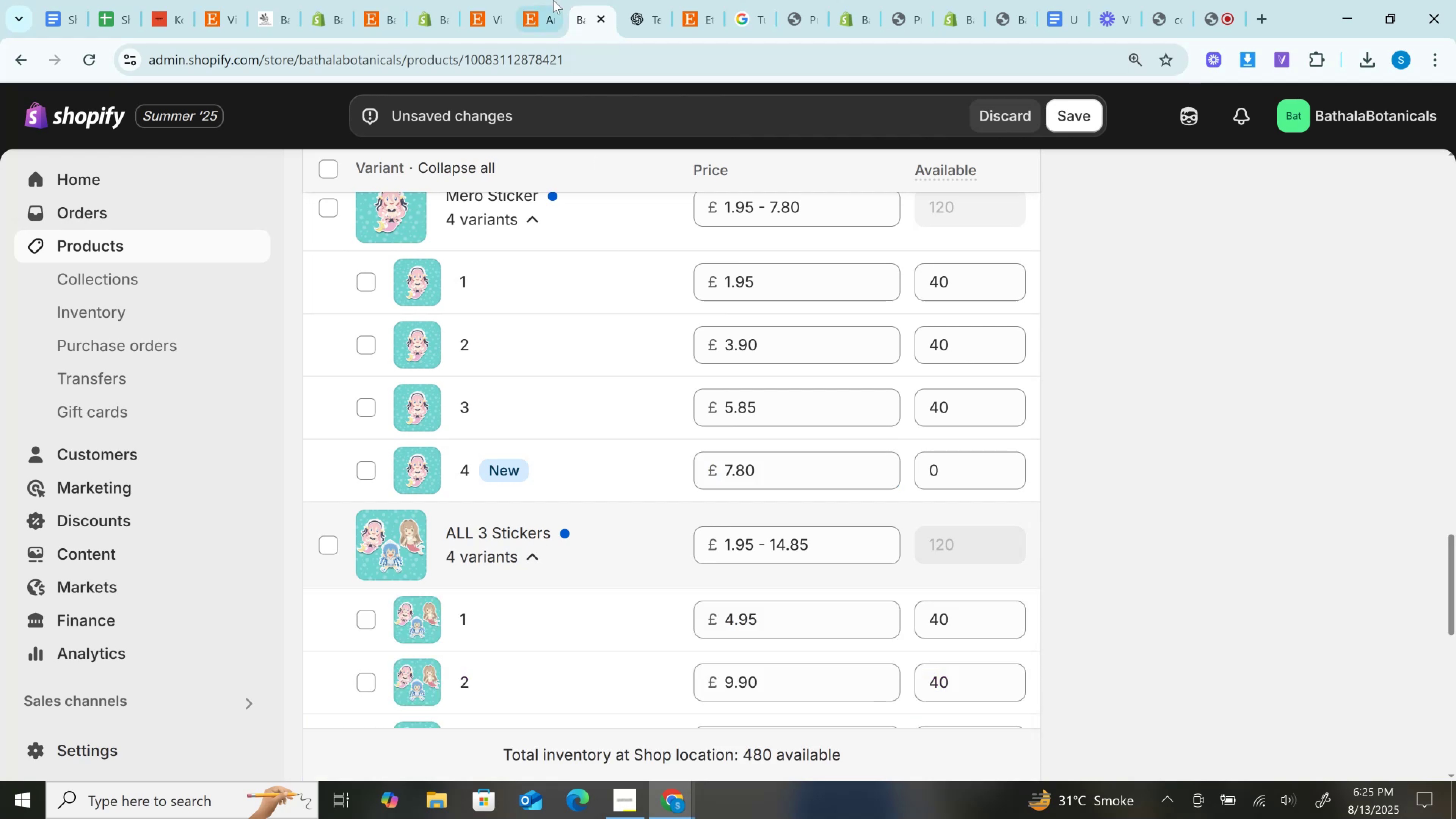 
left_click([553, 0])
 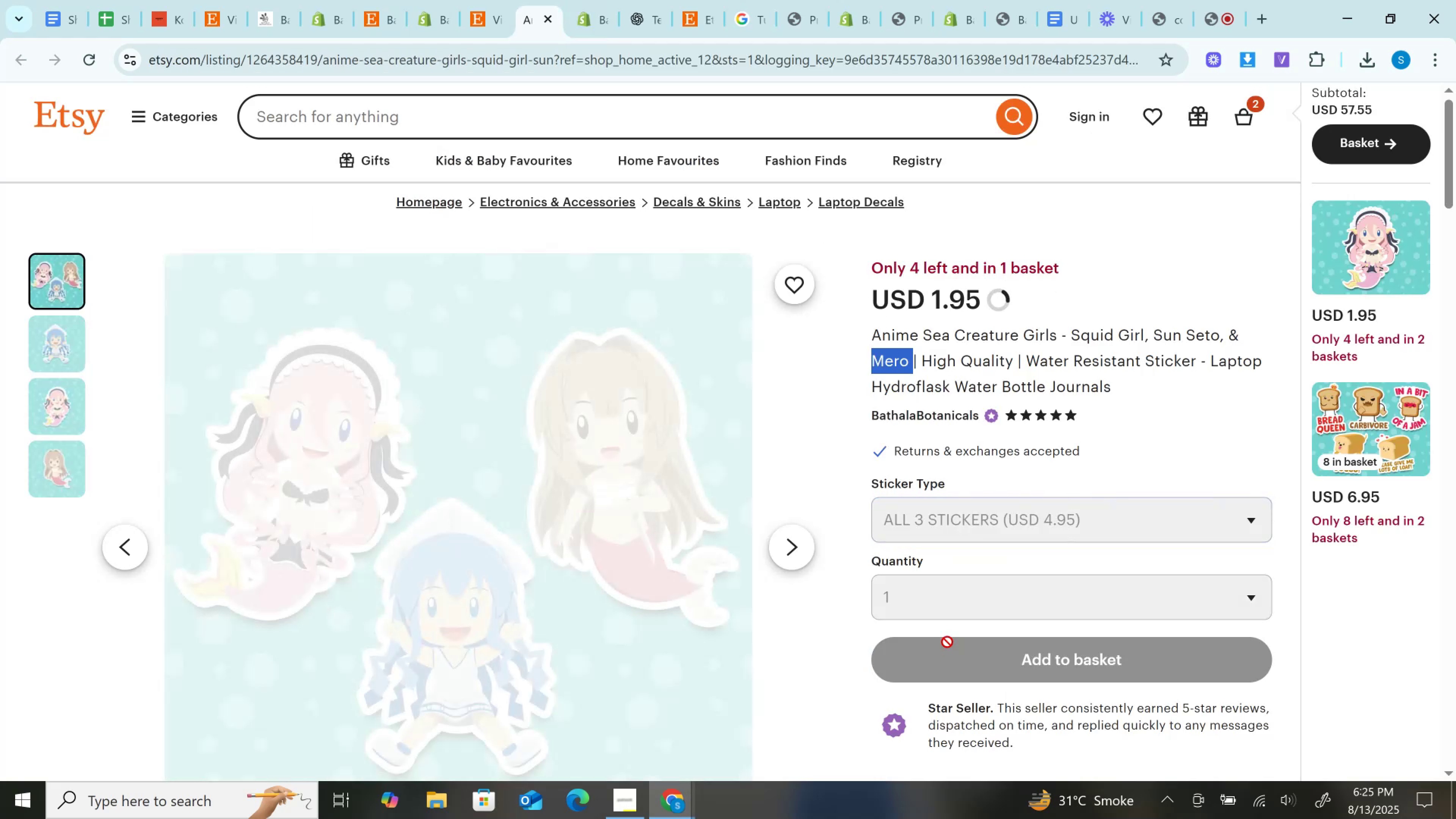 
left_click([947, 642])
 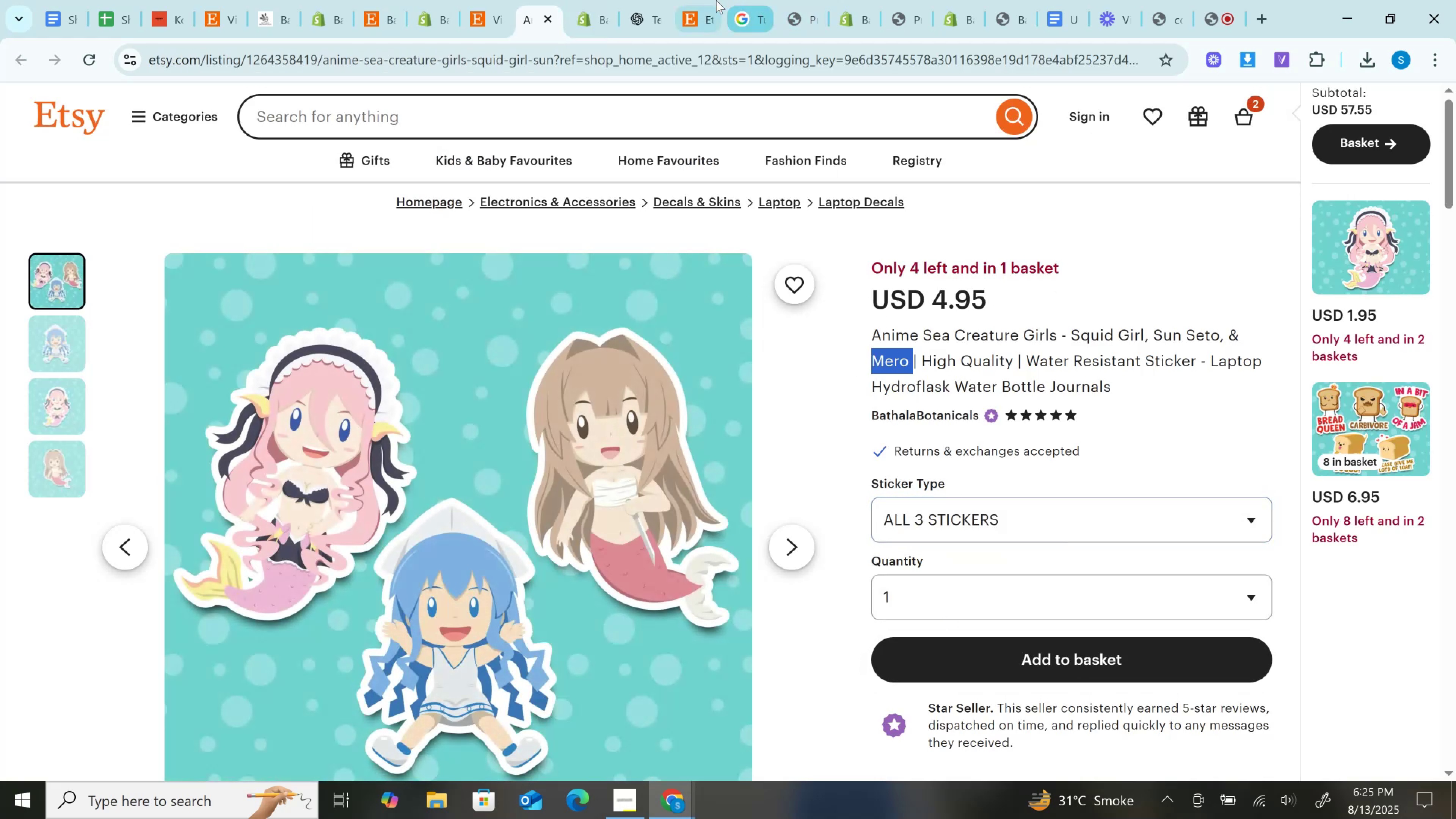 
left_click([712, 0])
 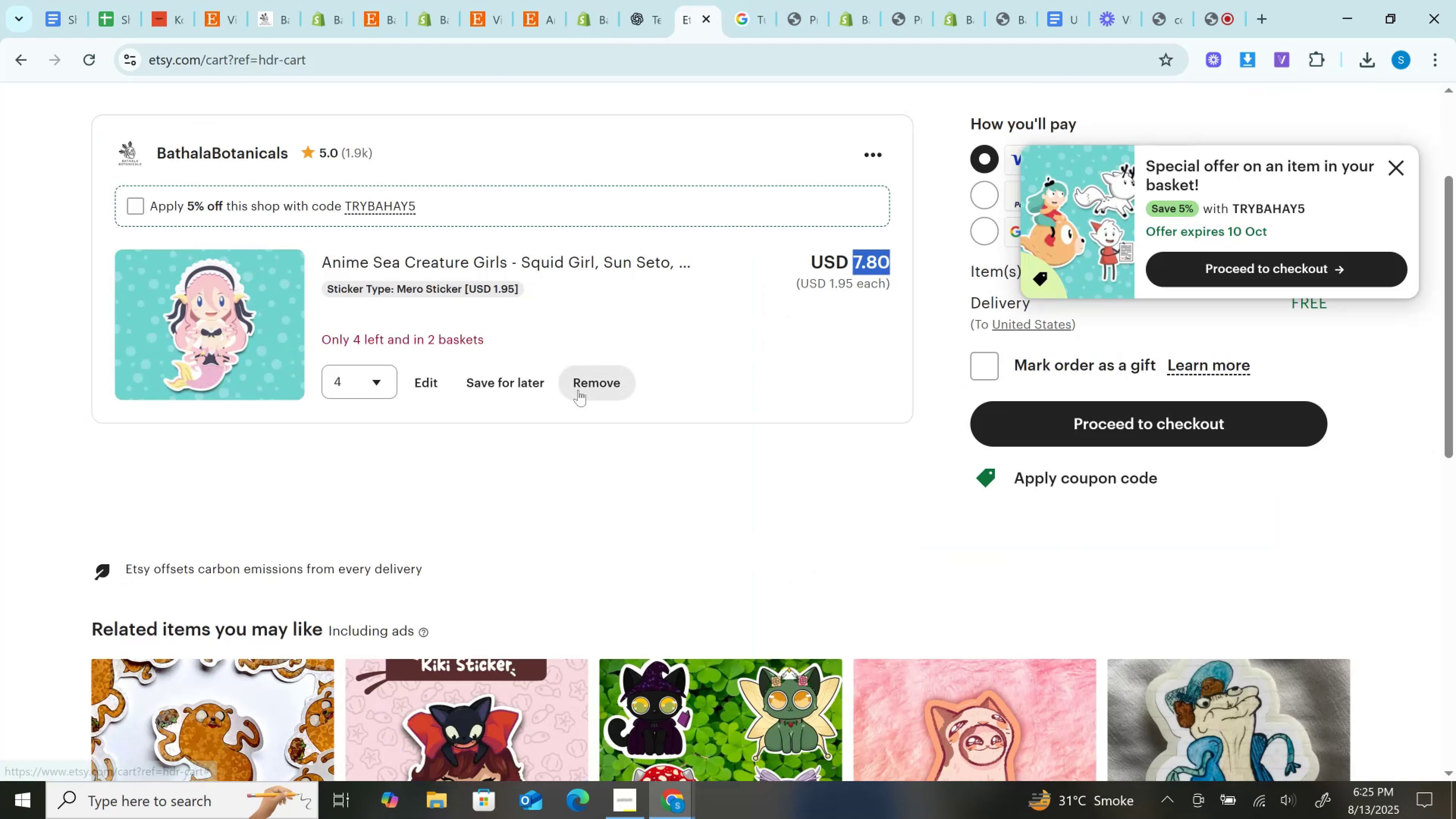 
left_click([578, 390])
 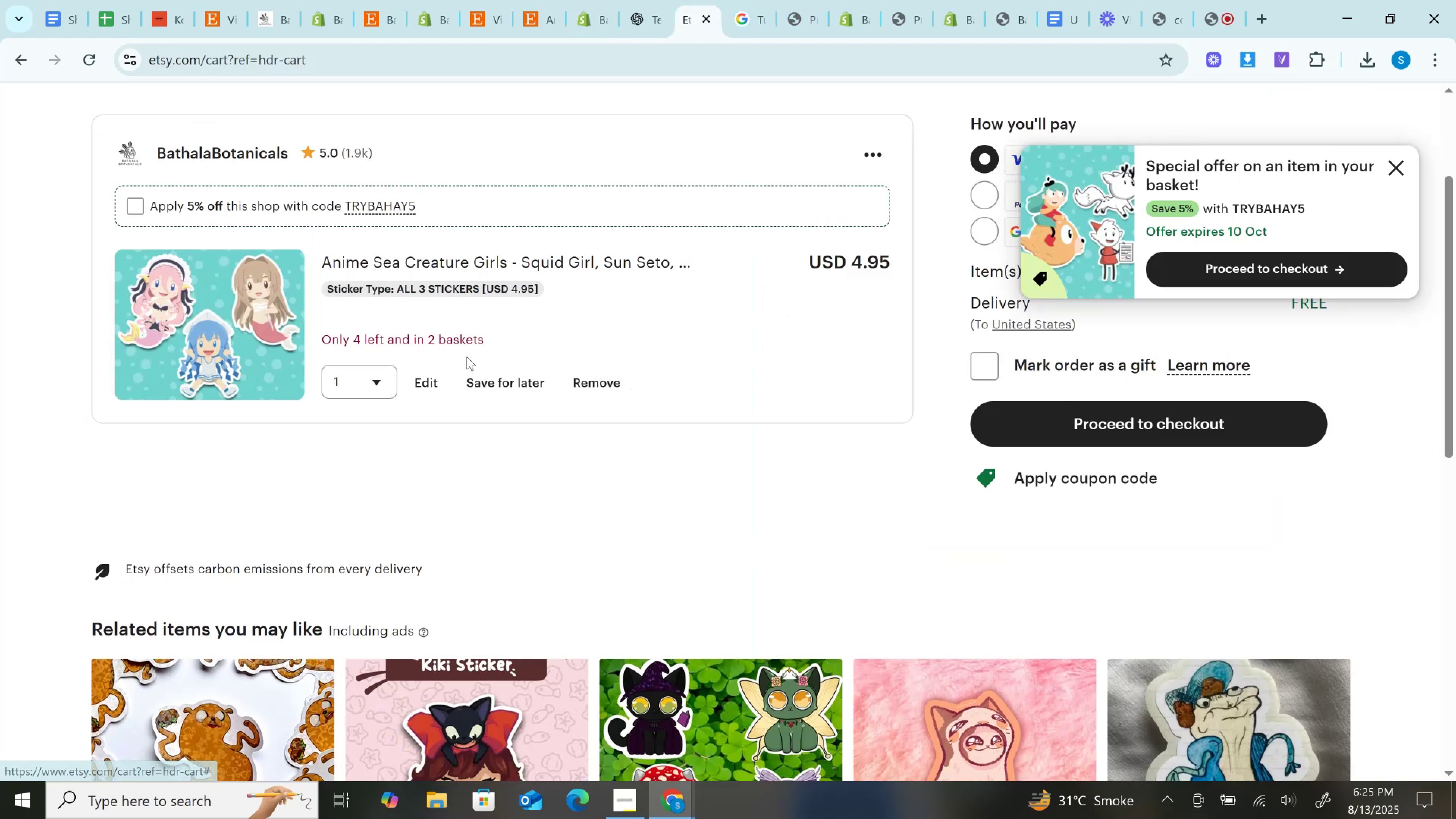 
left_click([347, 380])
 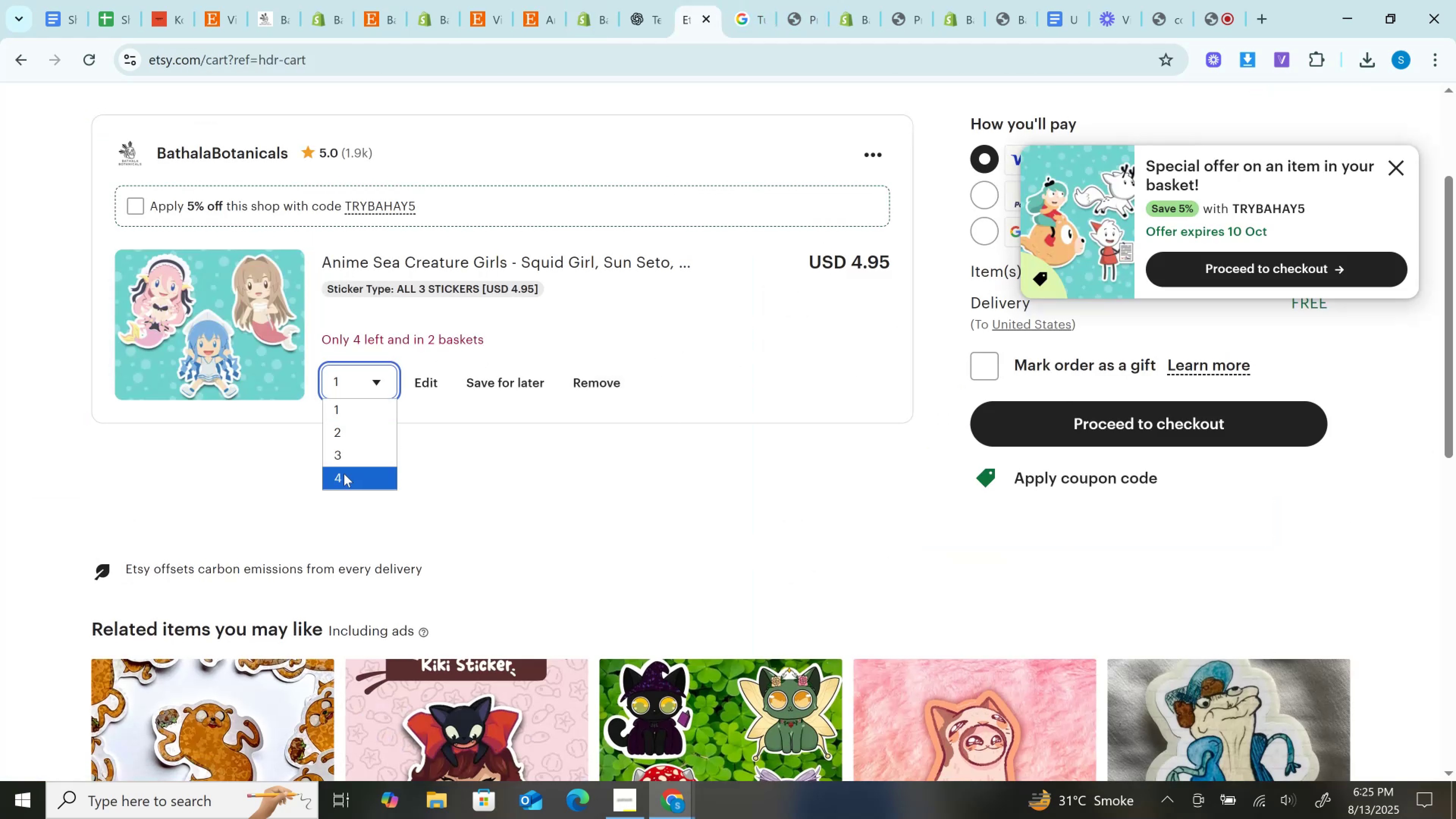 
left_click([344, 474])
 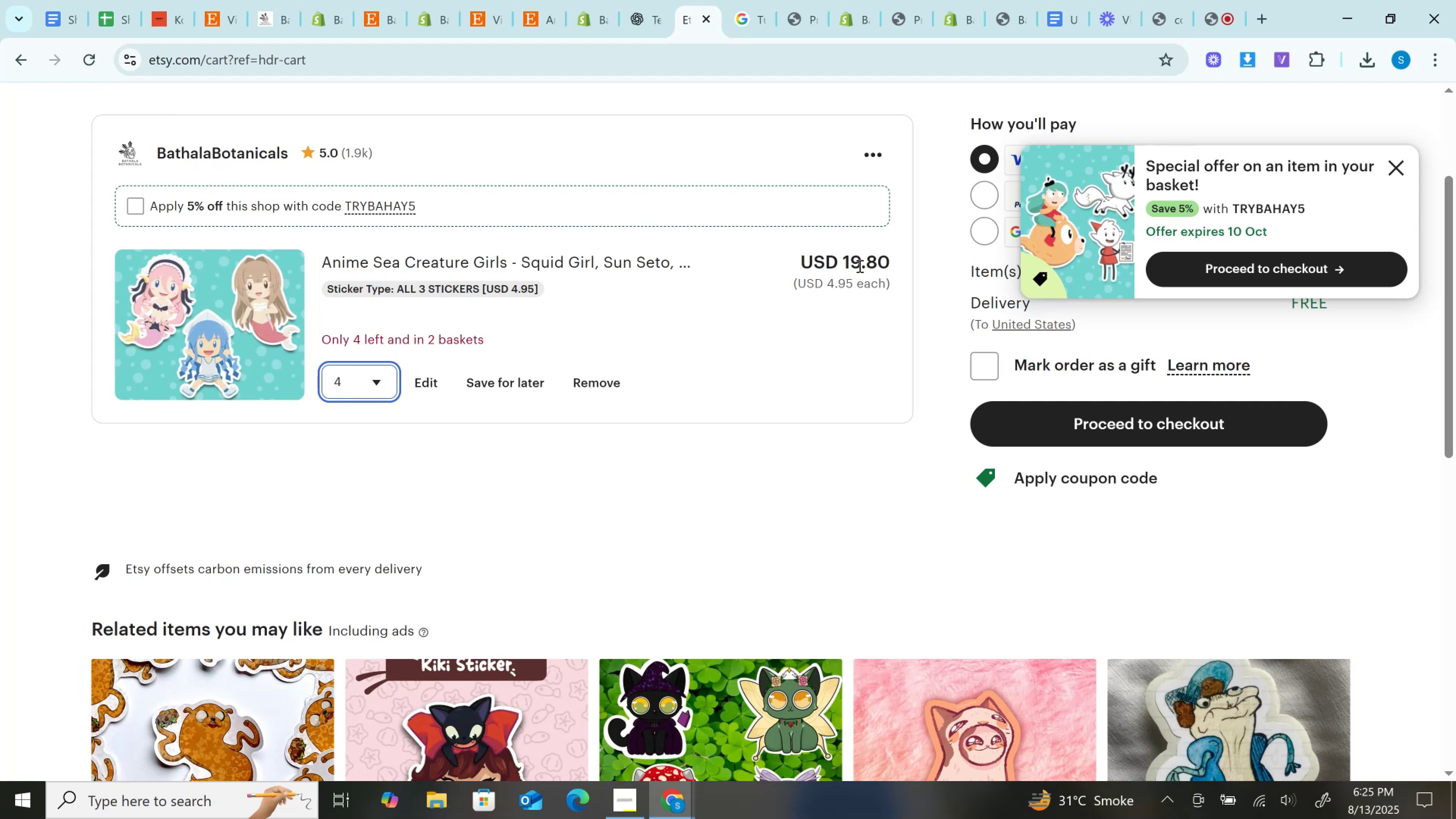 
double_click([859, 266])
 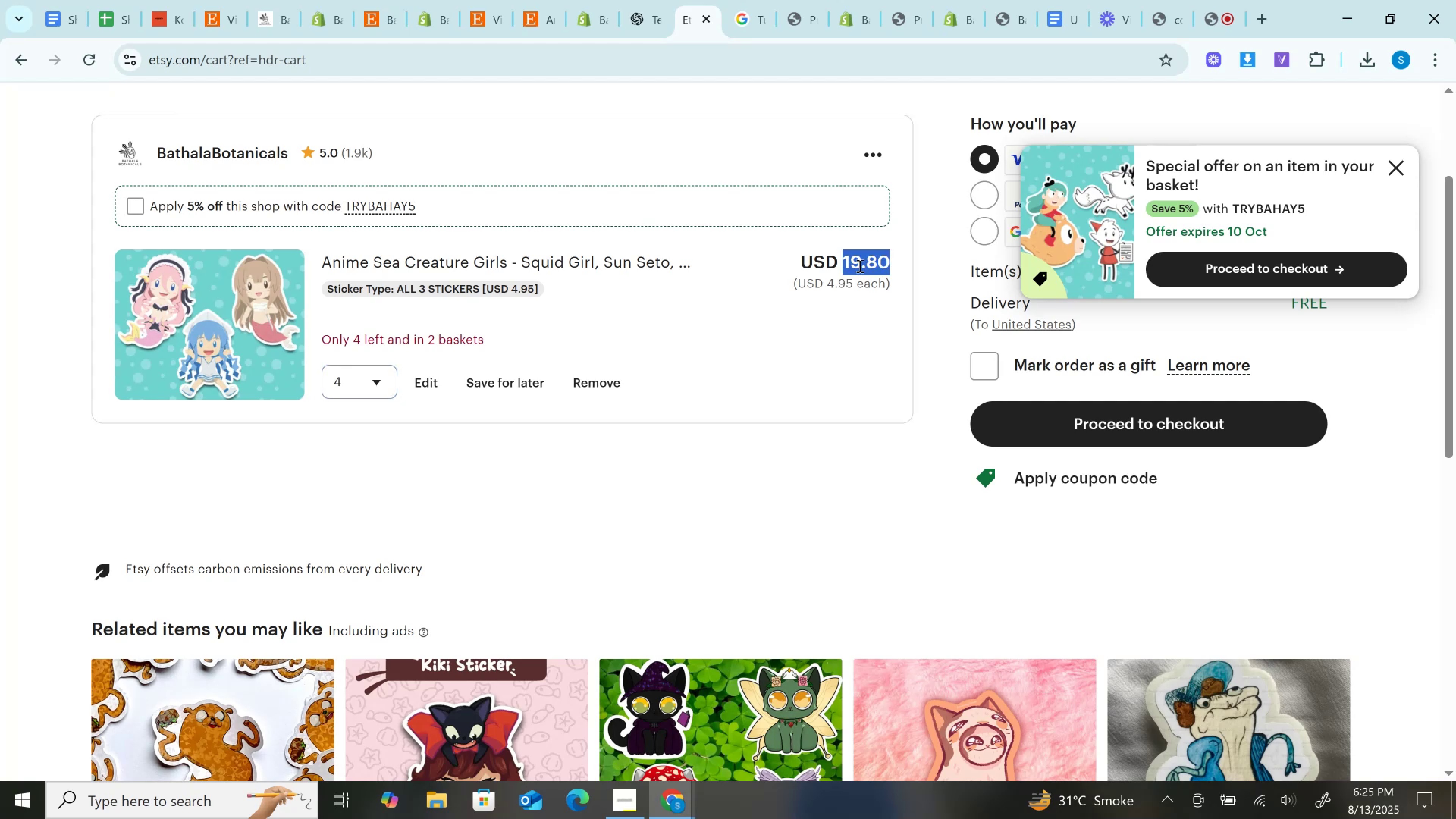 
hold_key(key=ControlLeft, duration=0.36)
 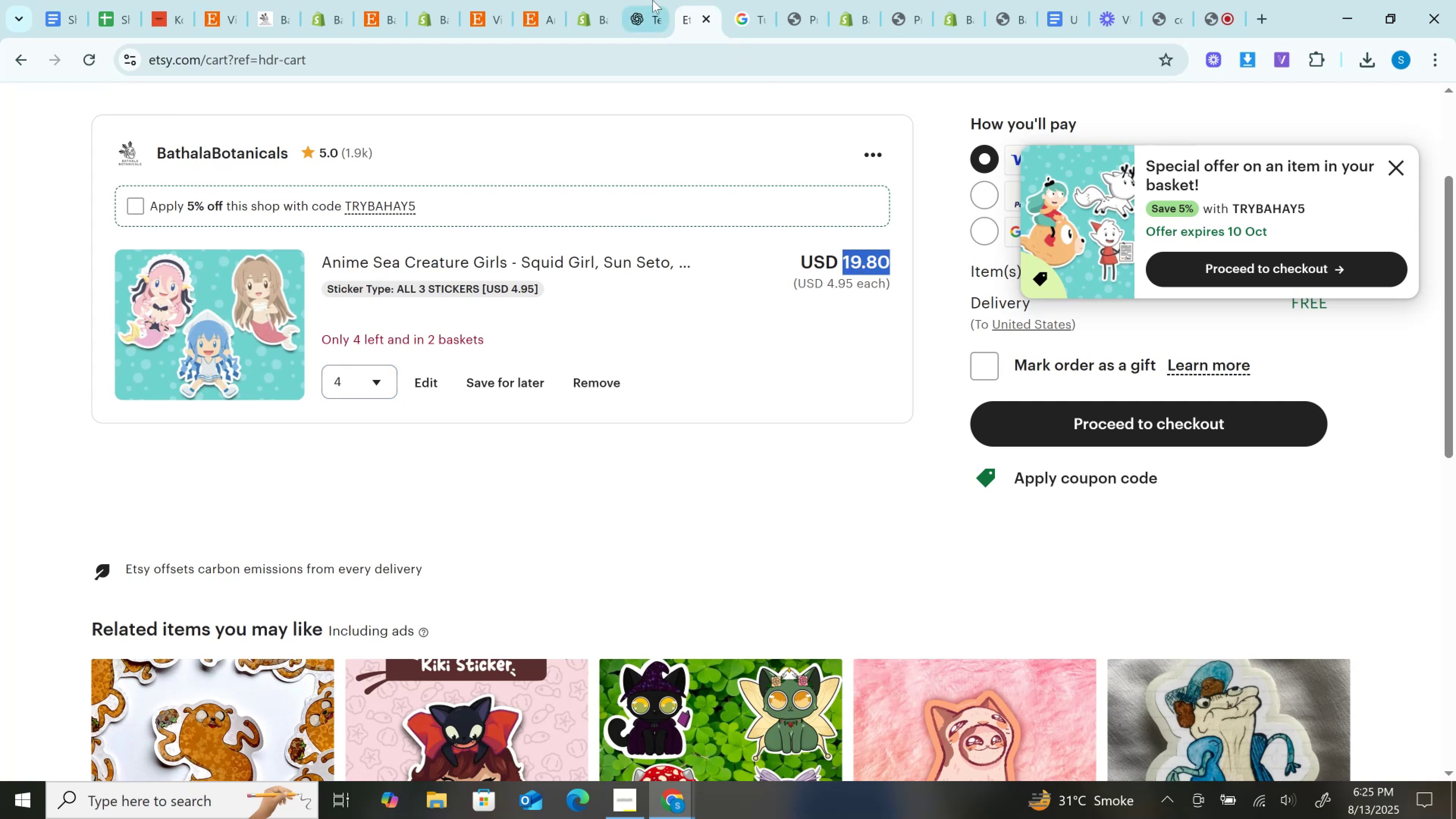 
hold_key(key=C, duration=0.32)
 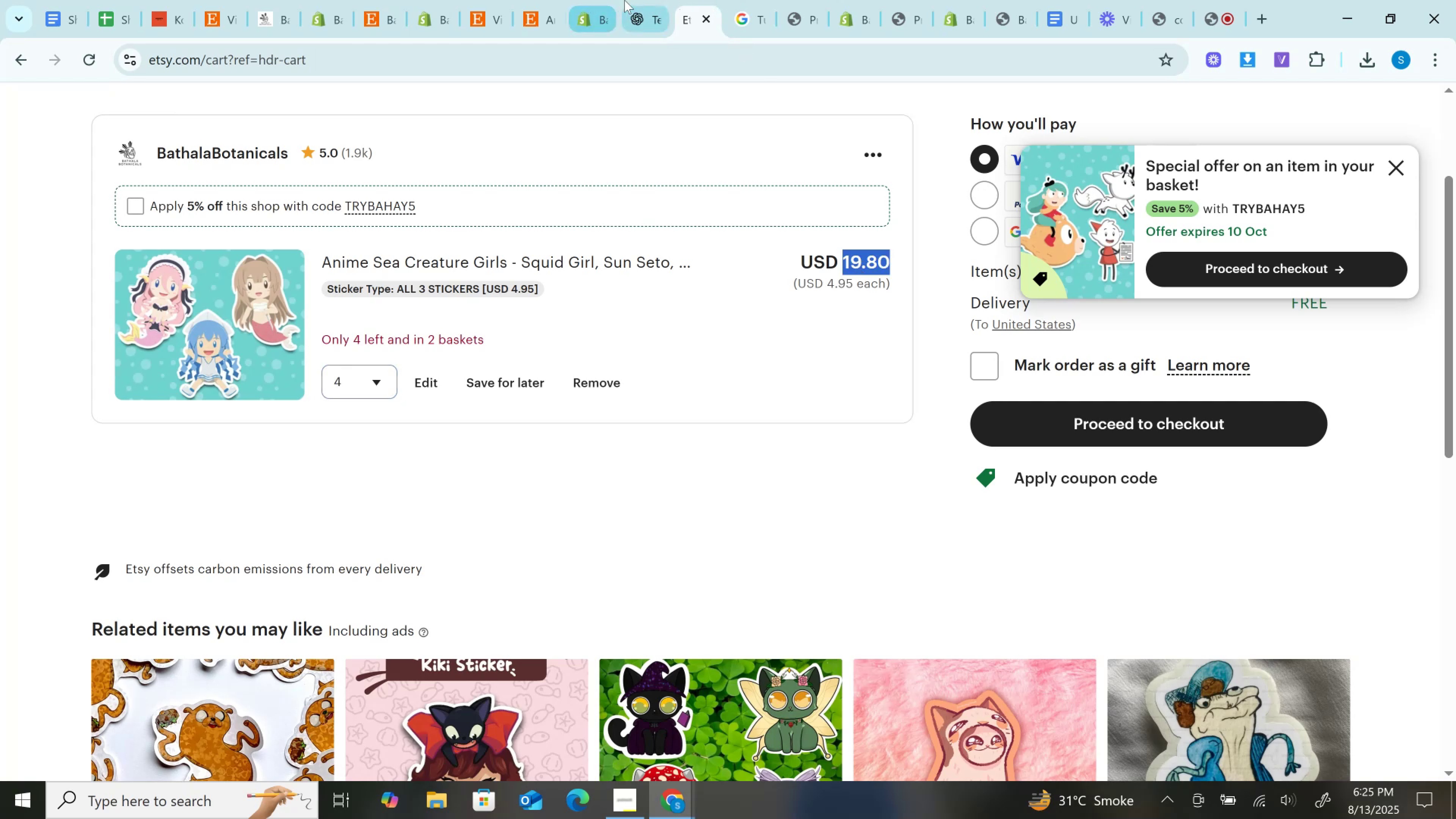 
left_click([600, 0])
 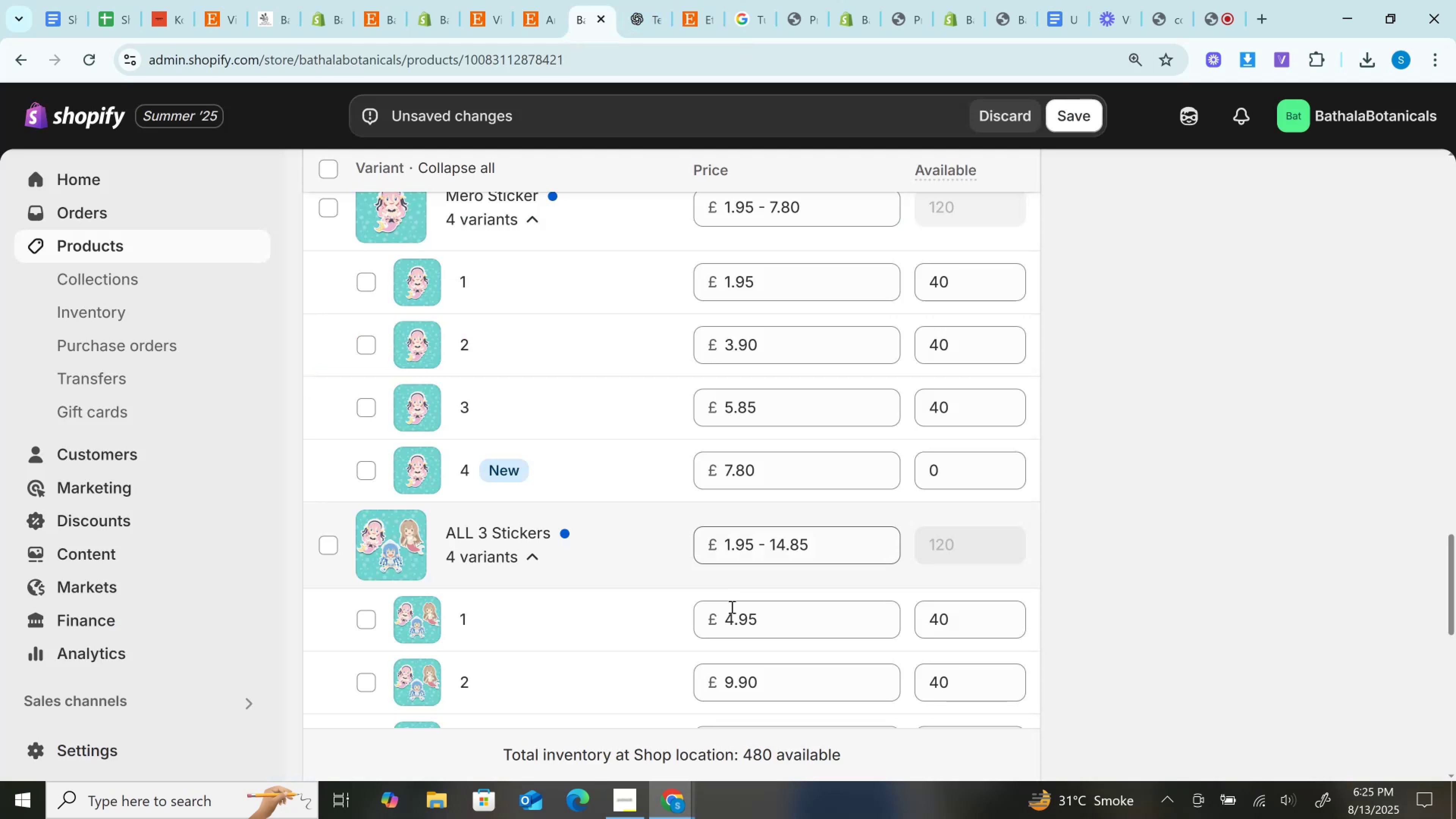 
scroll: coordinate [719, 644], scroll_direction: down, amount: 4.0
 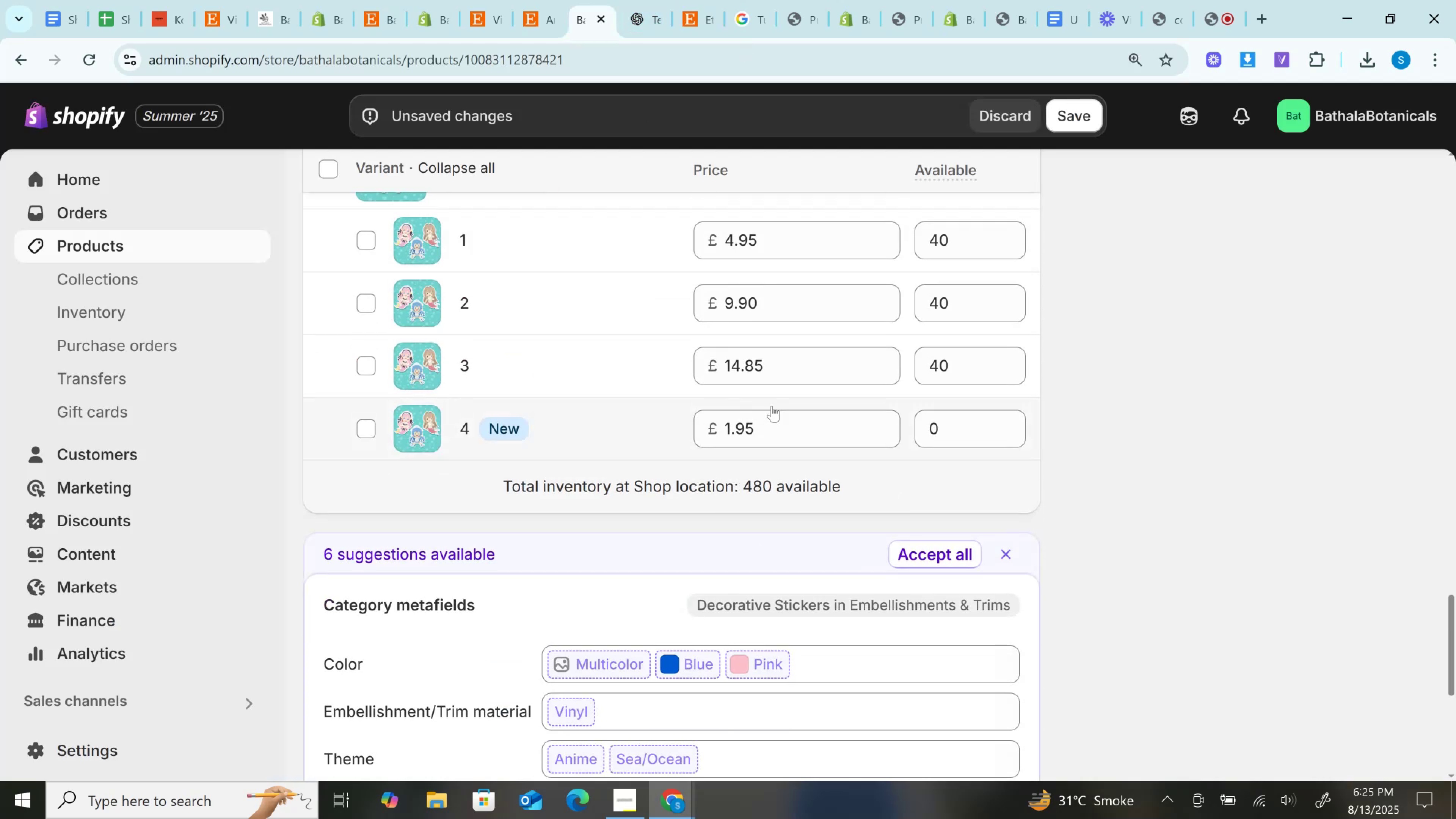 
left_click([770, 423])
 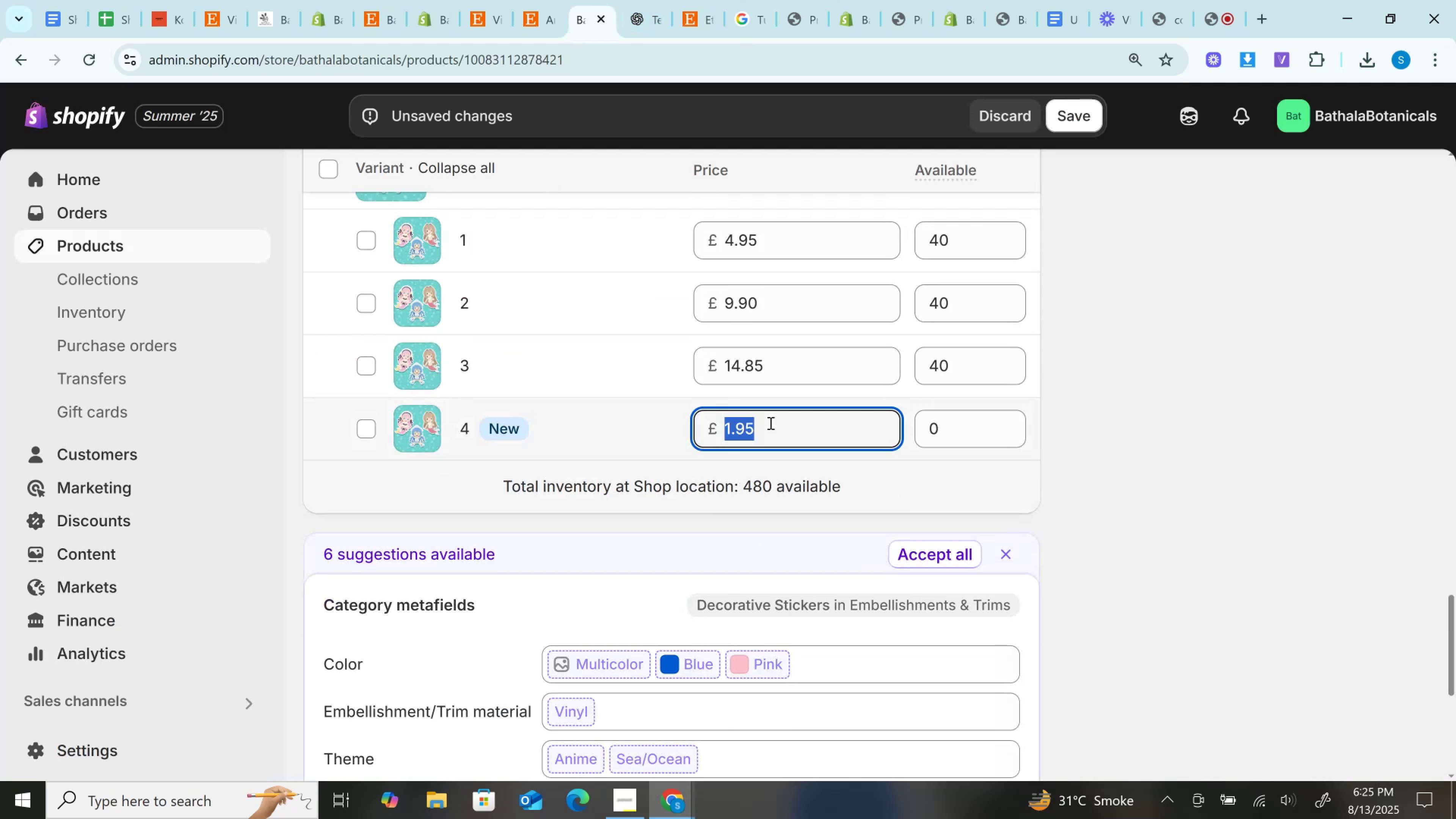 
key(Control+A)
 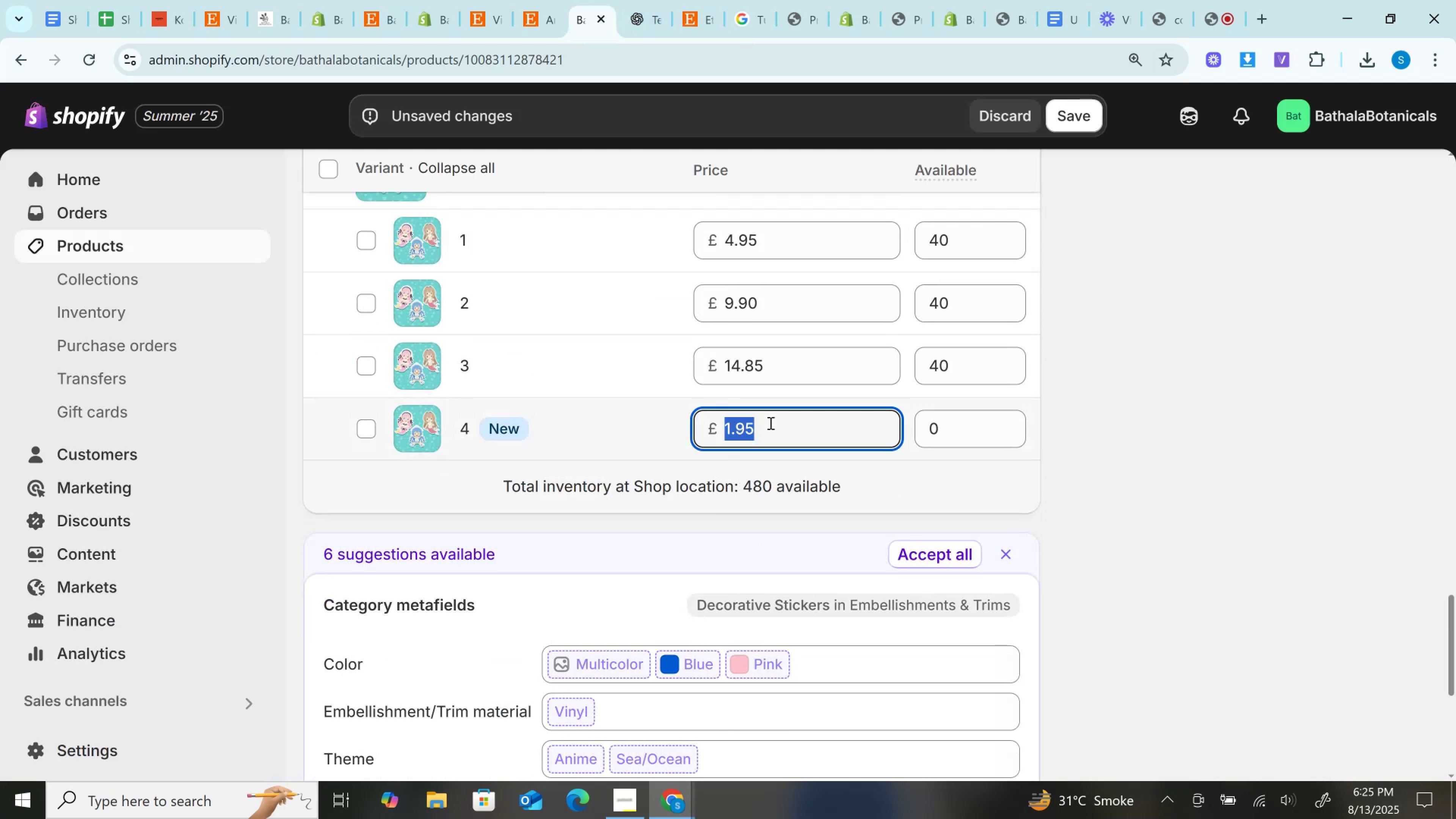 
key(Control+V)
 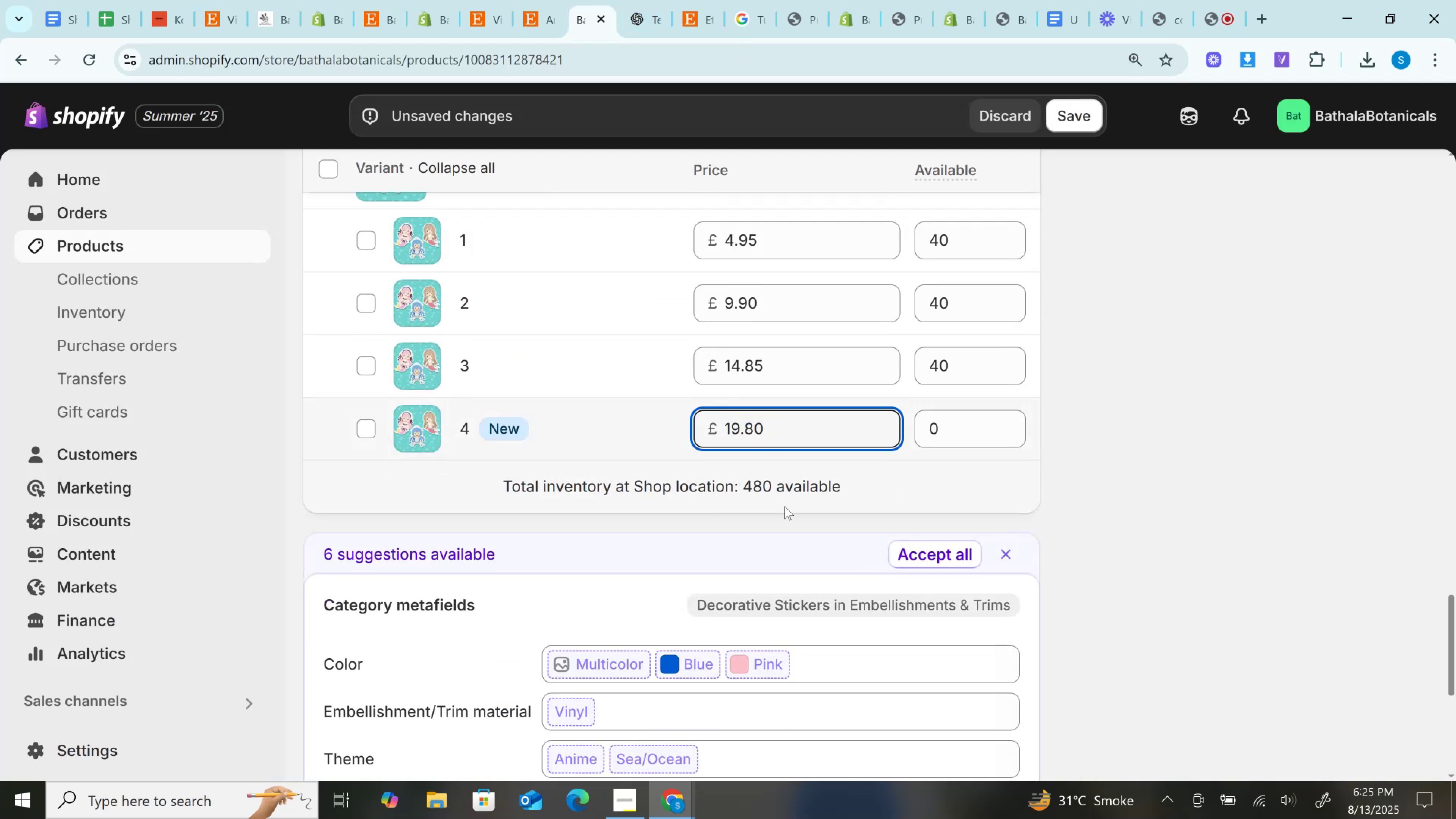 
scroll: coordinate [1118, 287], scroll_direction: up, amount: 30.0
 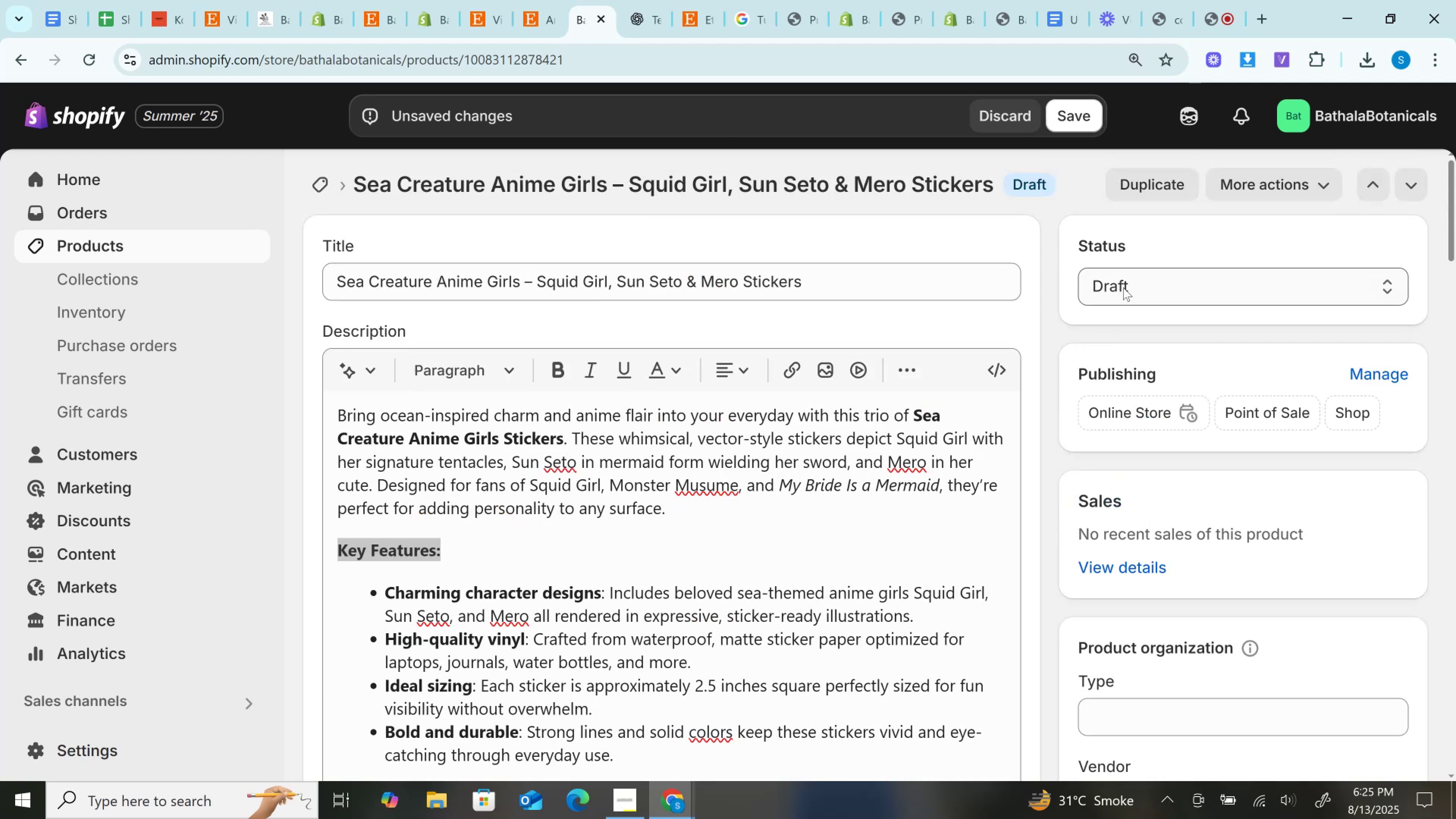 
left_click([1123, 287])
 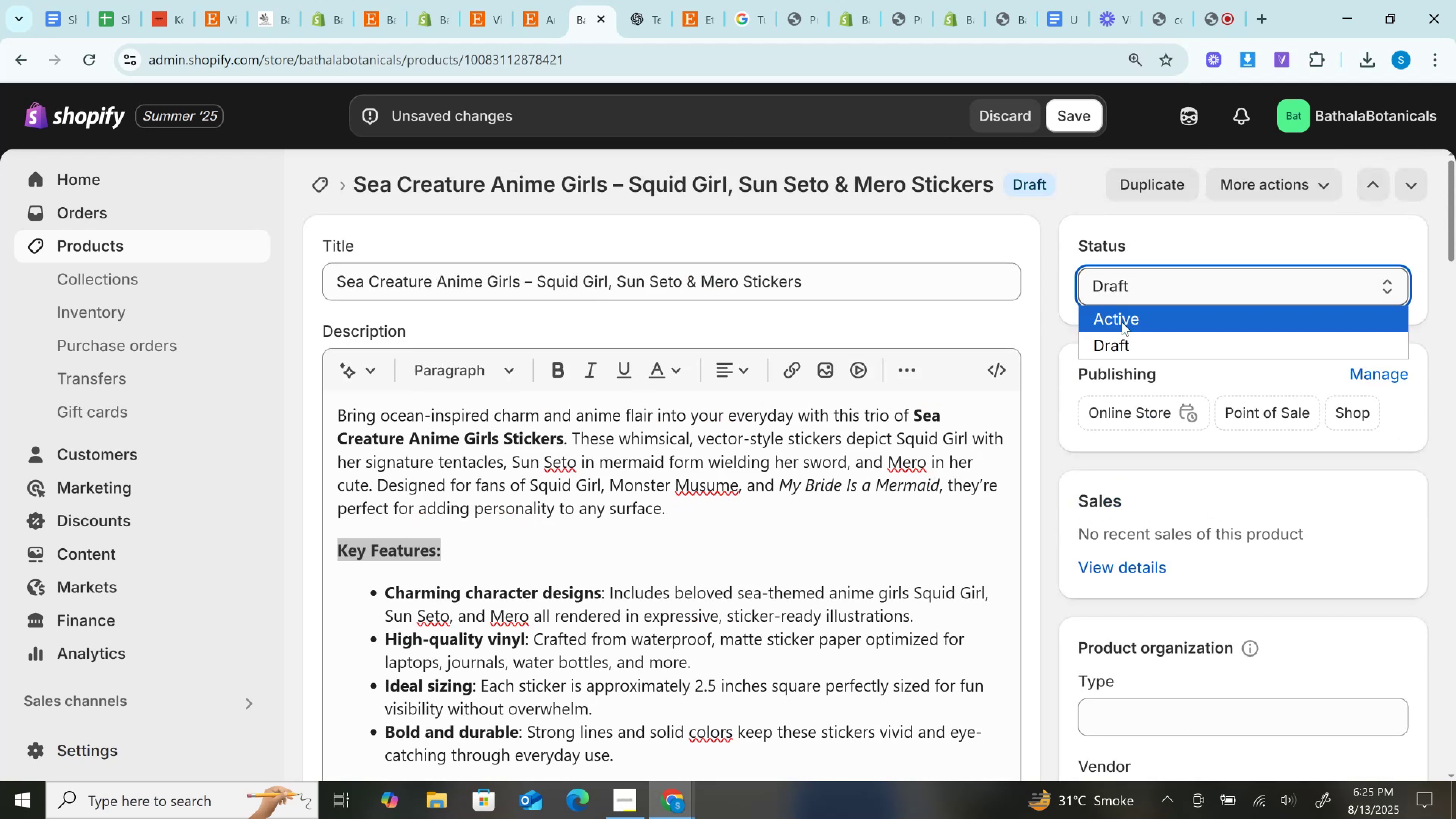 
left_click([1122, 322])
 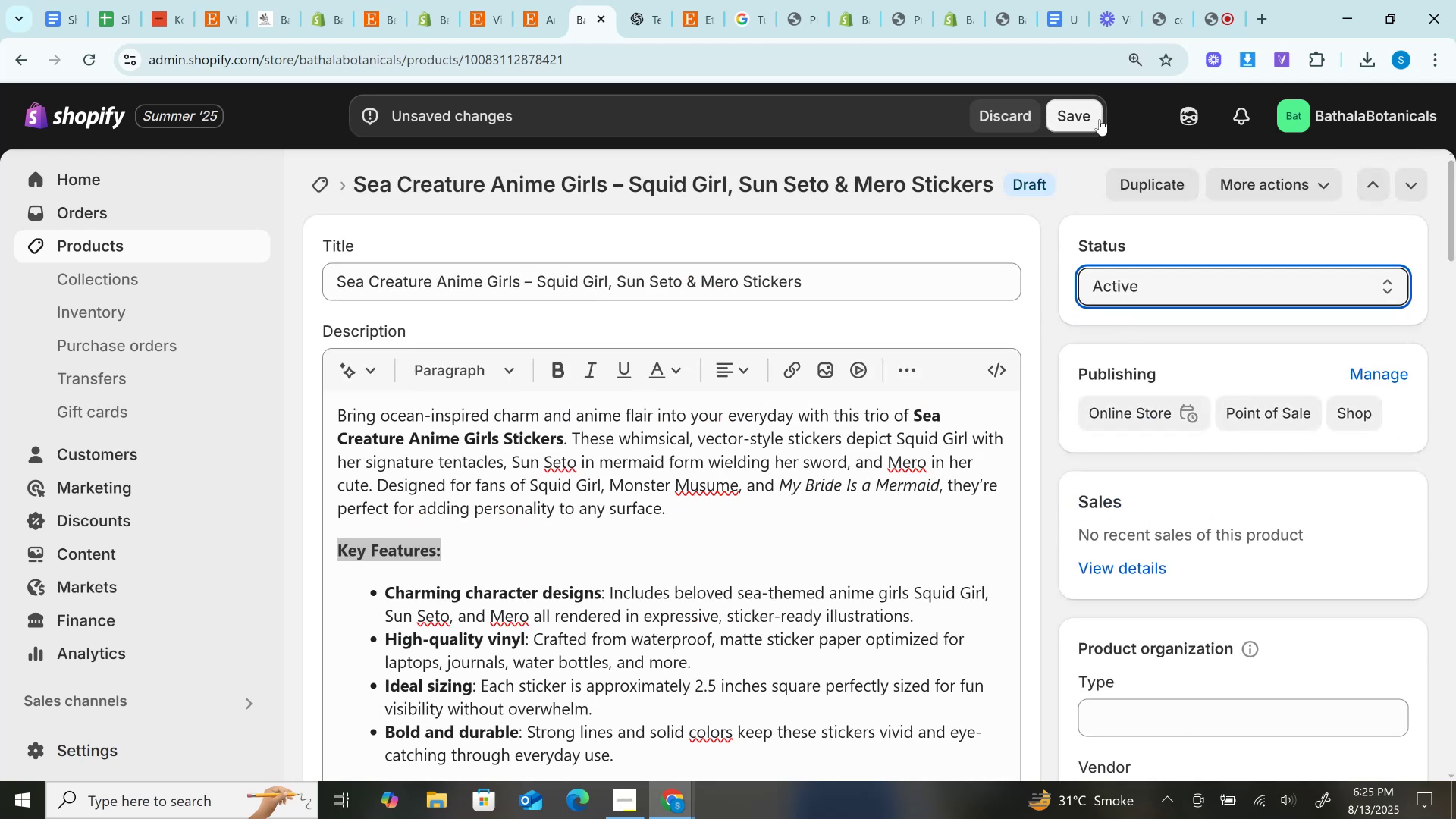 
left_click([1100, 119])
 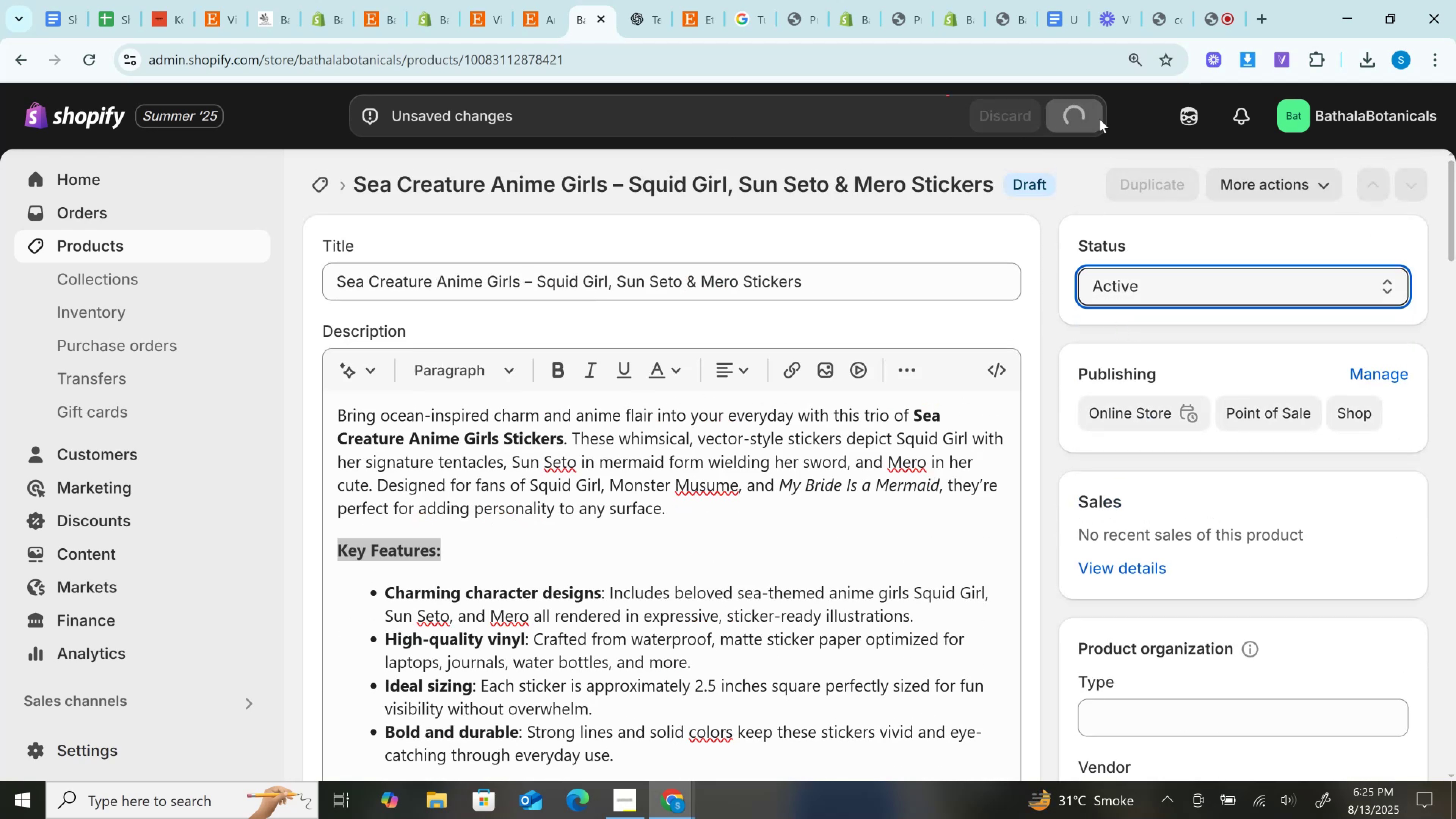 
left_click([508, 0])
 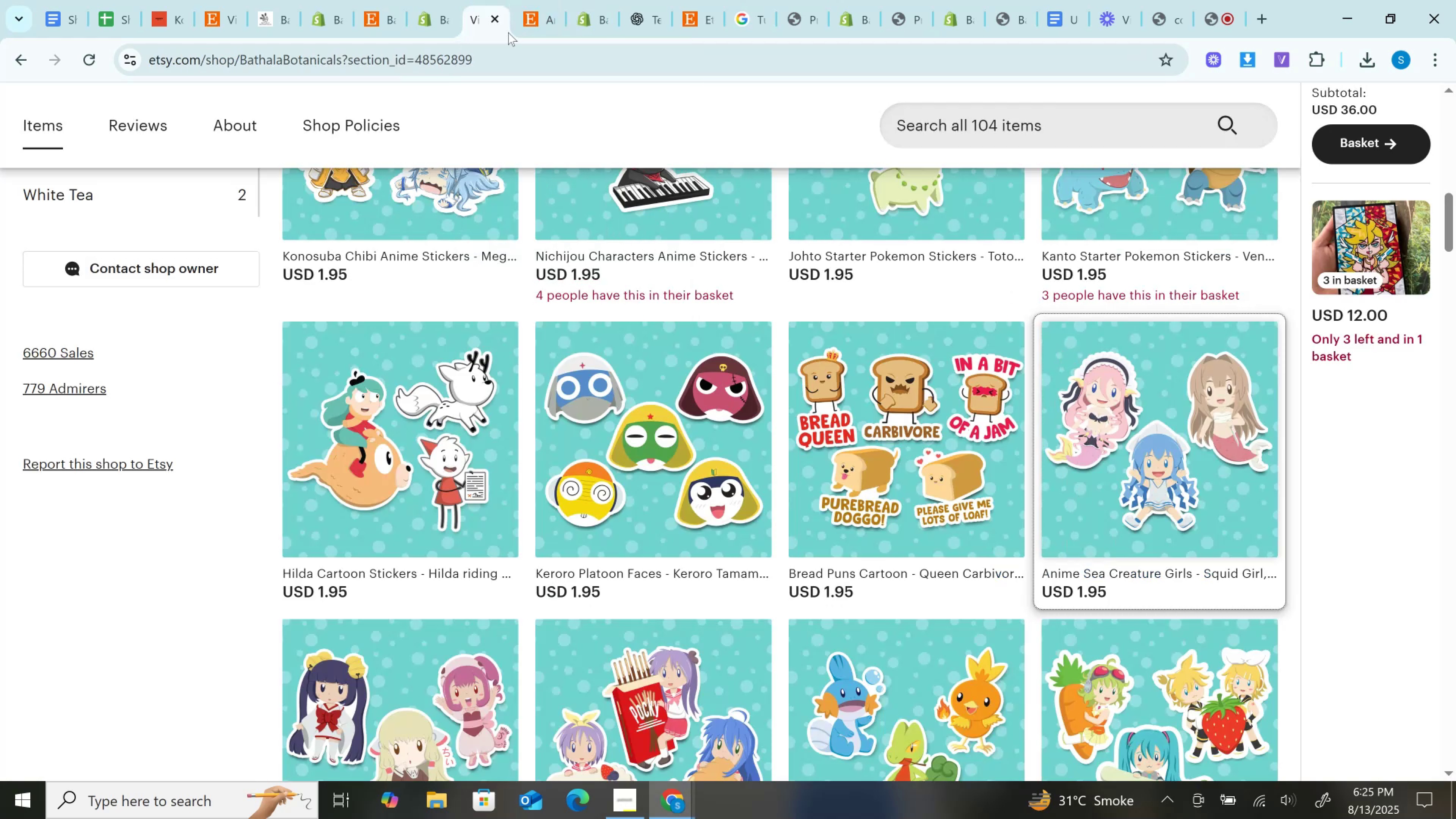 
scroll: coordinate [483, 424], scroll_direction: down, amount: 2.0
 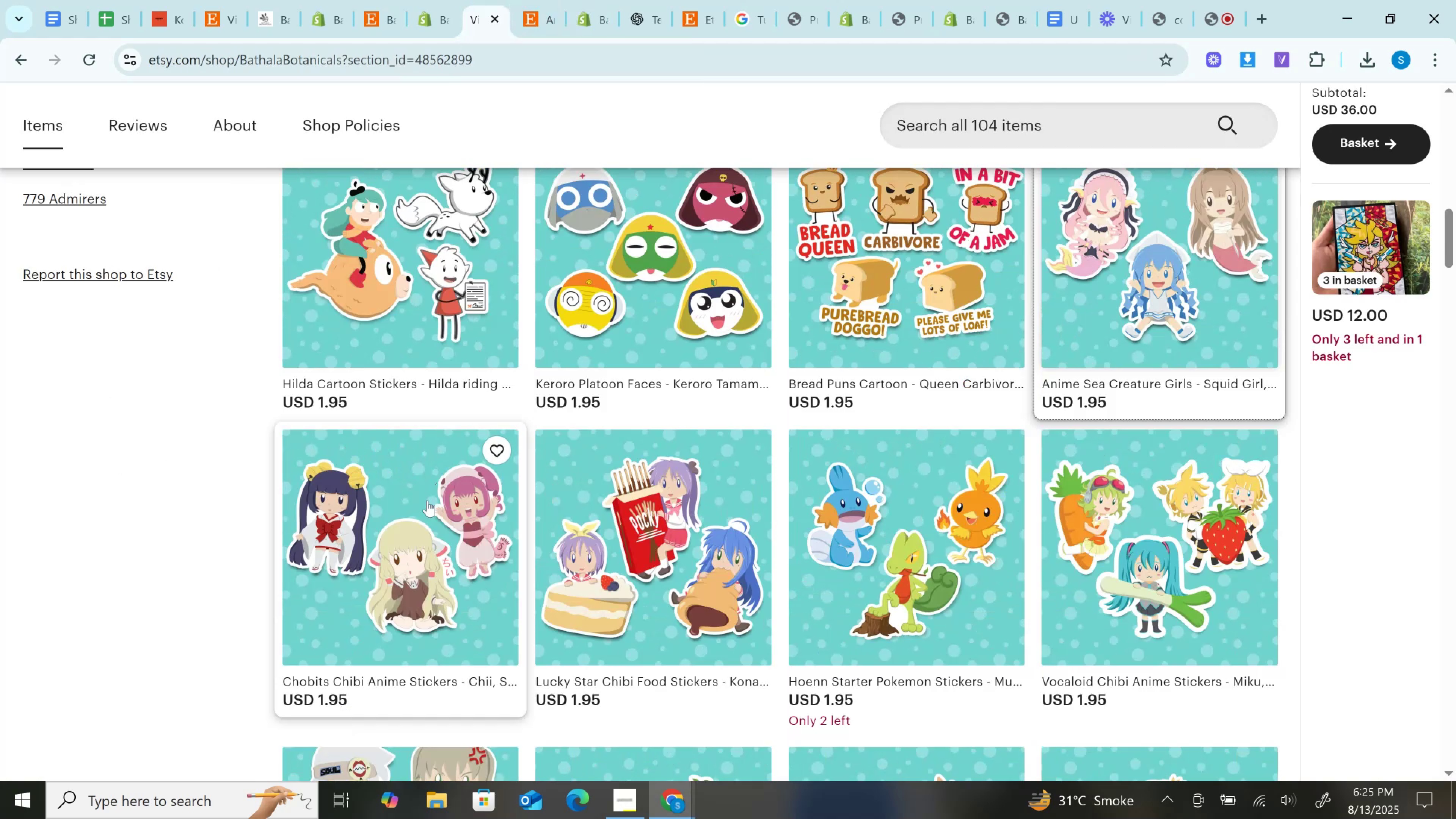 
right_click([427, 500])
 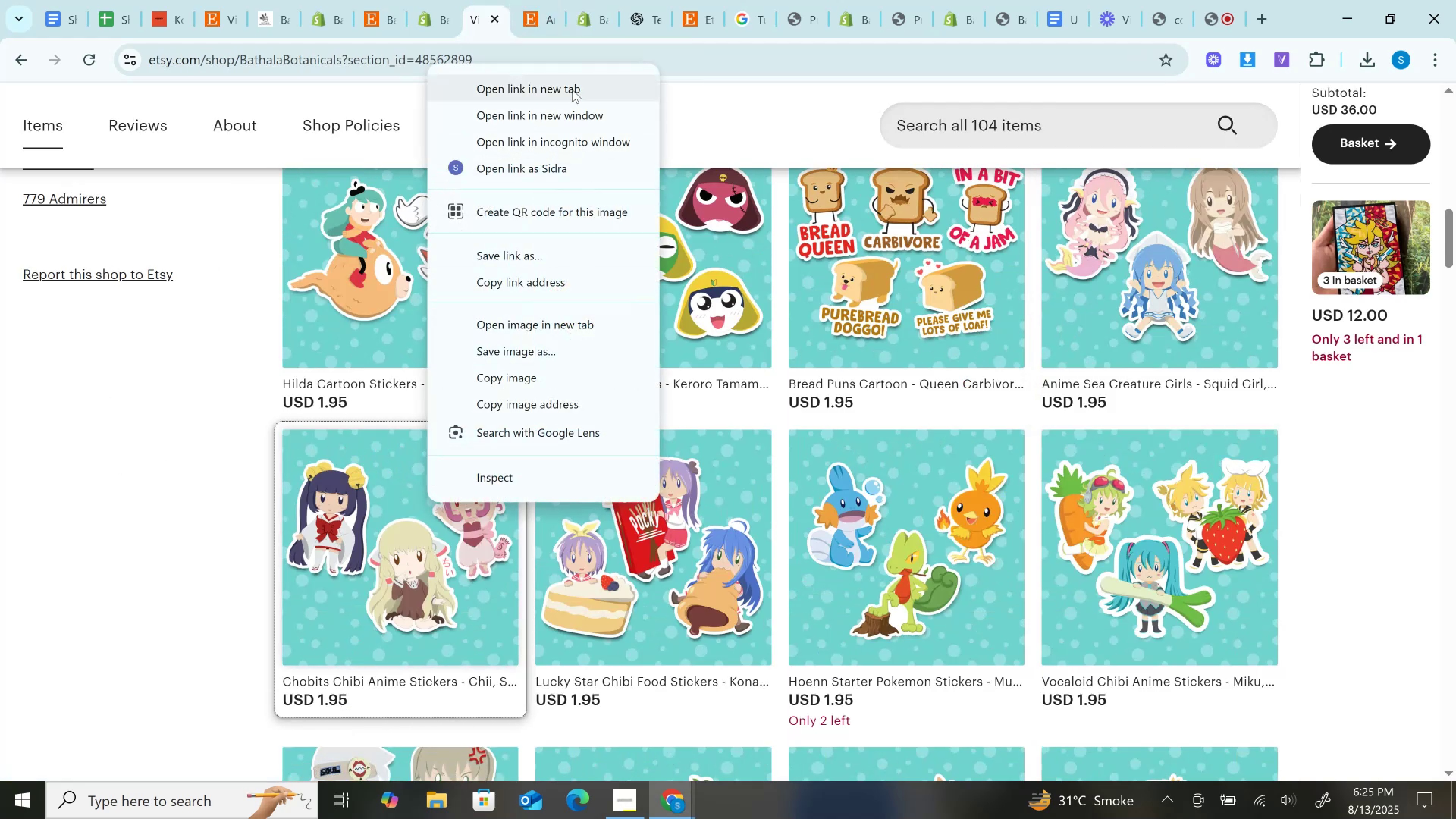 
left_click([572, 89])
 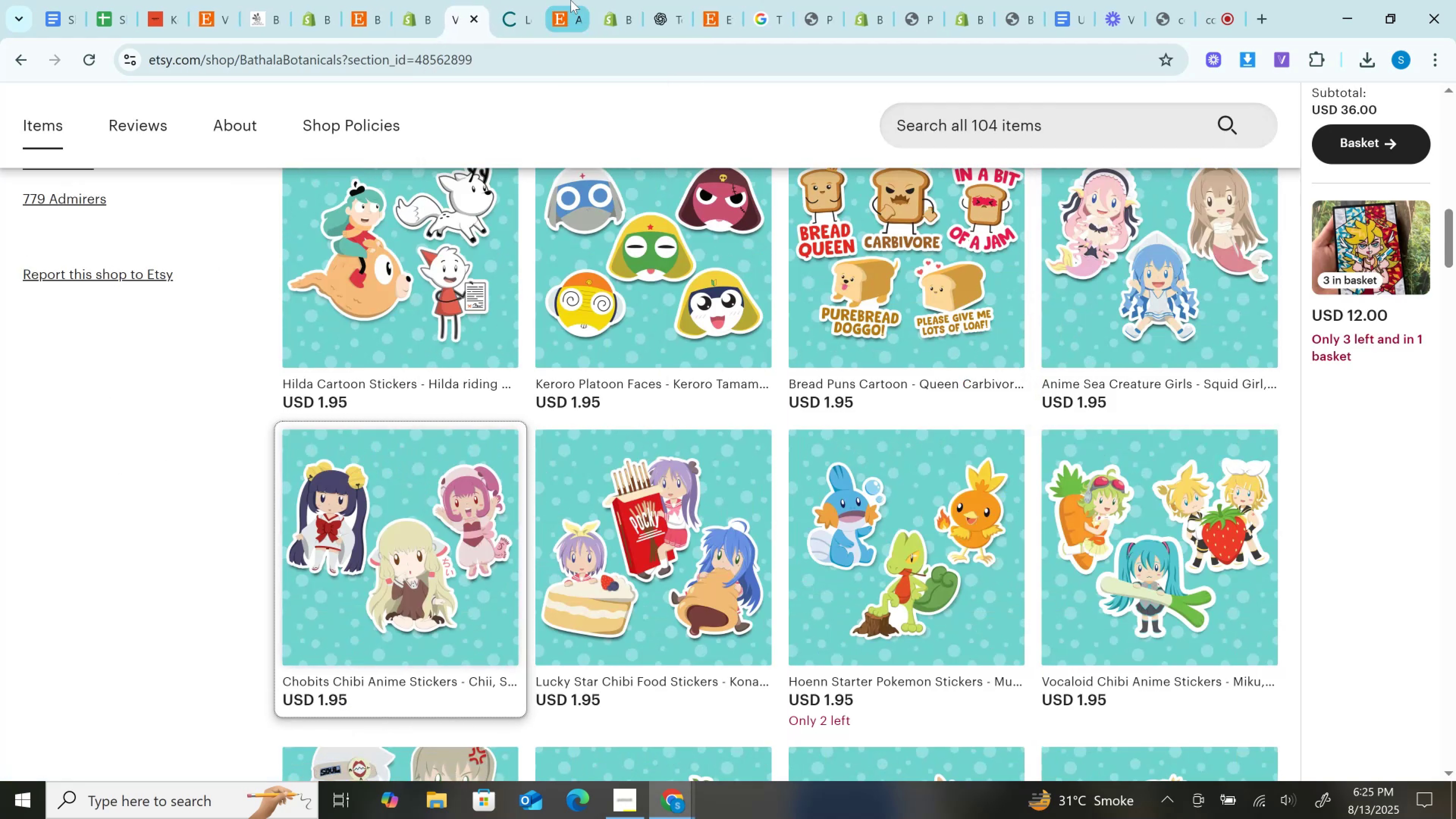 
left_click([571, 0])
 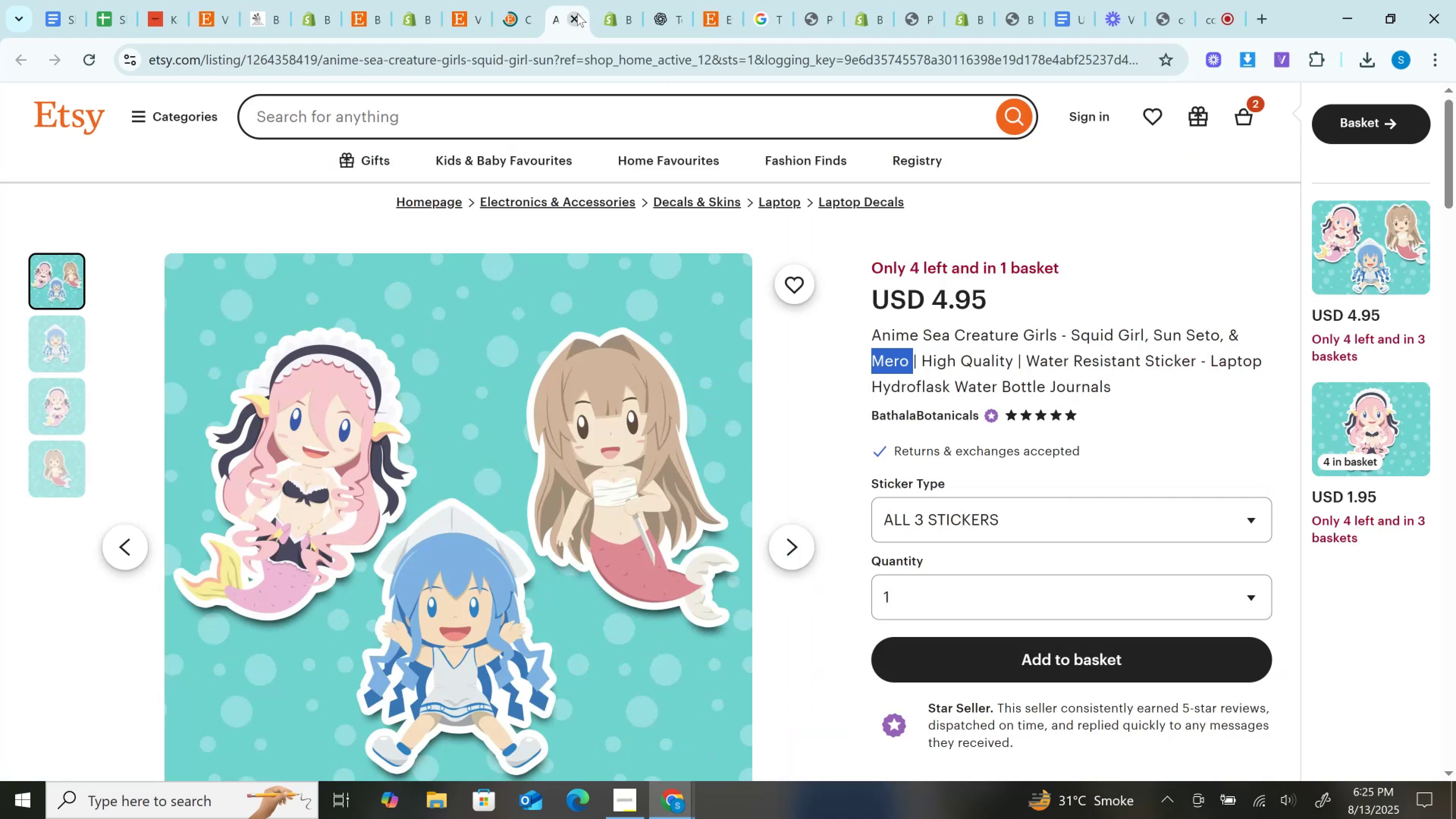 
left_click([577, 13])
 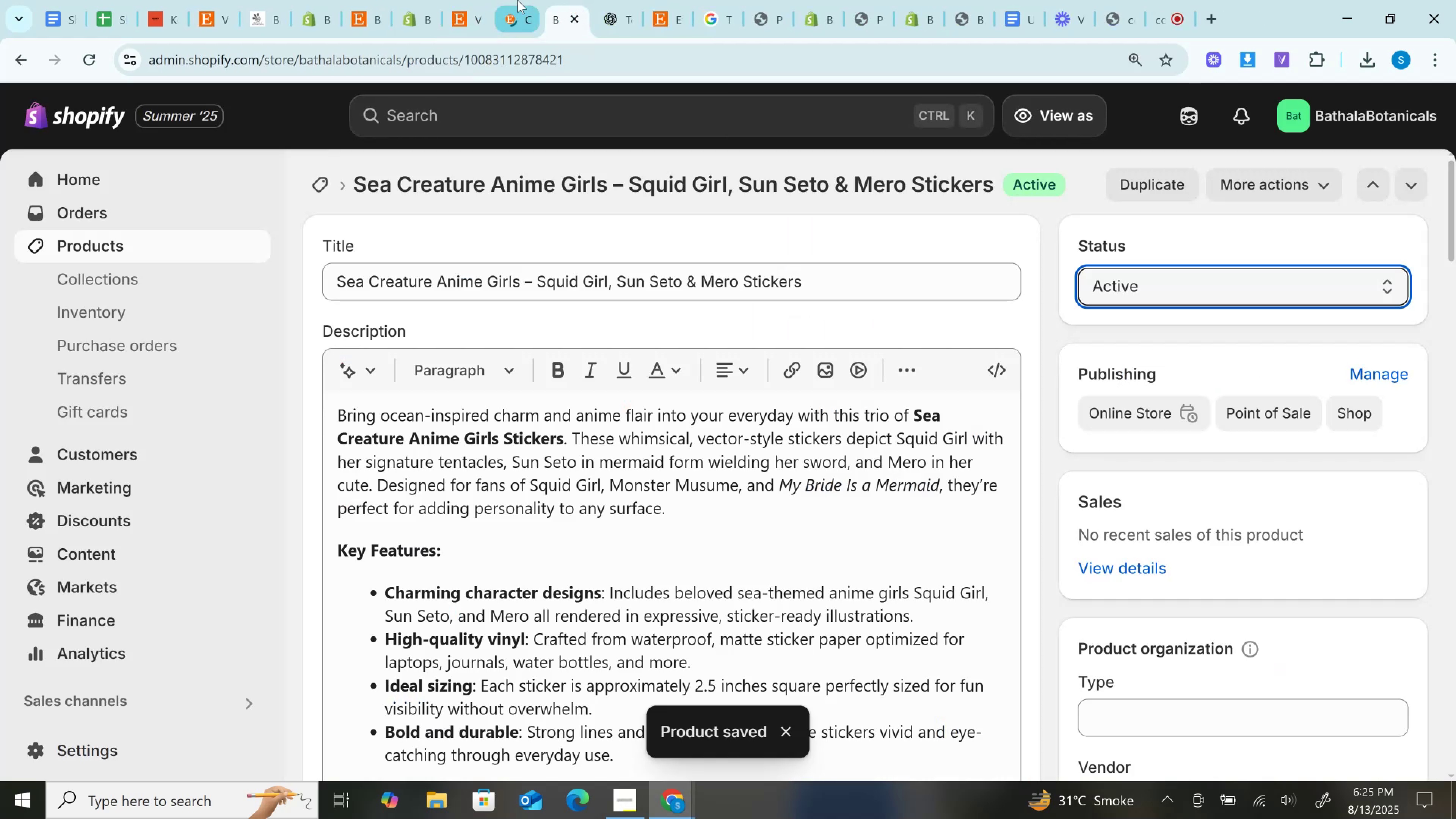 
left_click([518, 0])
 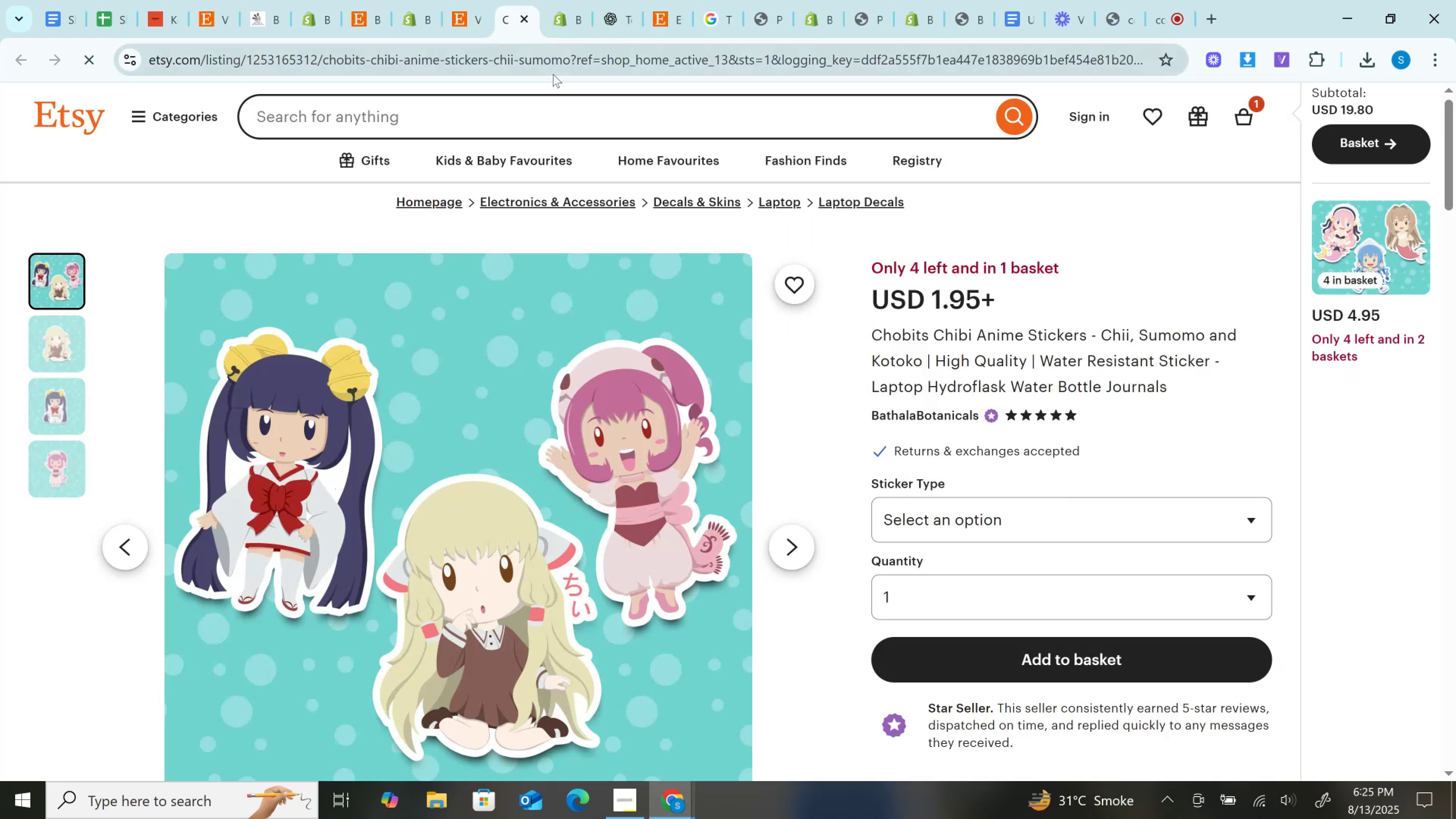 
left_click([553, 74])
 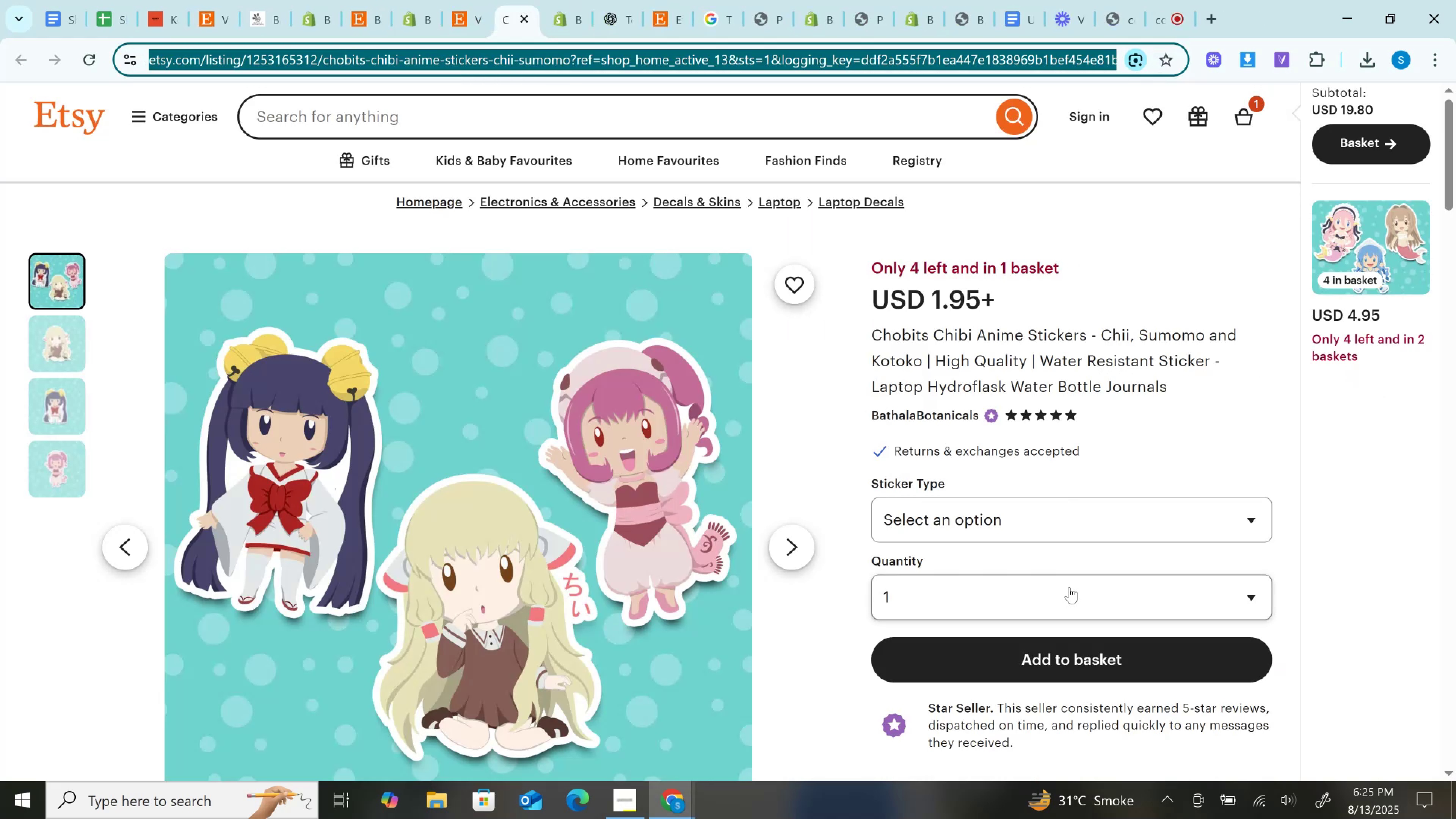 
left_click([1033, 517])
 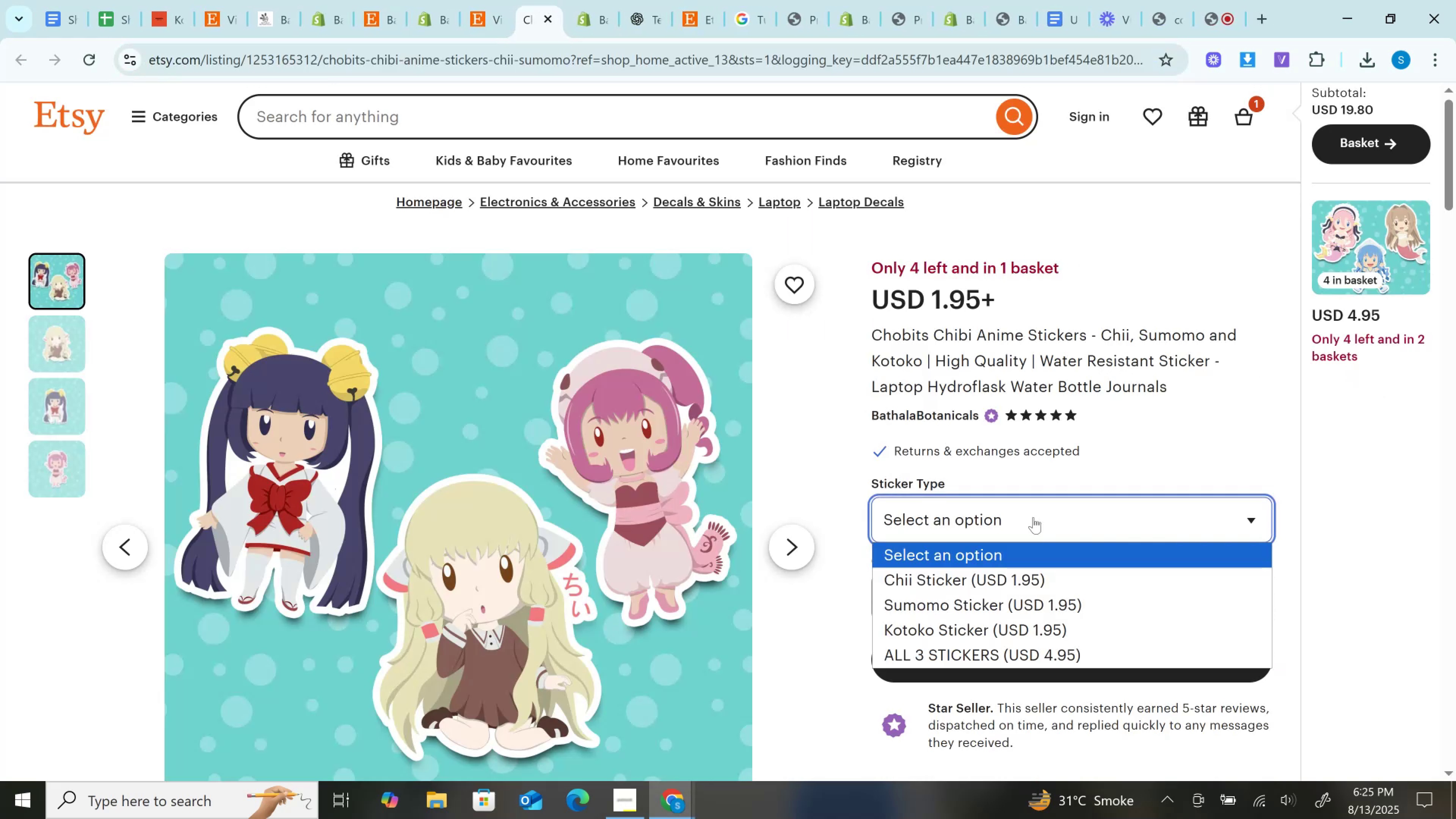 
hold_key(key=ControlLeft, duration=0.98)
 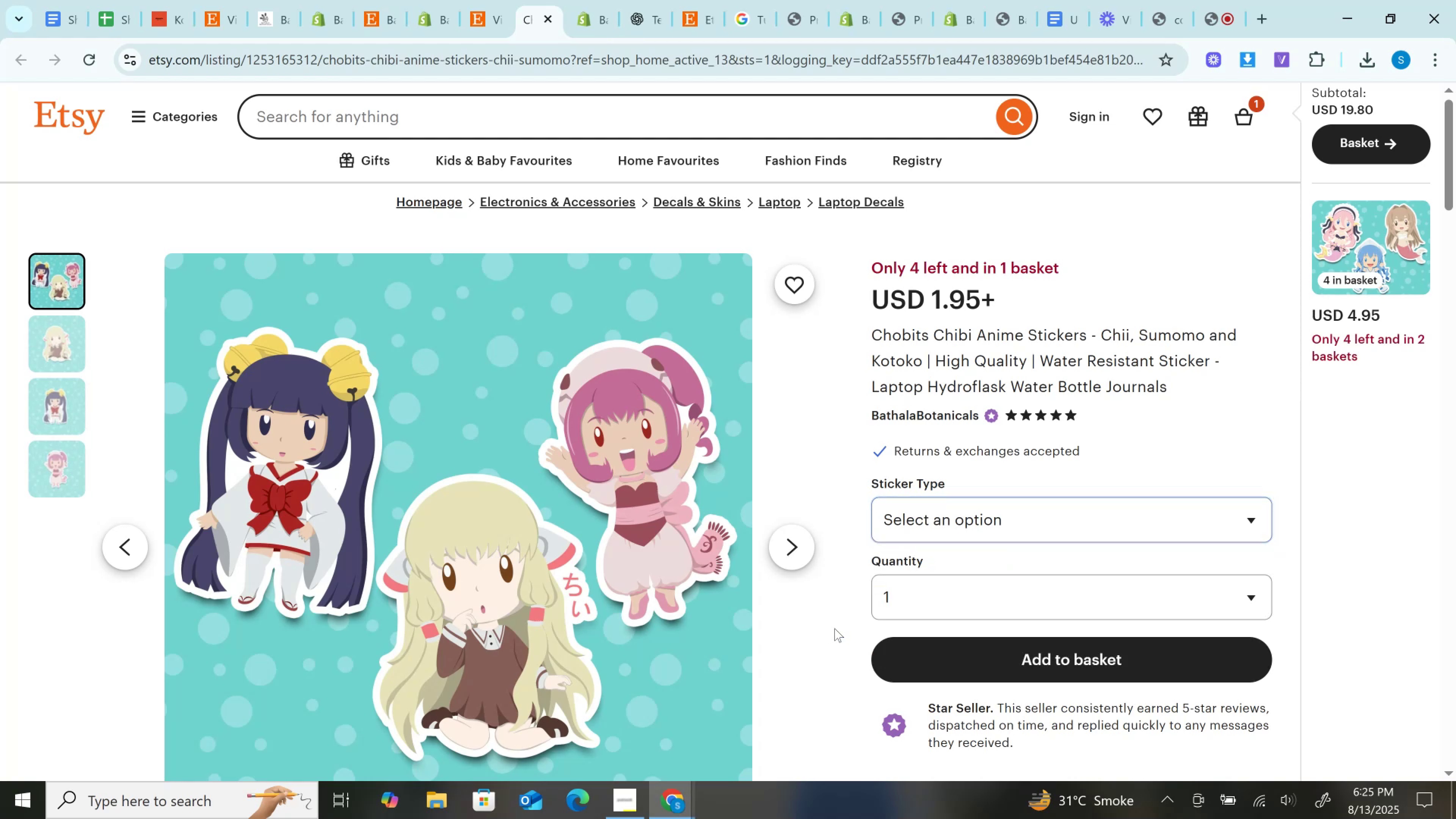 
double_click([910, 593])
 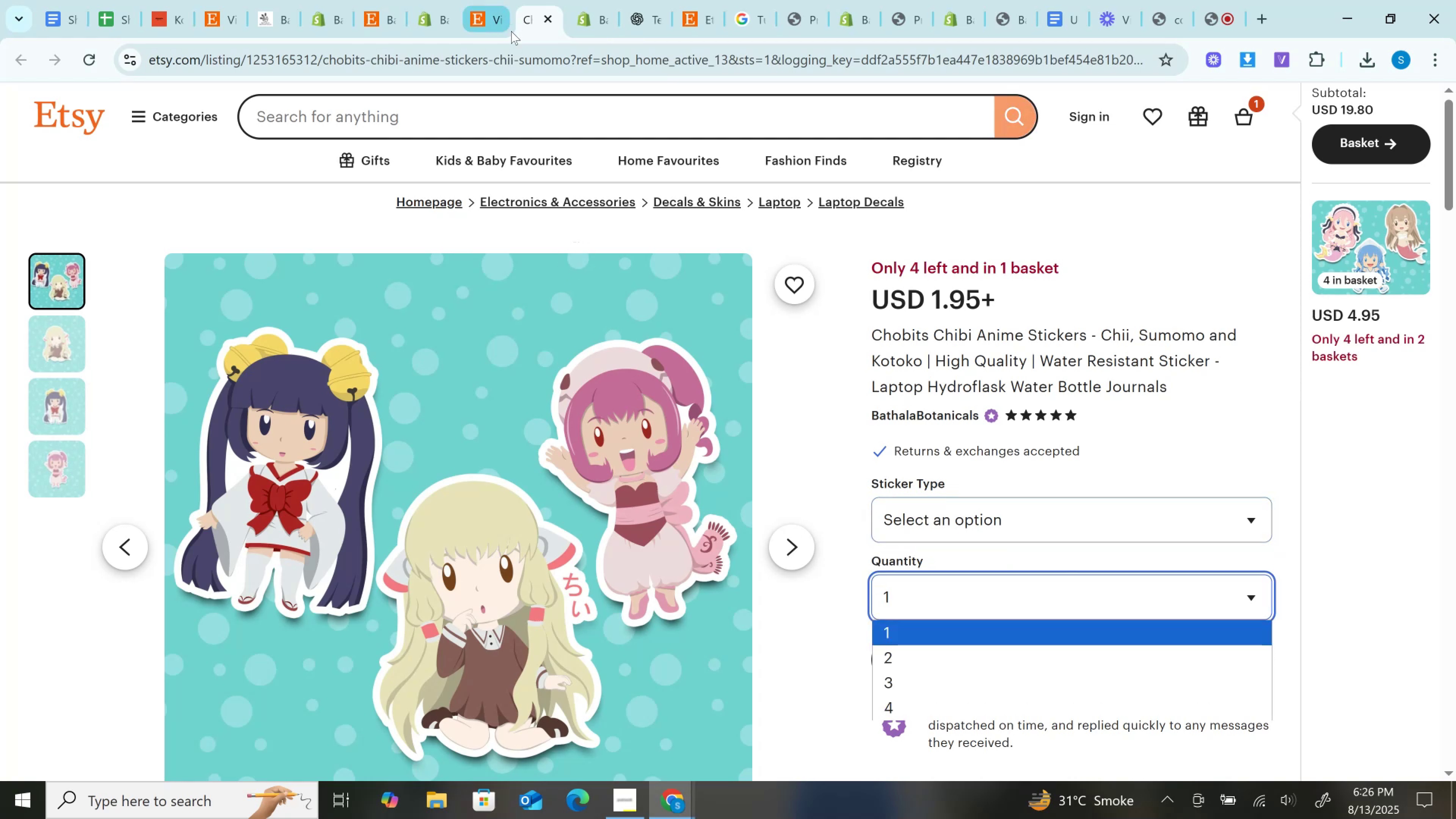 
left_click([518, 63])
 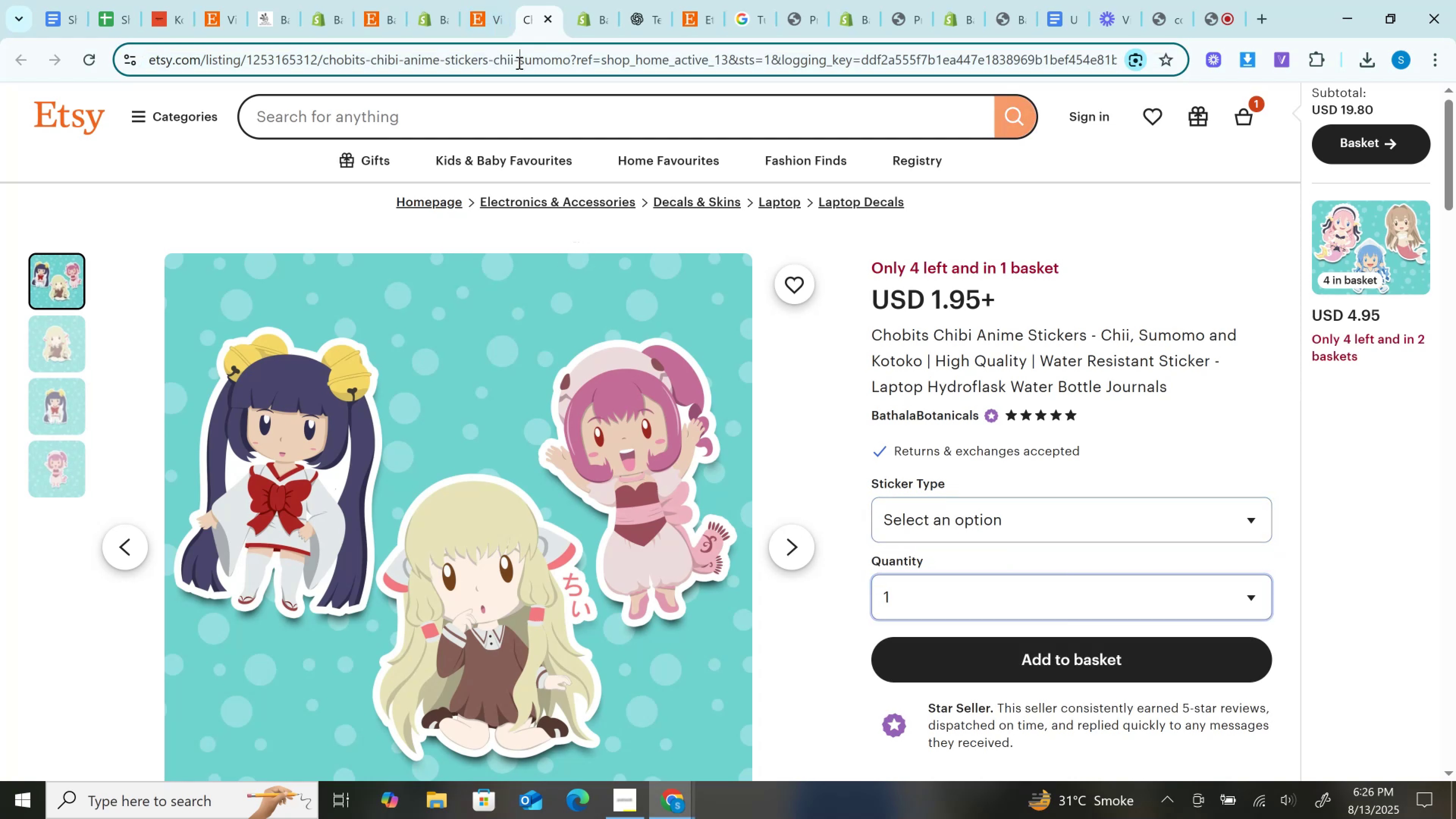 
key(Control+C)
 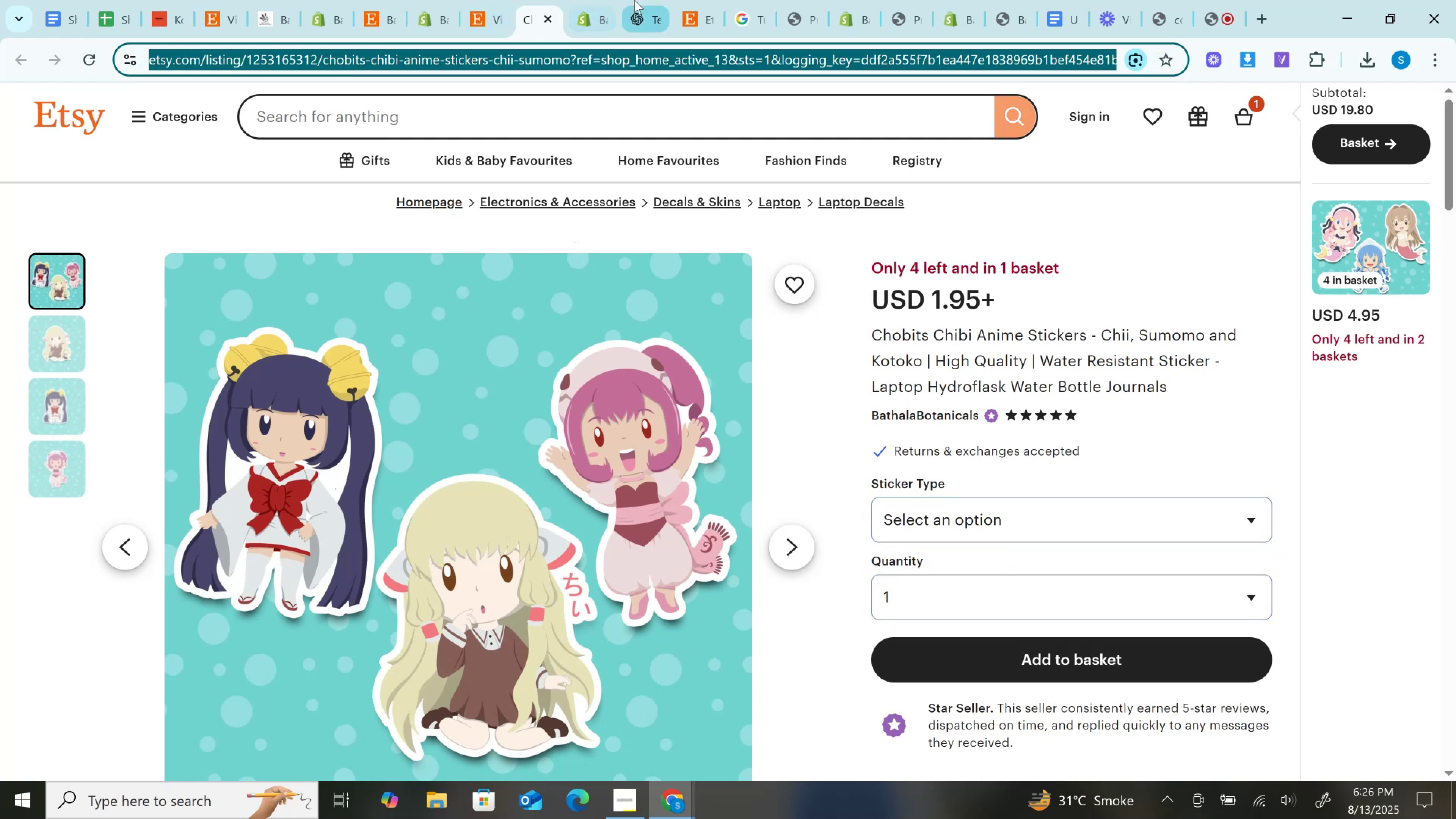 
left_click([638, 0])
 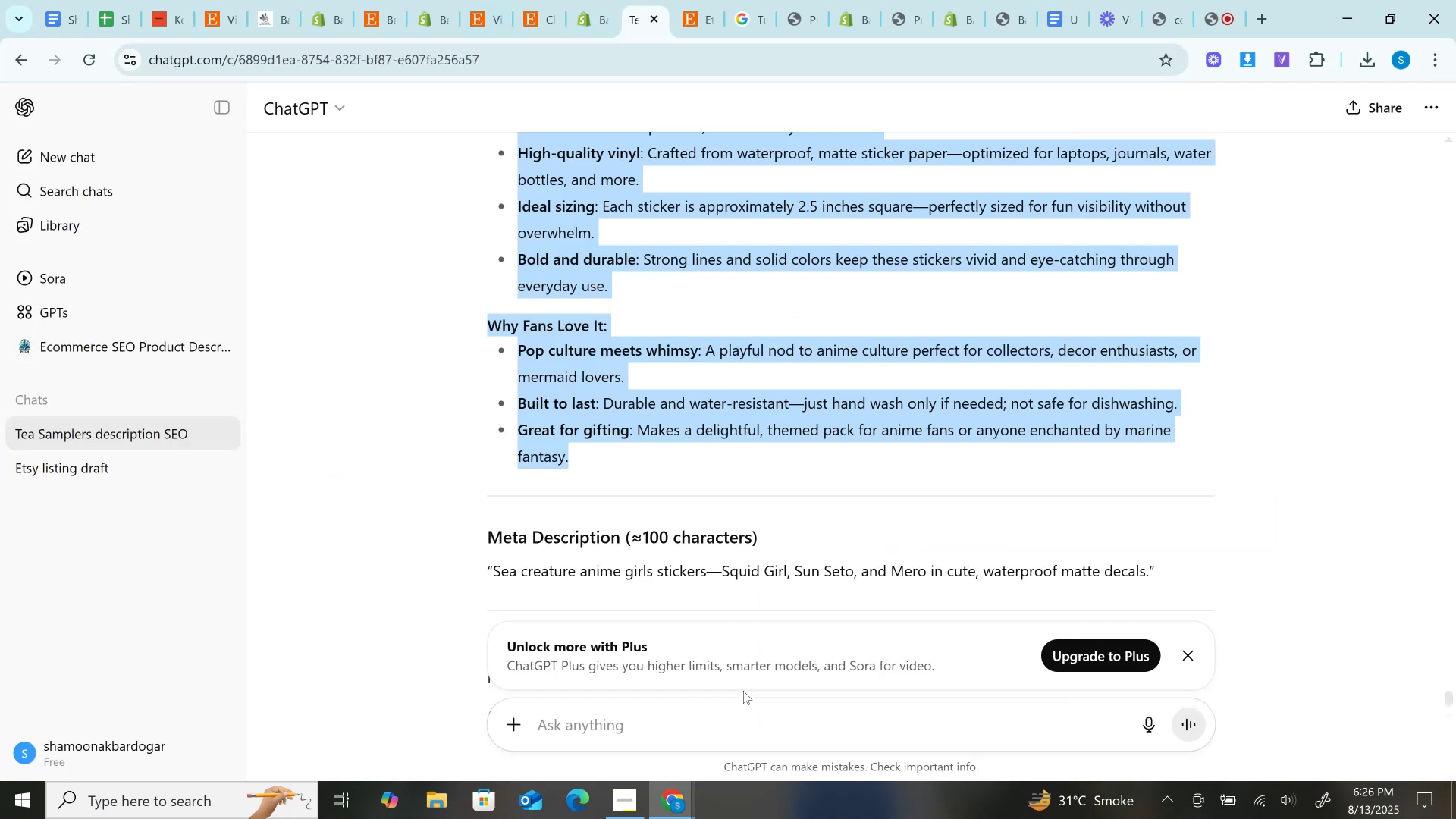 
left_click([746, 714])
 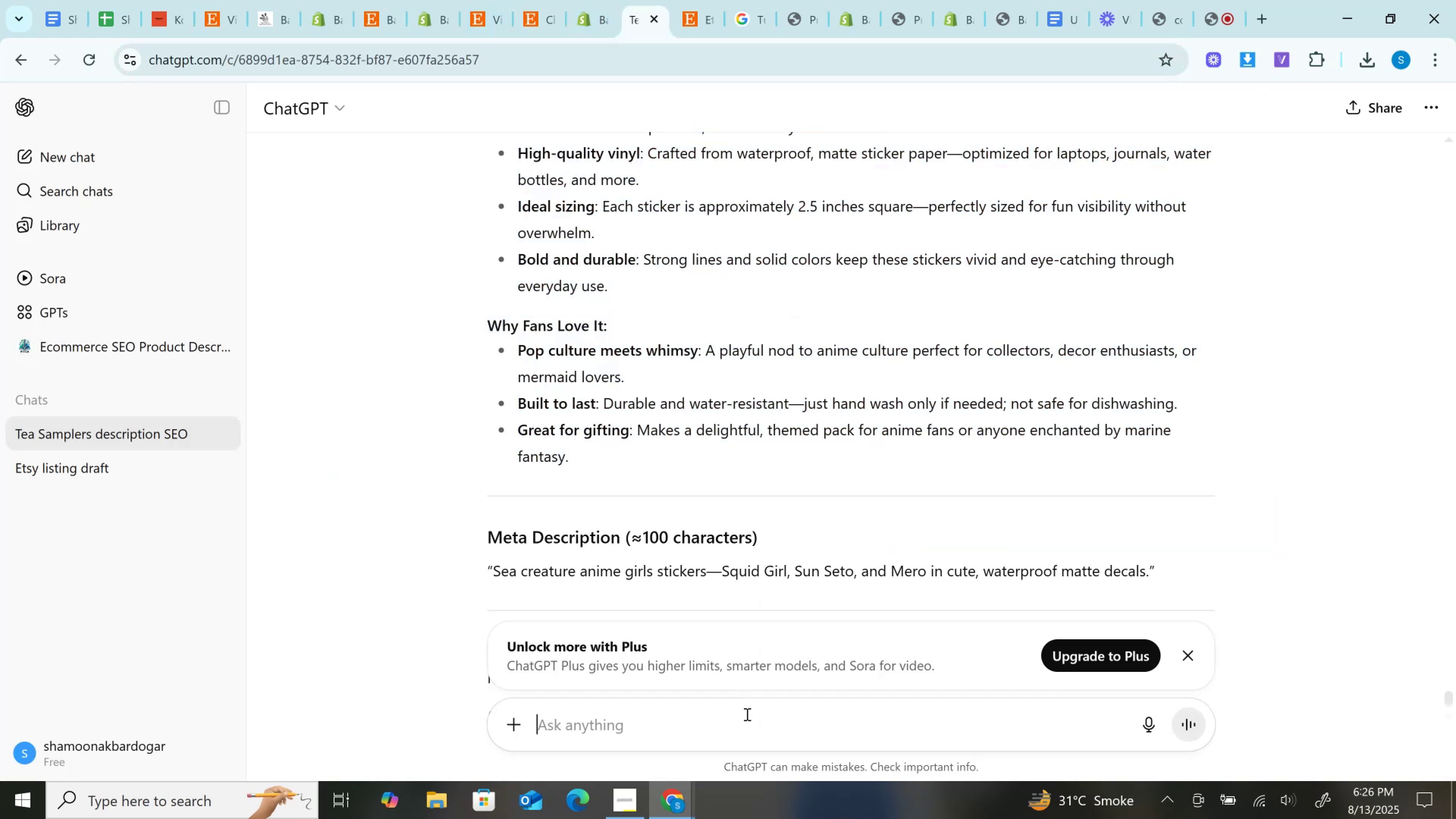 
key(Control+V)
 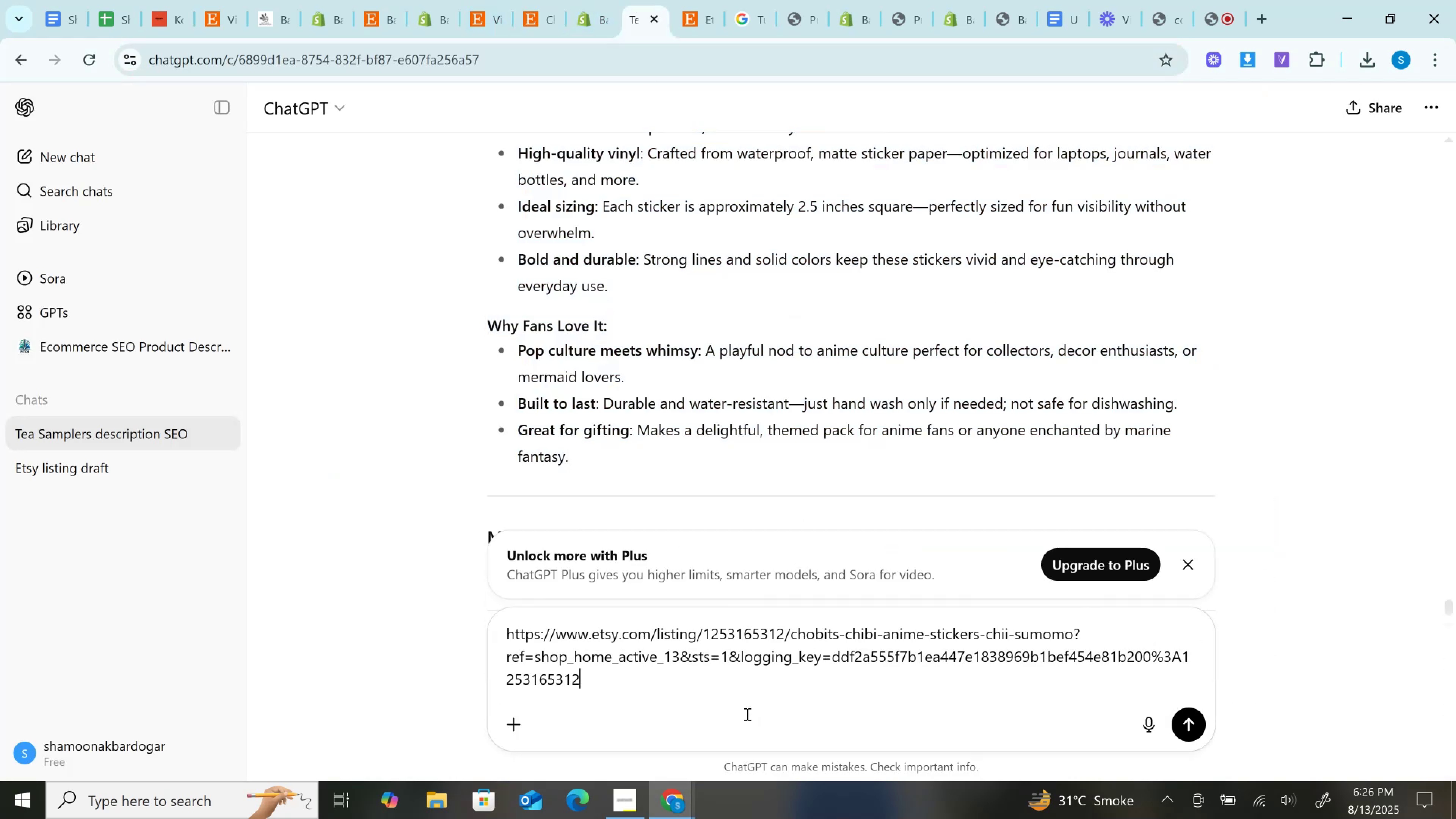 
key(Enter)
 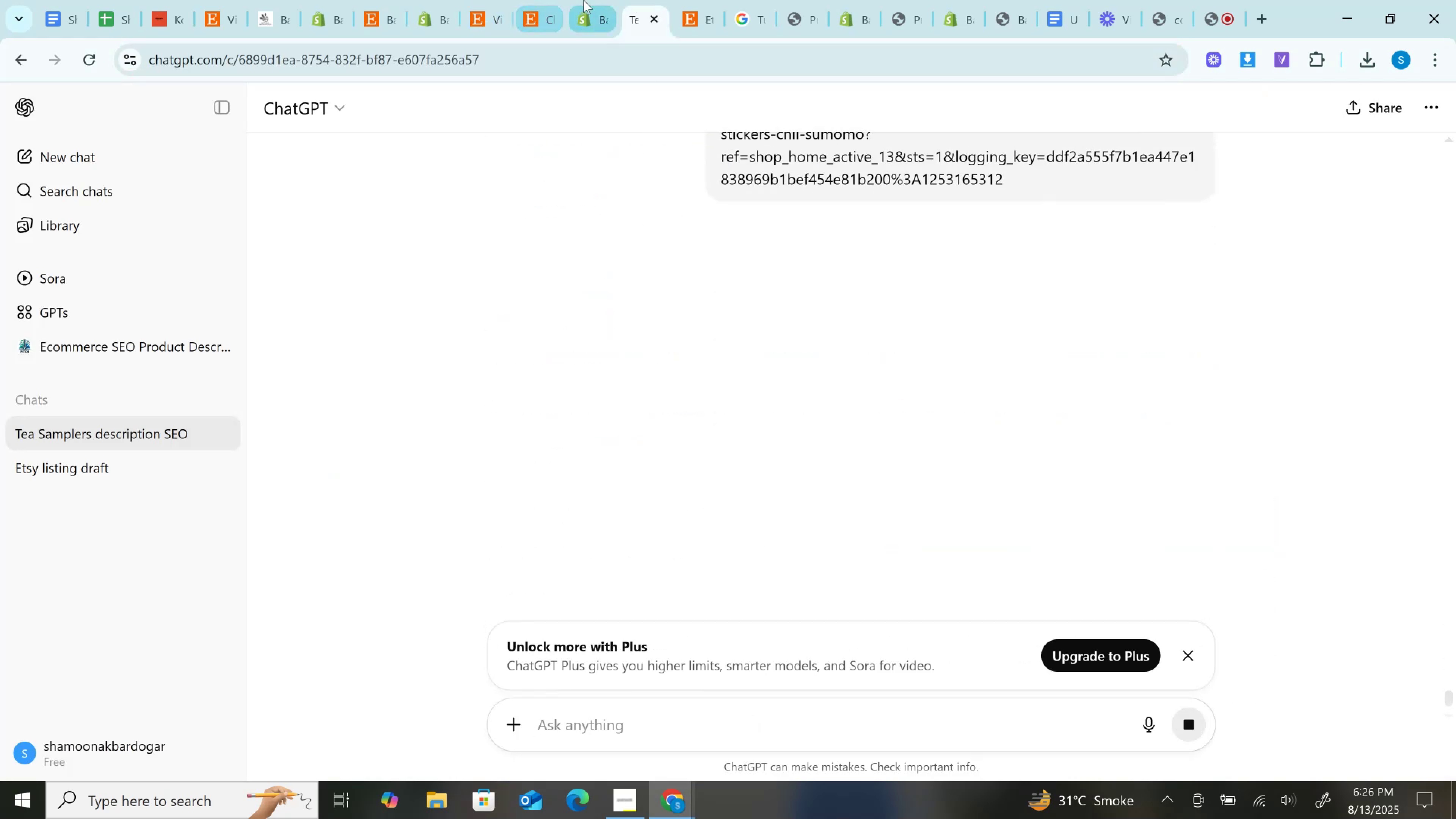 
left_click([589, 0])
 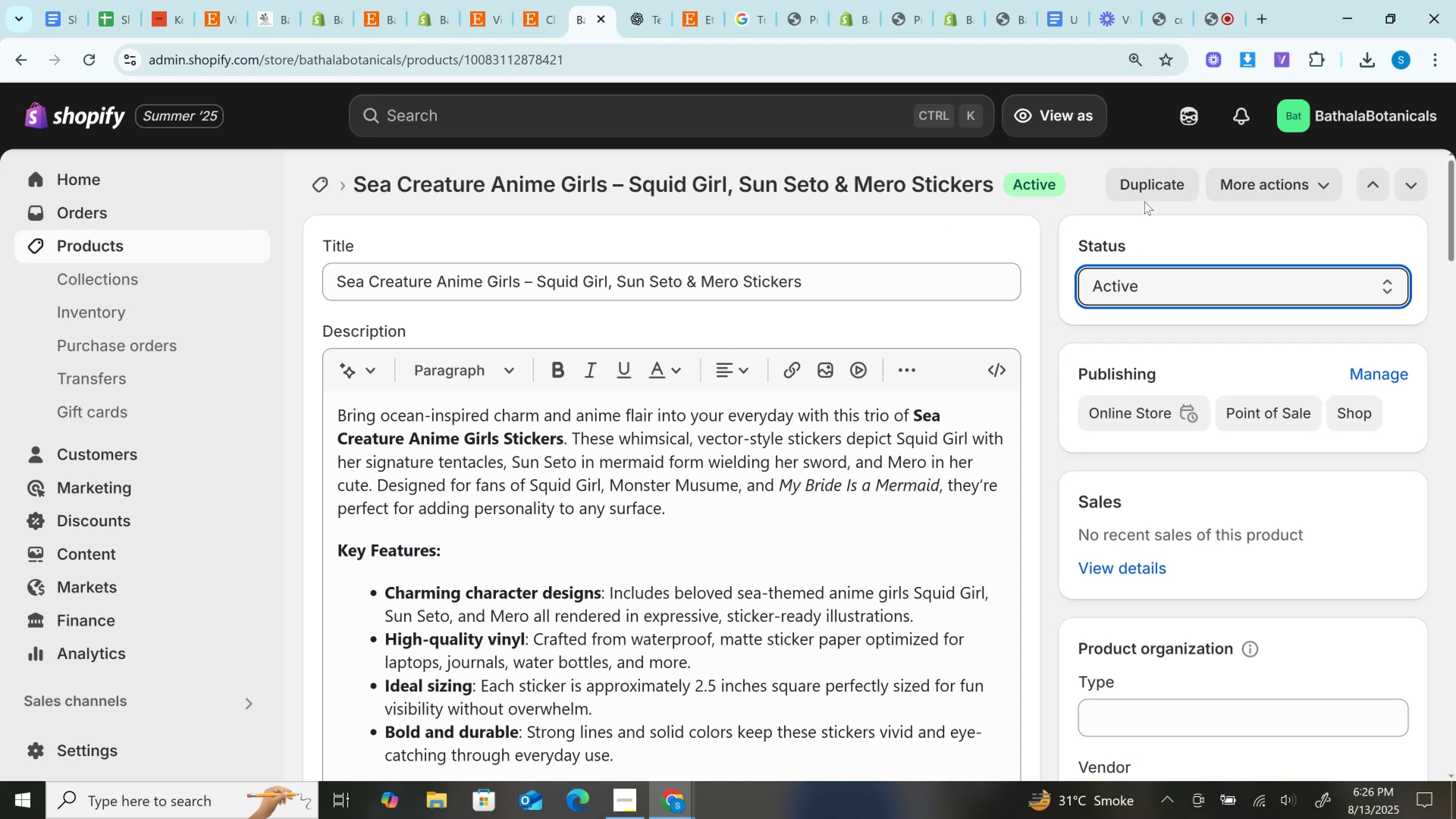 
left_click([1141, 191])
 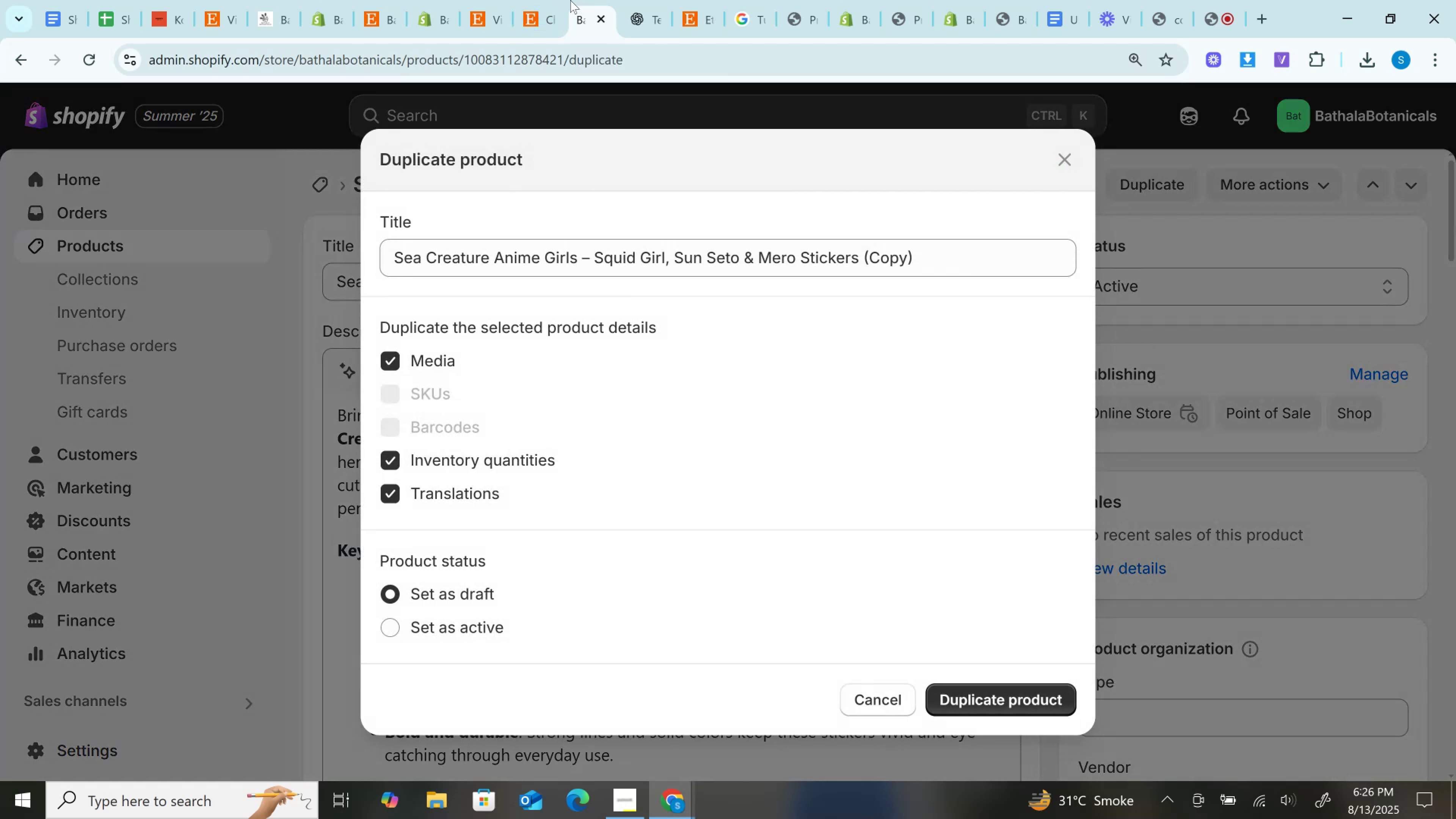 
left_click([647, 0])
 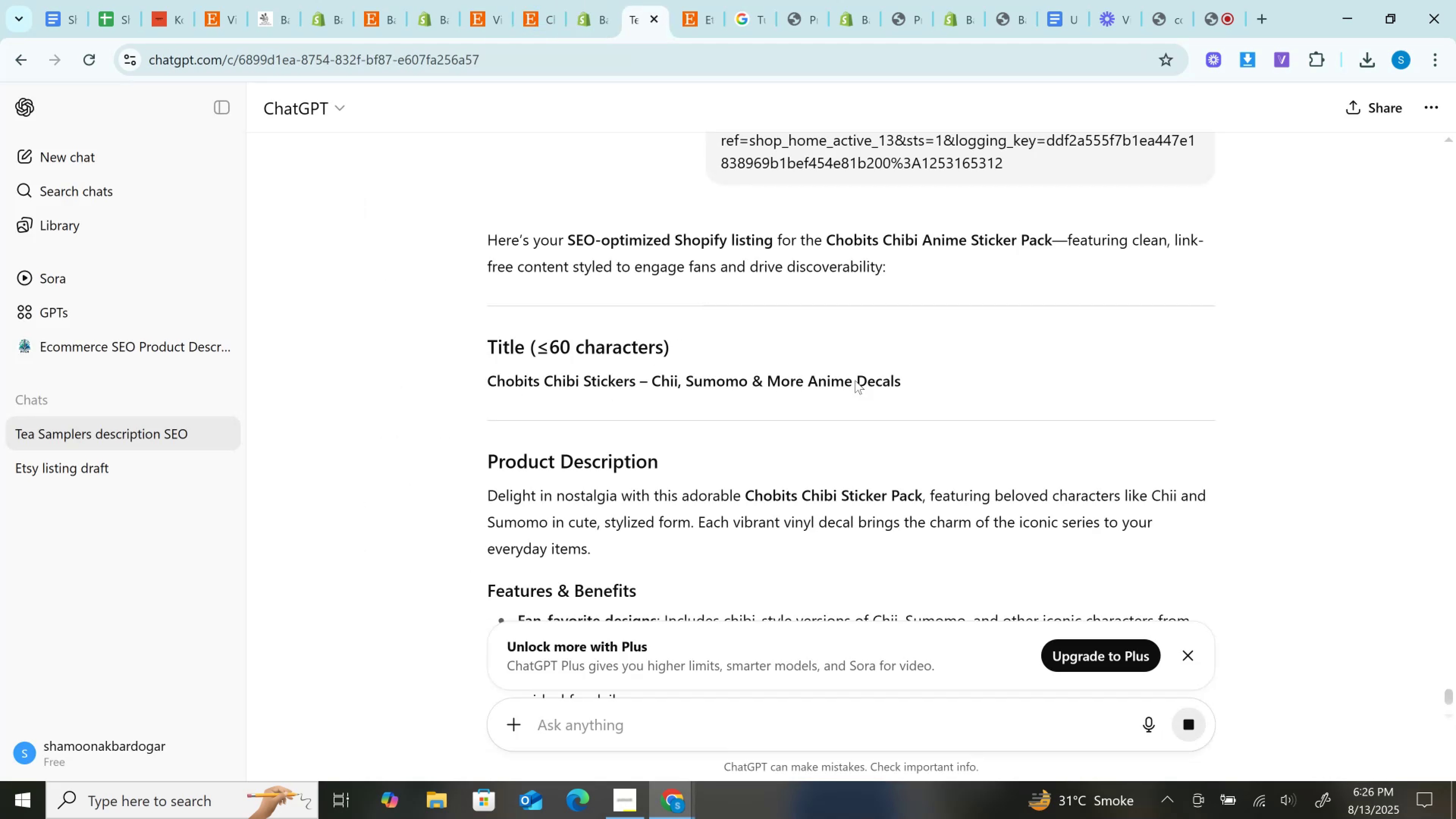 
wait(7.32)
 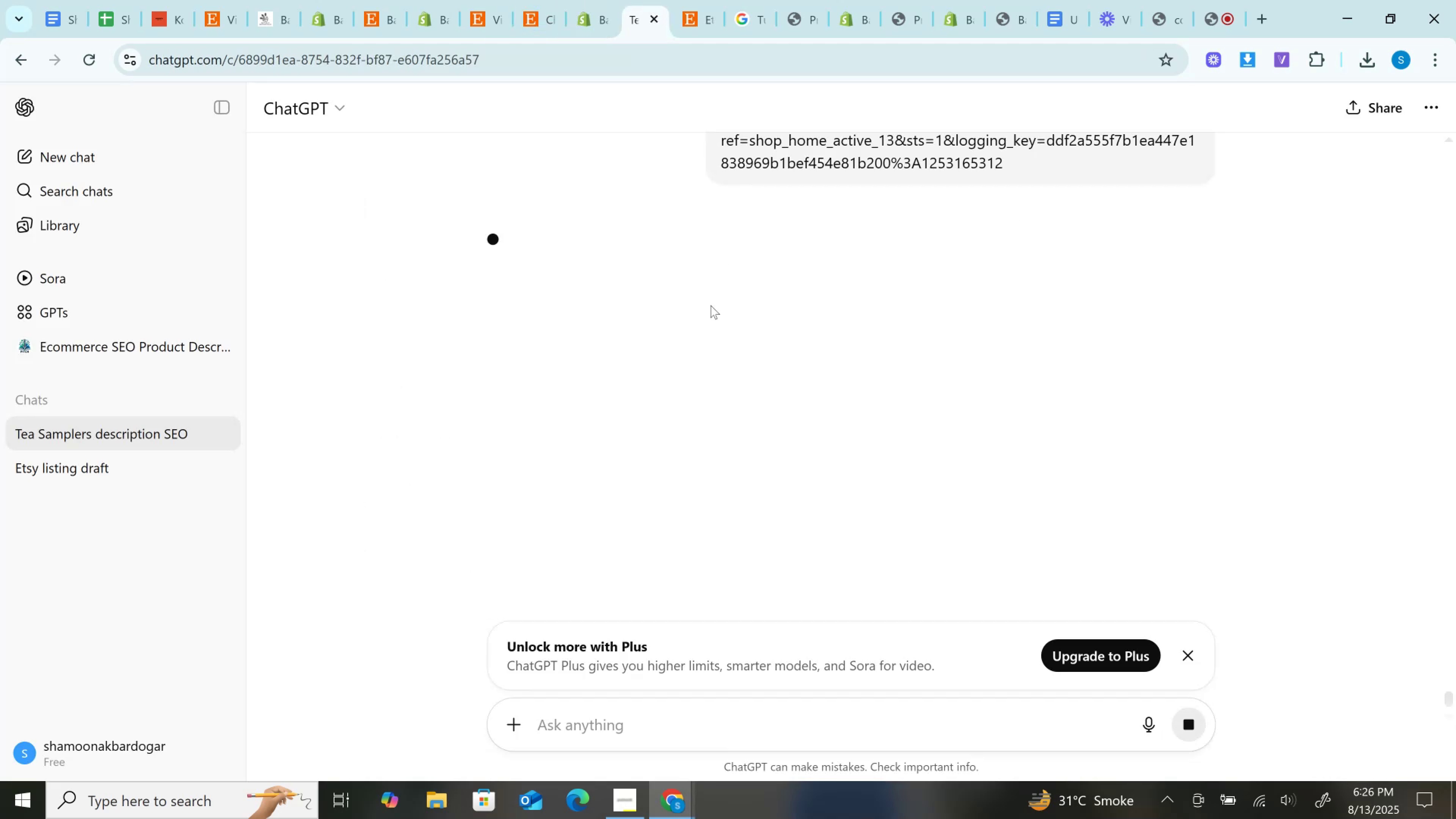 
left_click([493, 384])
 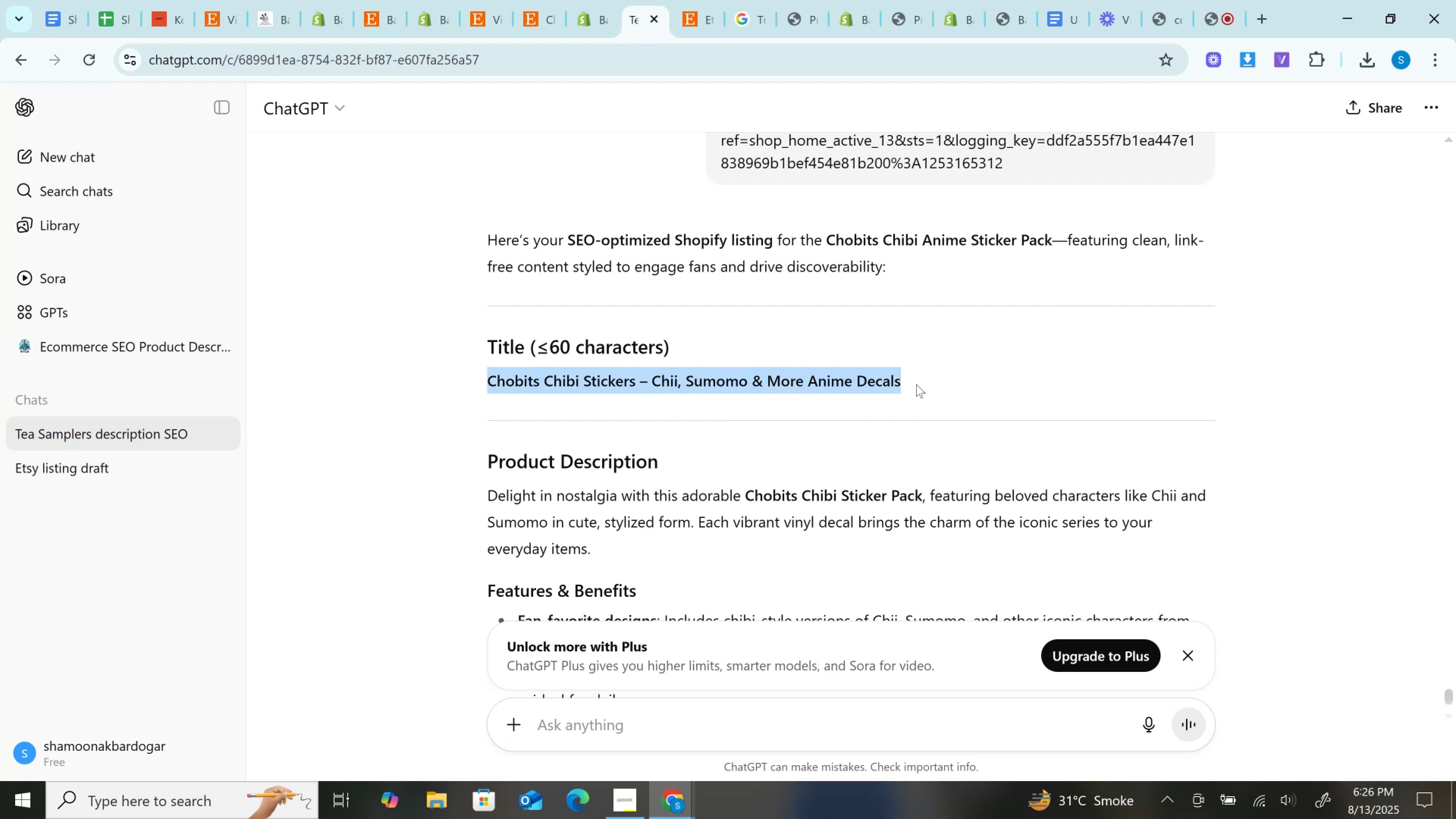 
key(Control+C)
 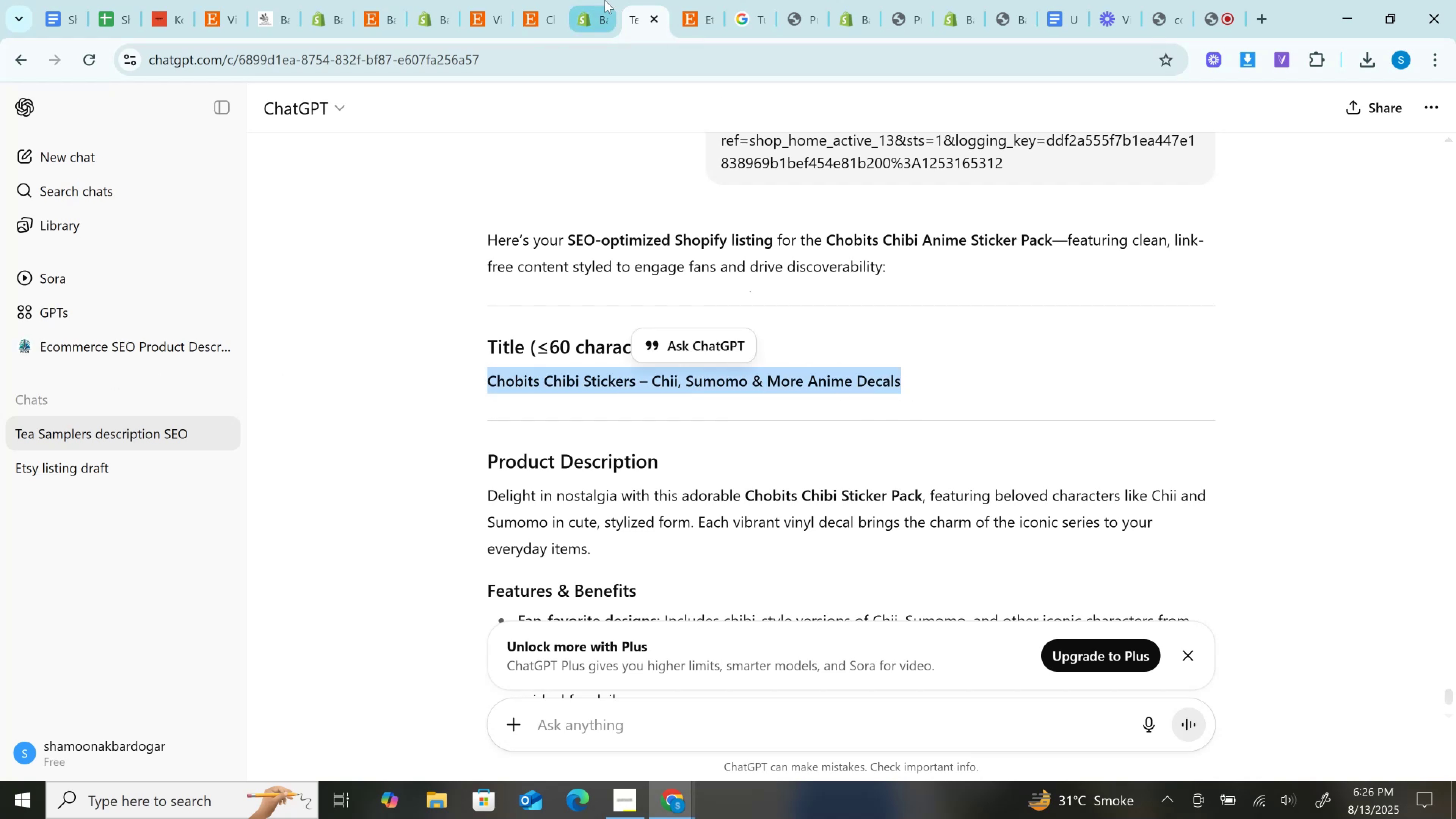 
left_click([600, 0])
 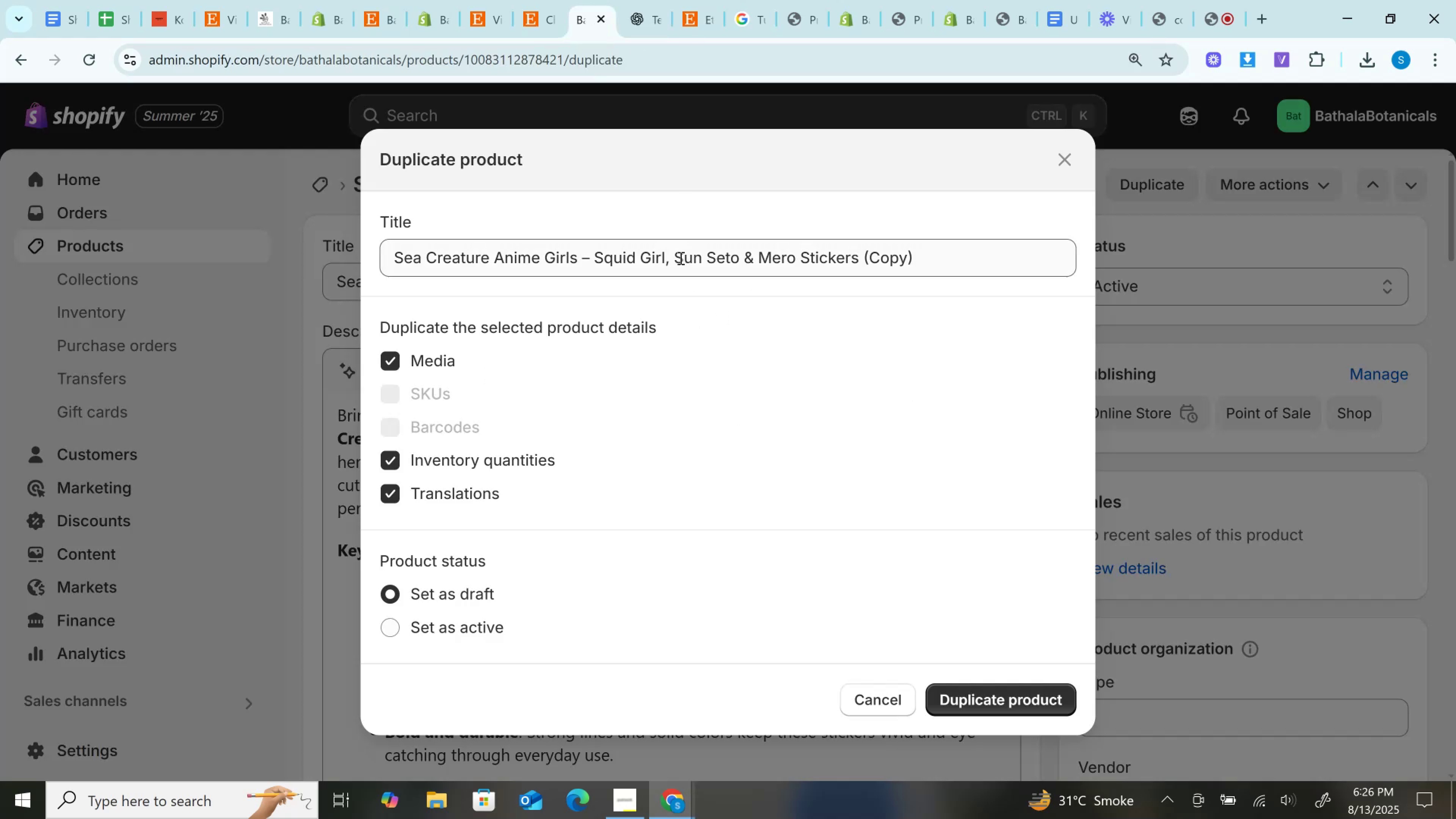 
left_click([680, 258])
 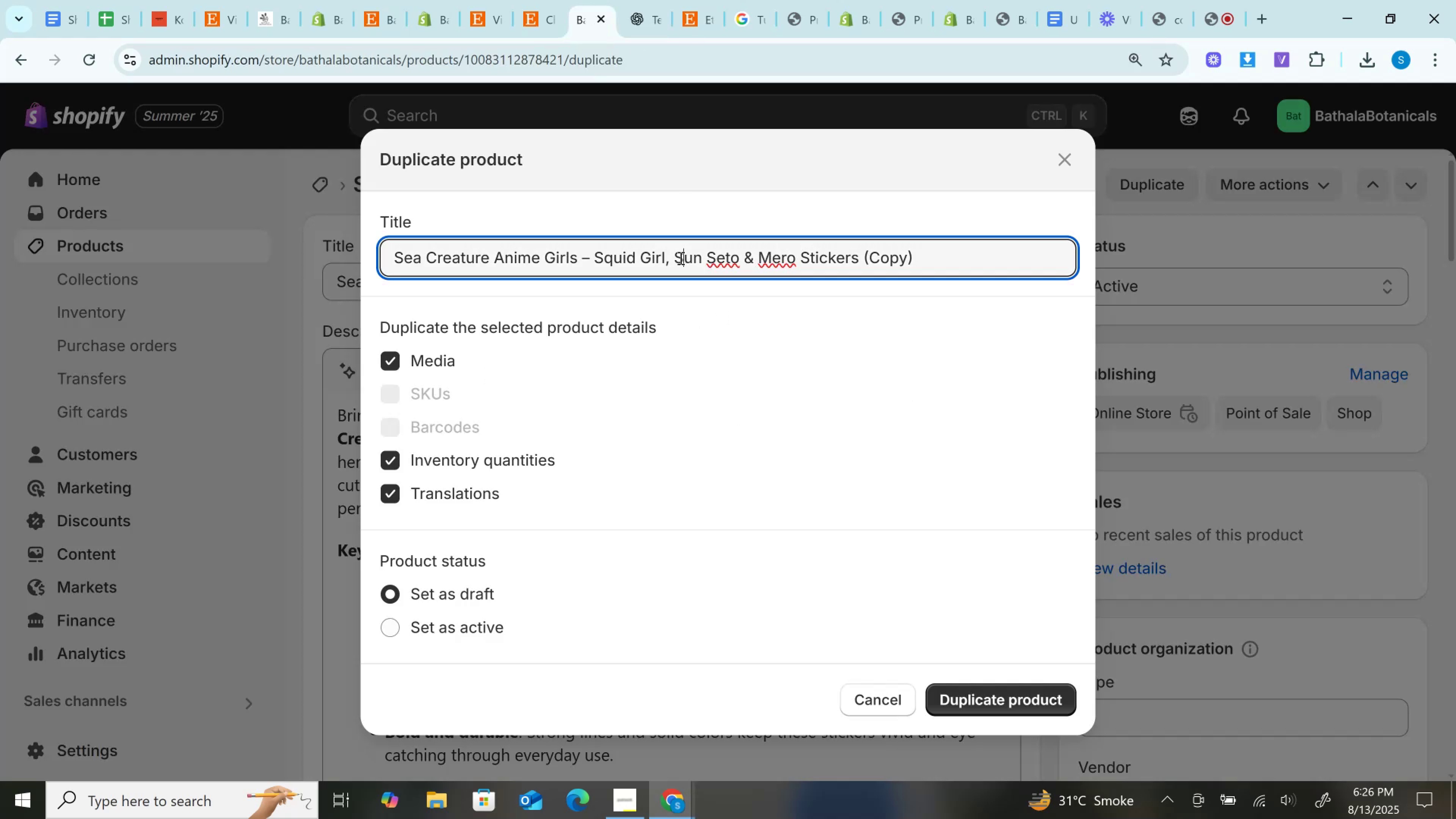 
key(Control+A)
 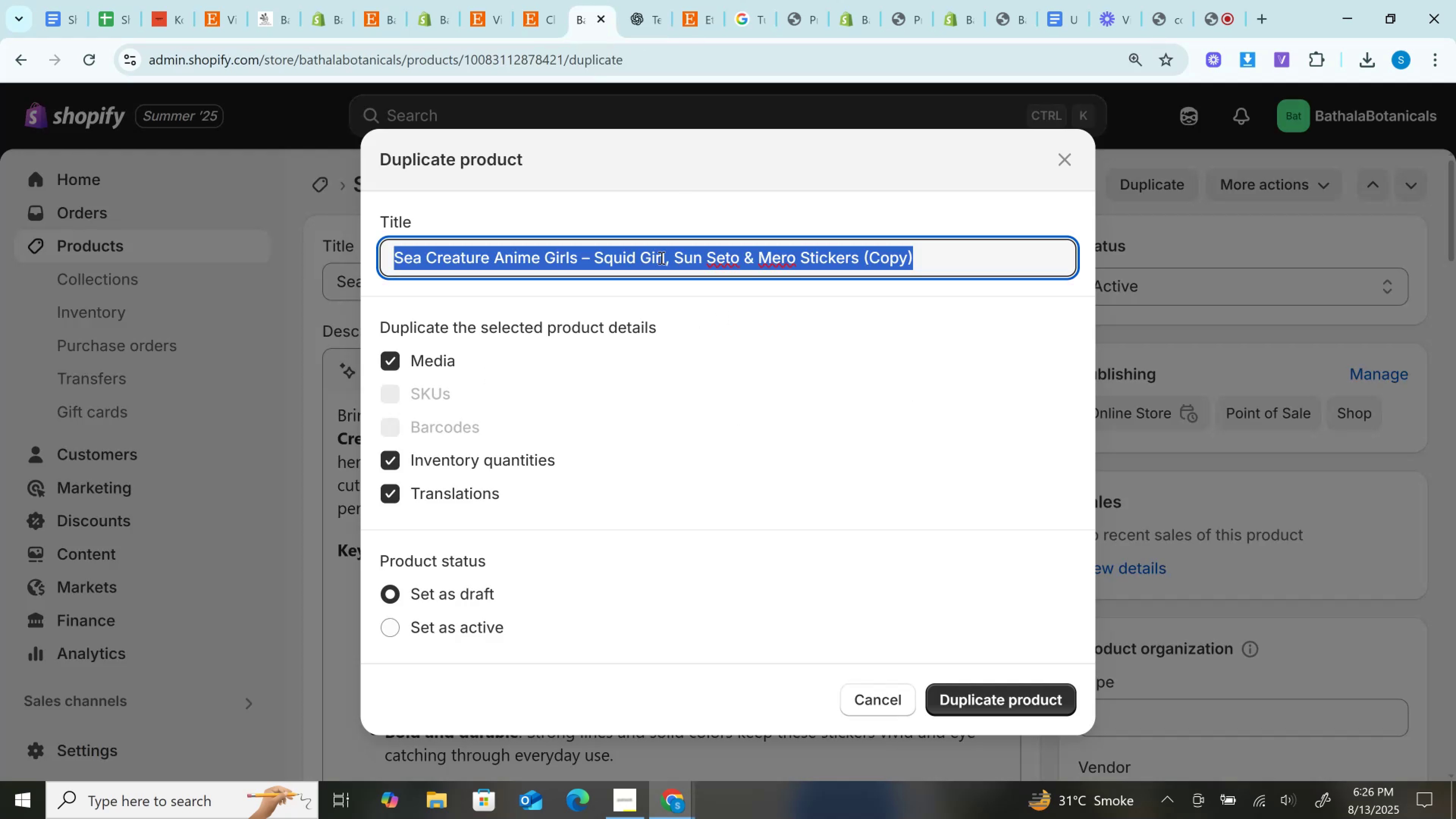 
key(Control+V)
 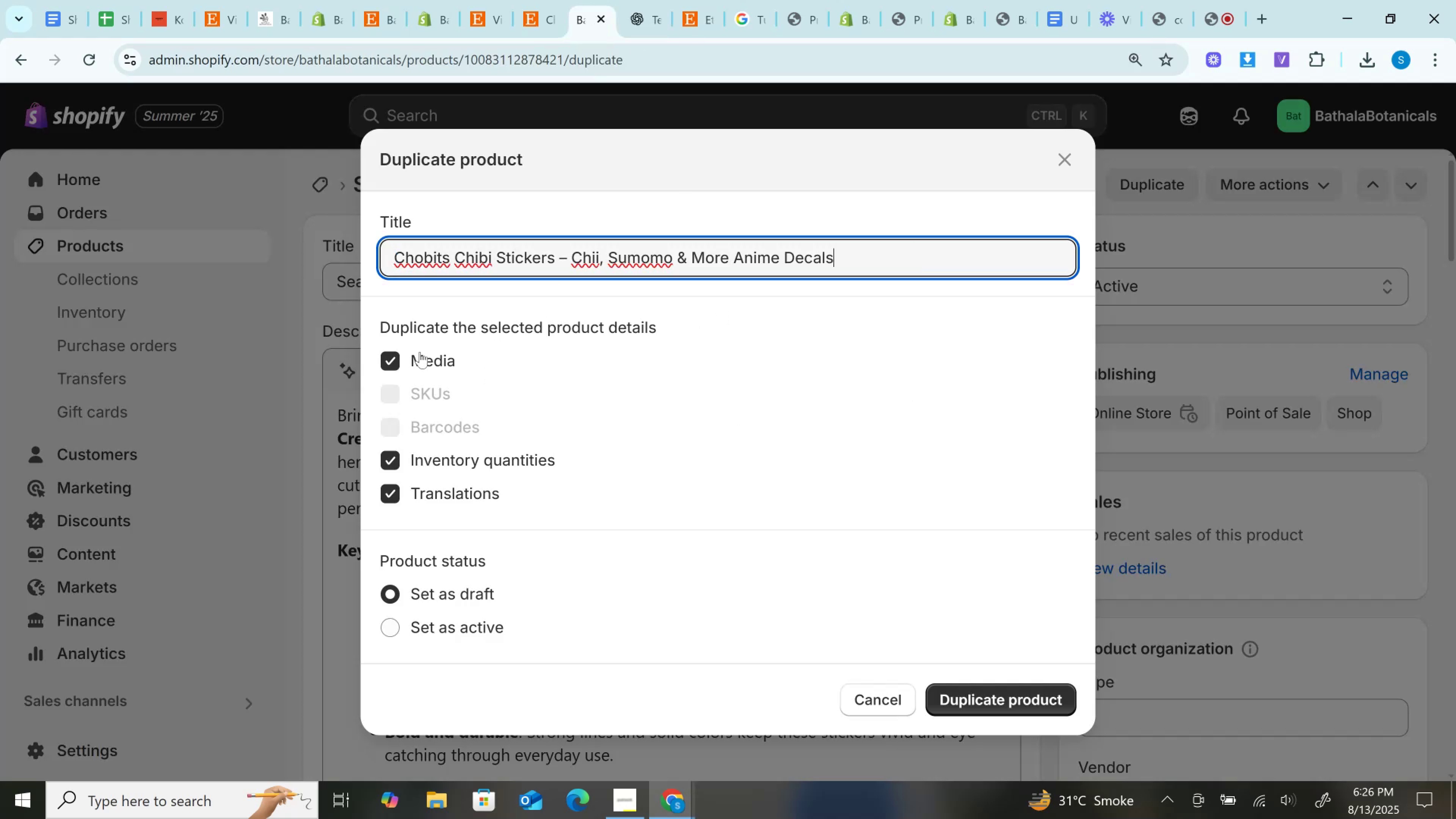 
left_click([420, 352])
 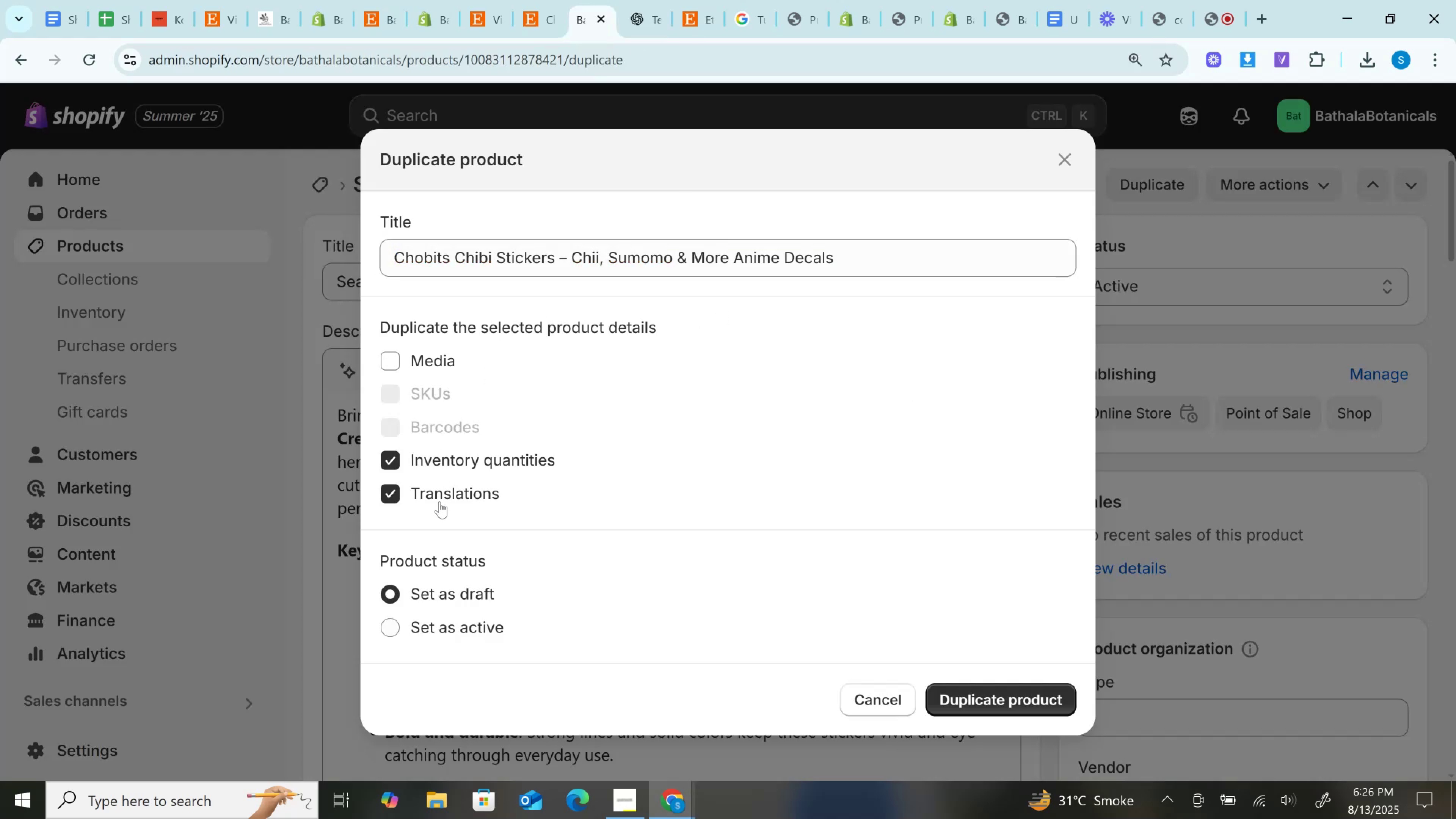 
left_click([439, 502])
 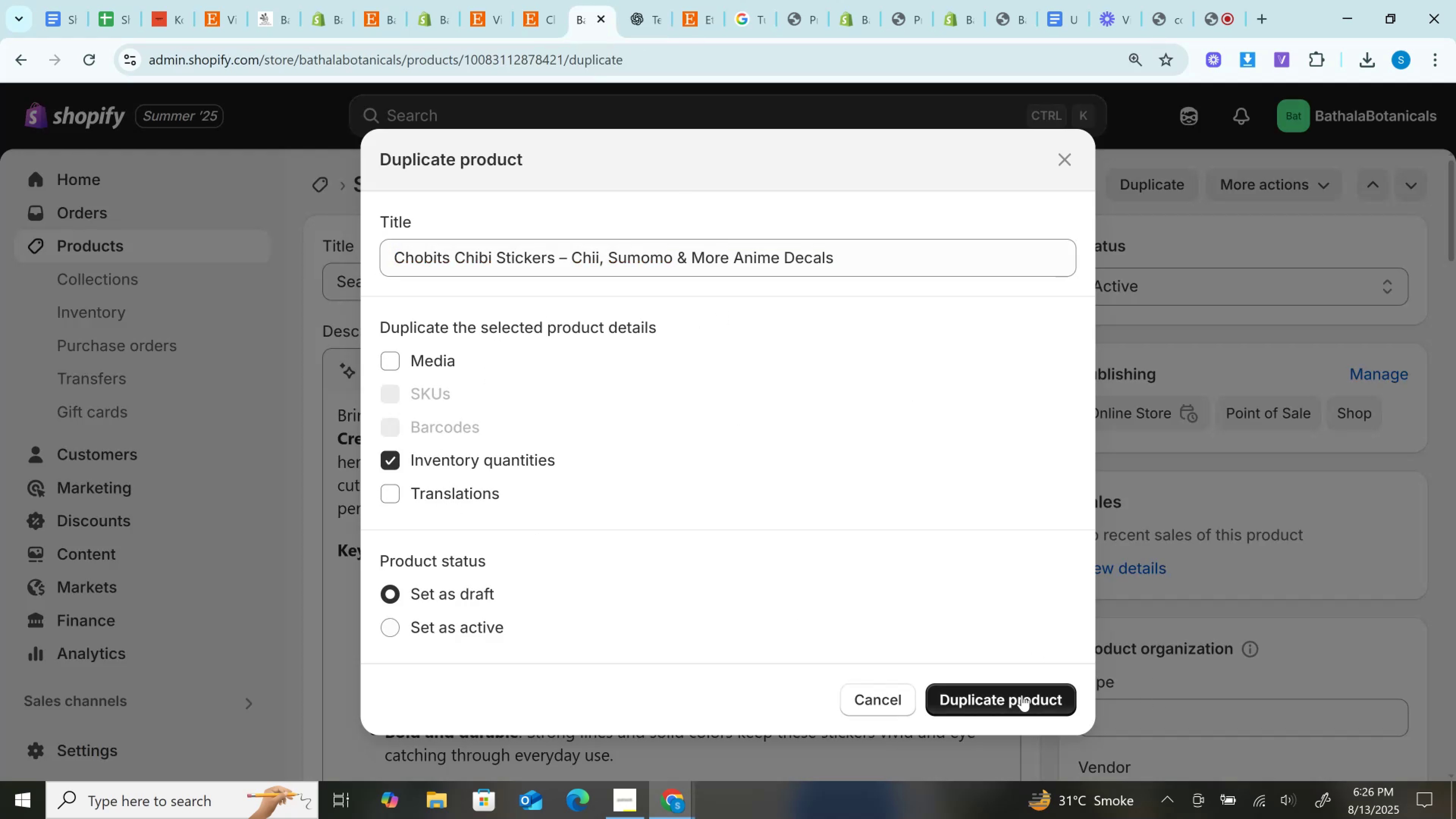 
left_click([1020, 695])
 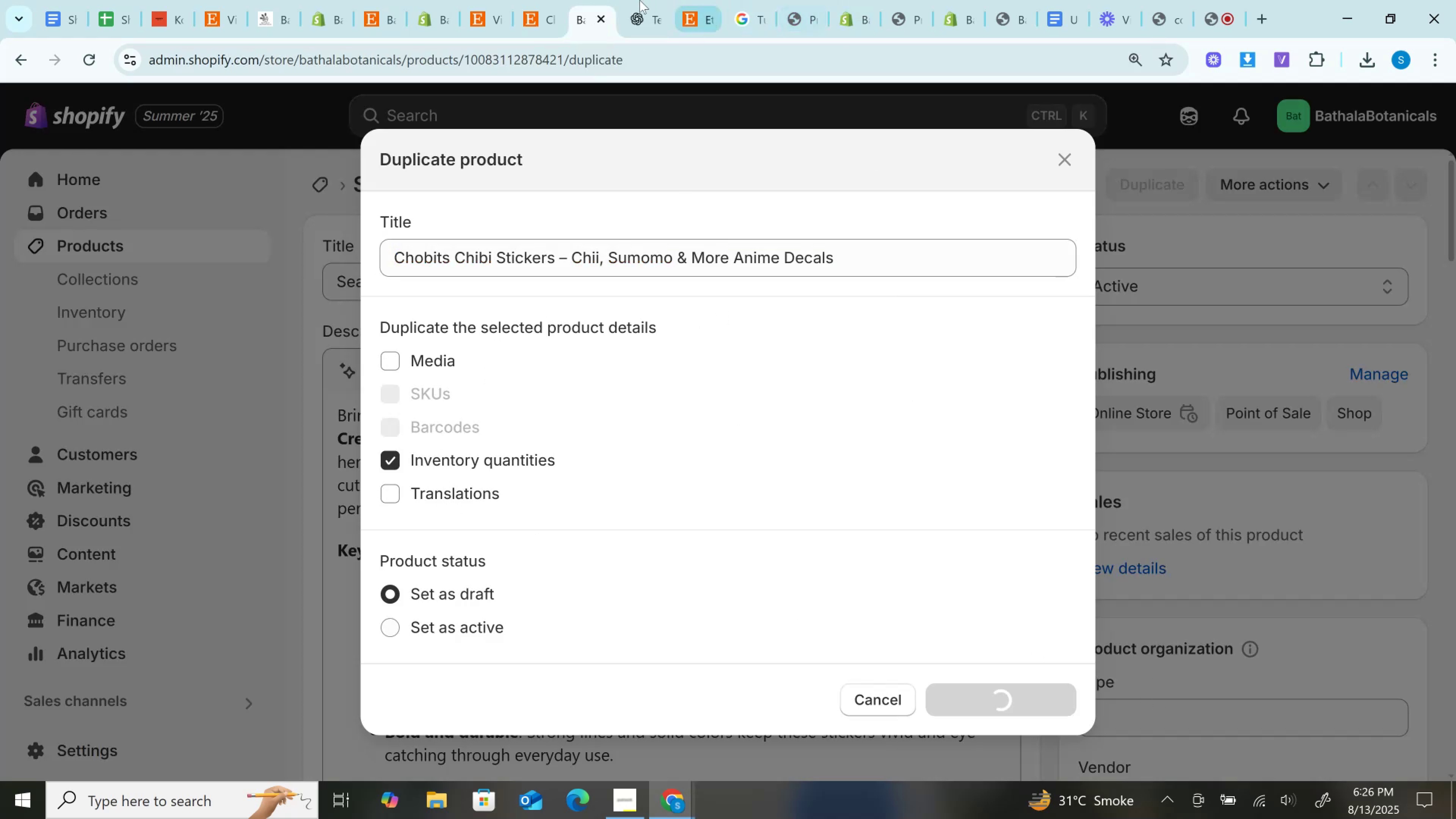 
left_click([640, 0])
 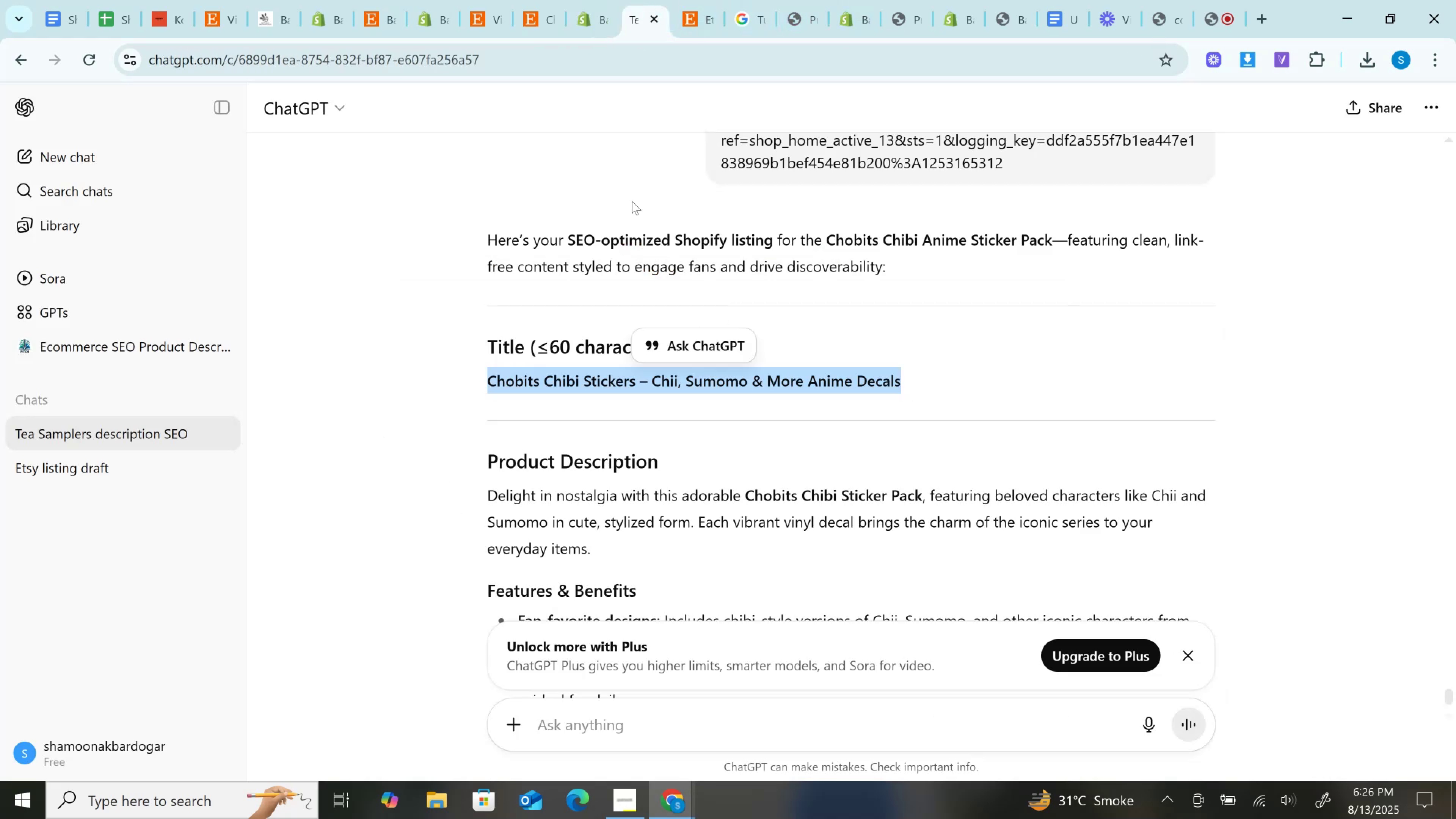 
scroll: coordinate [660, 323], scroll_direction: down, amount: 6.0
 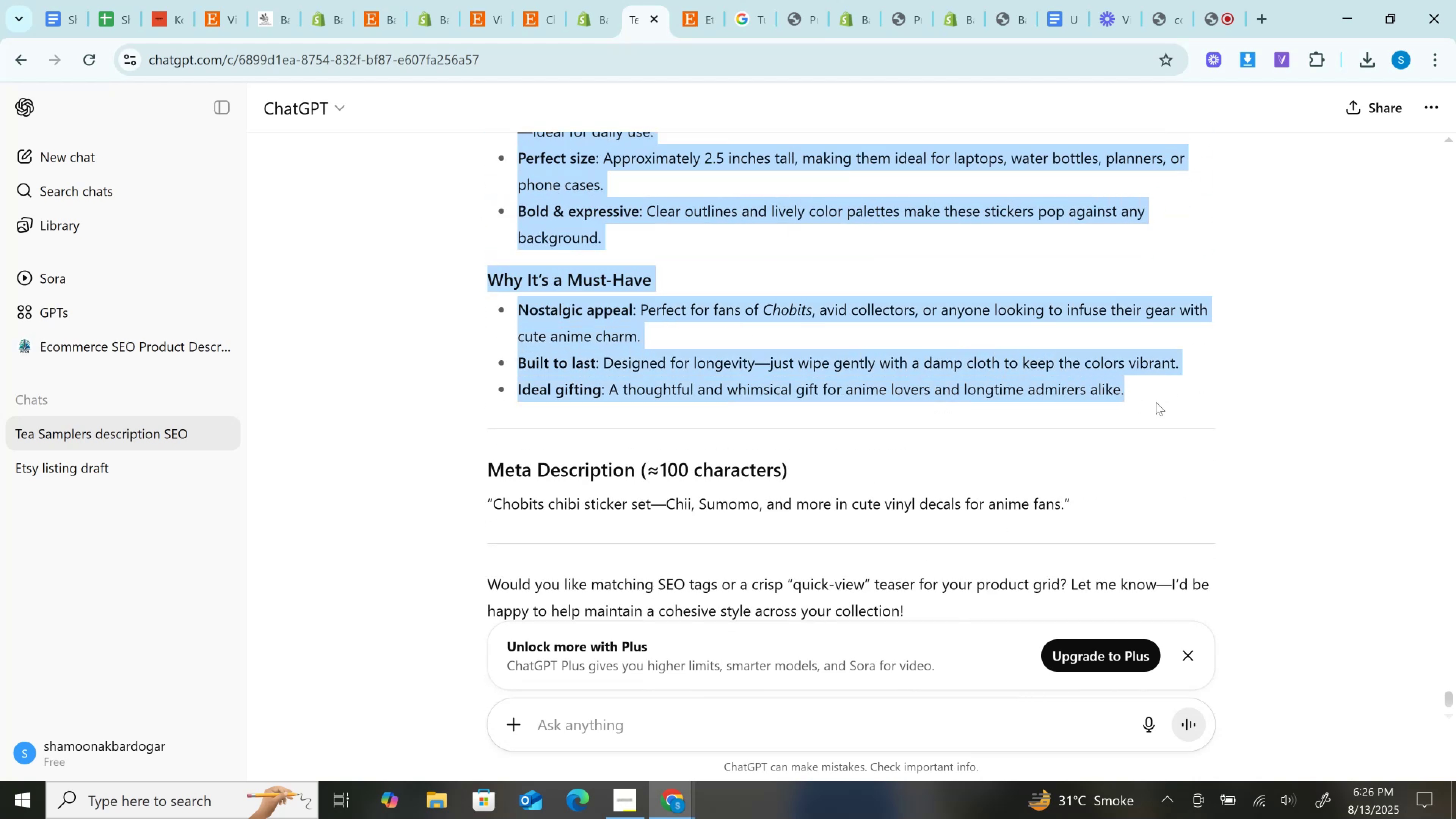 
key(Control+C)
 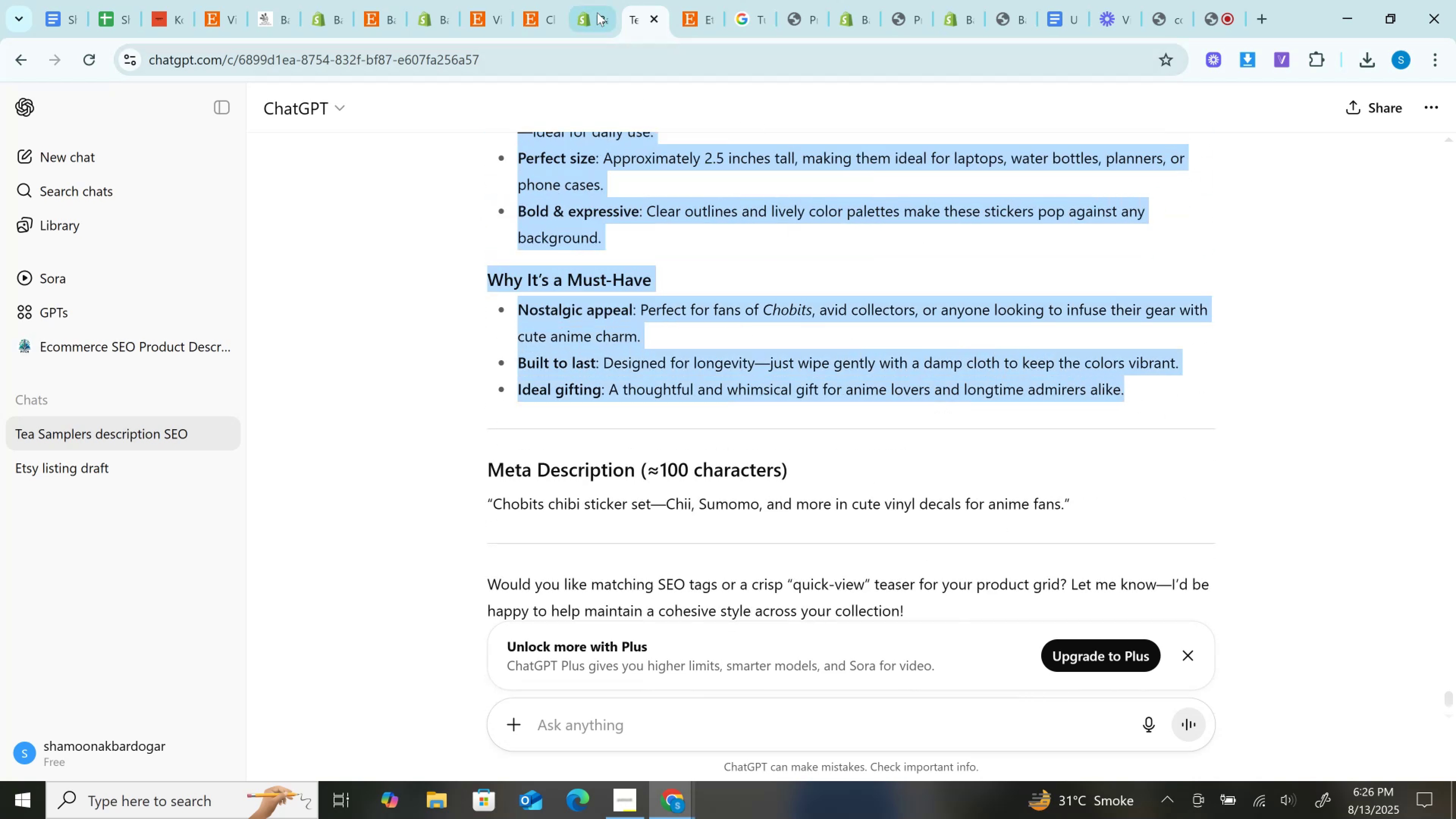 
left_click([599, 0])
 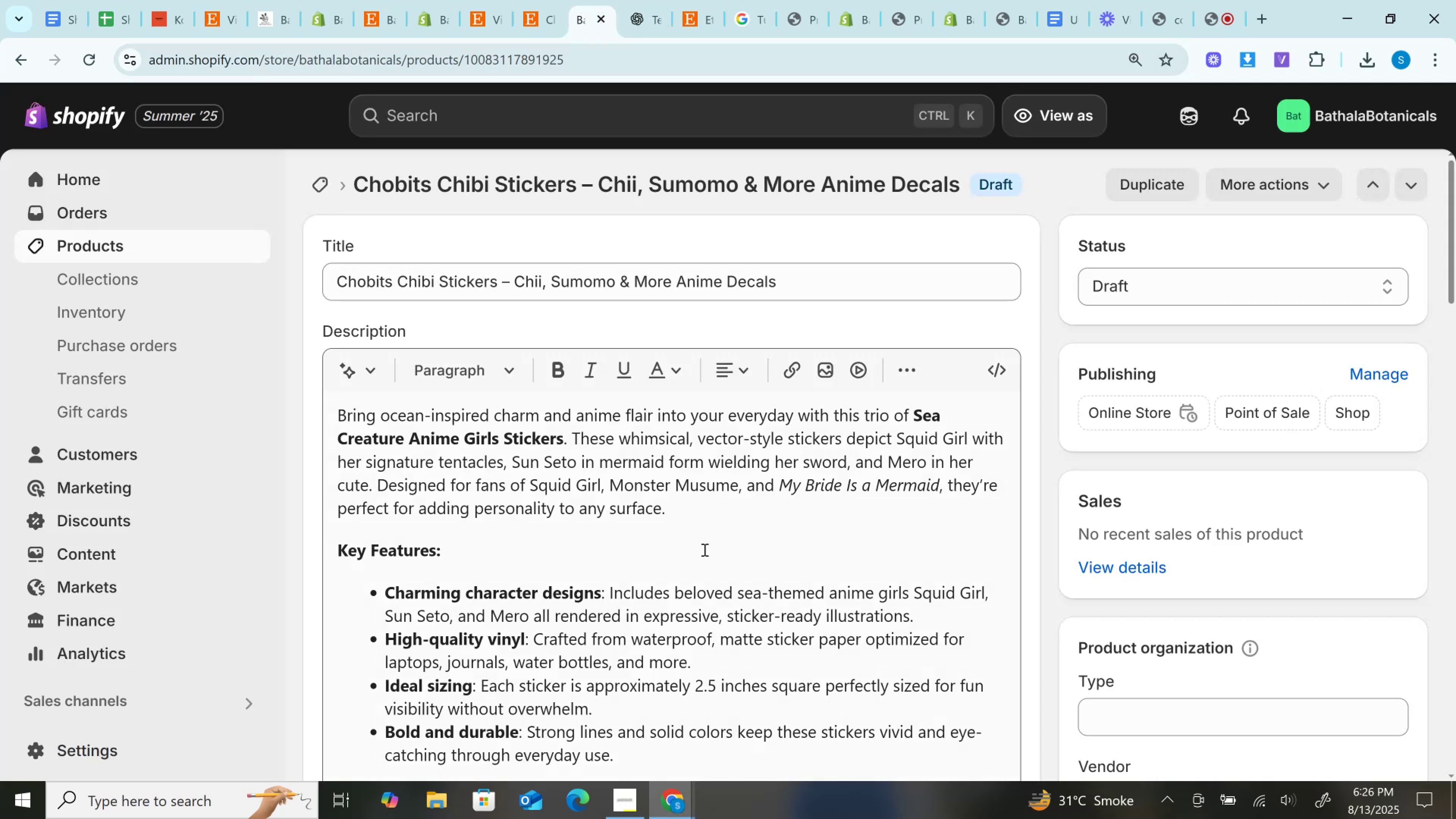 
left_click([701, 549])
 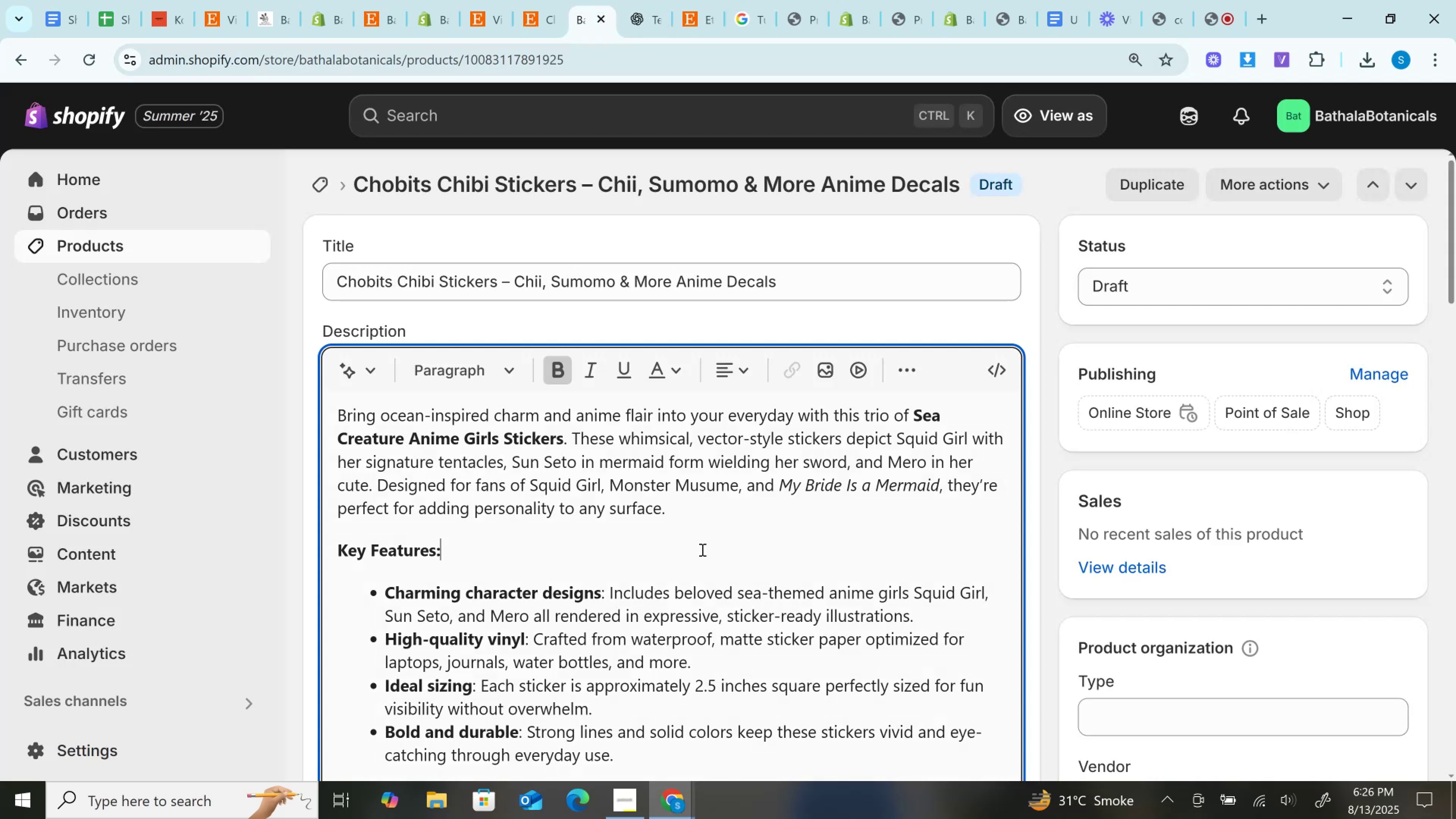 
key(Control+A)
 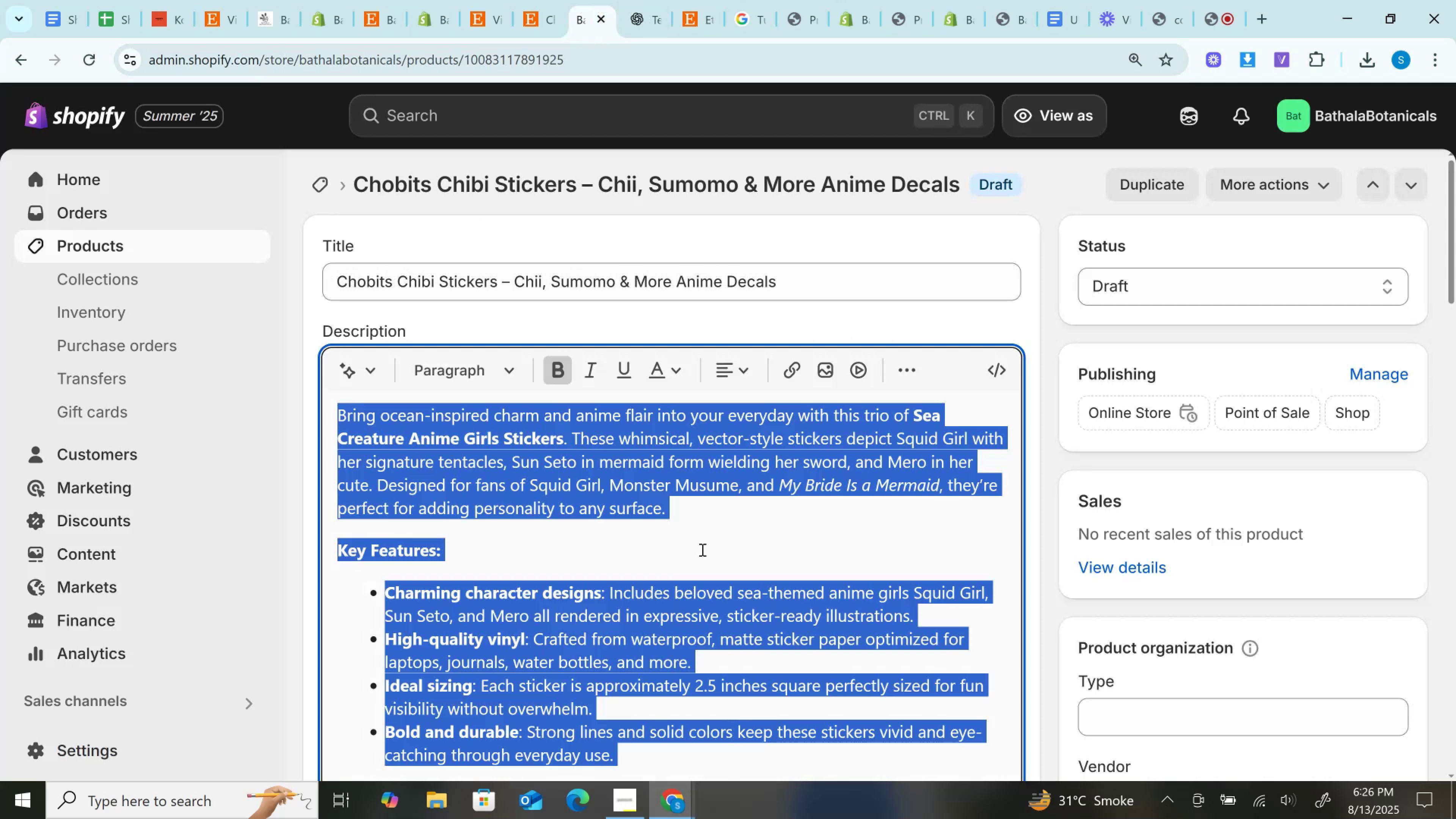 
key(Control+V)
 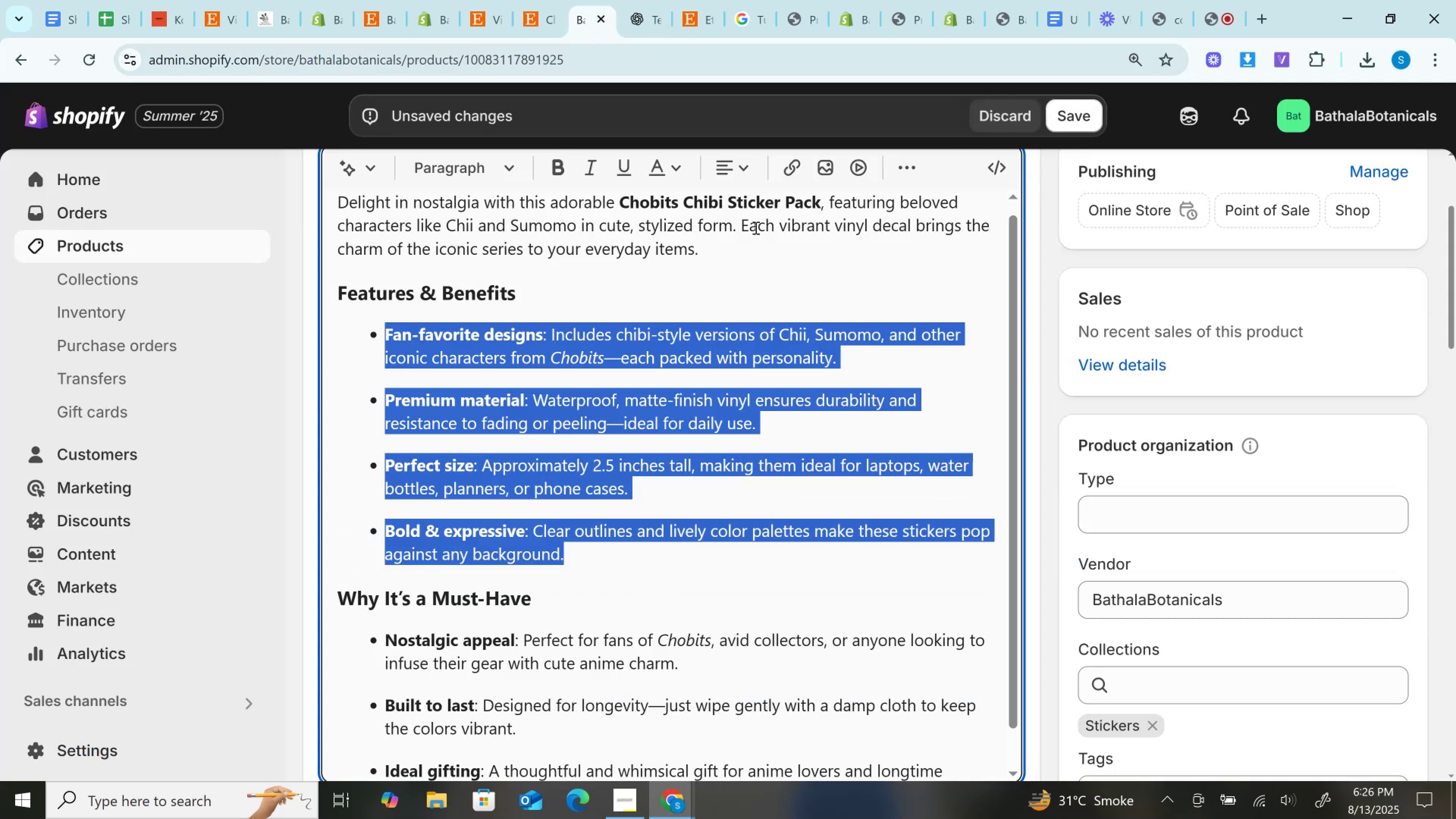 
left_click([917, 164])
 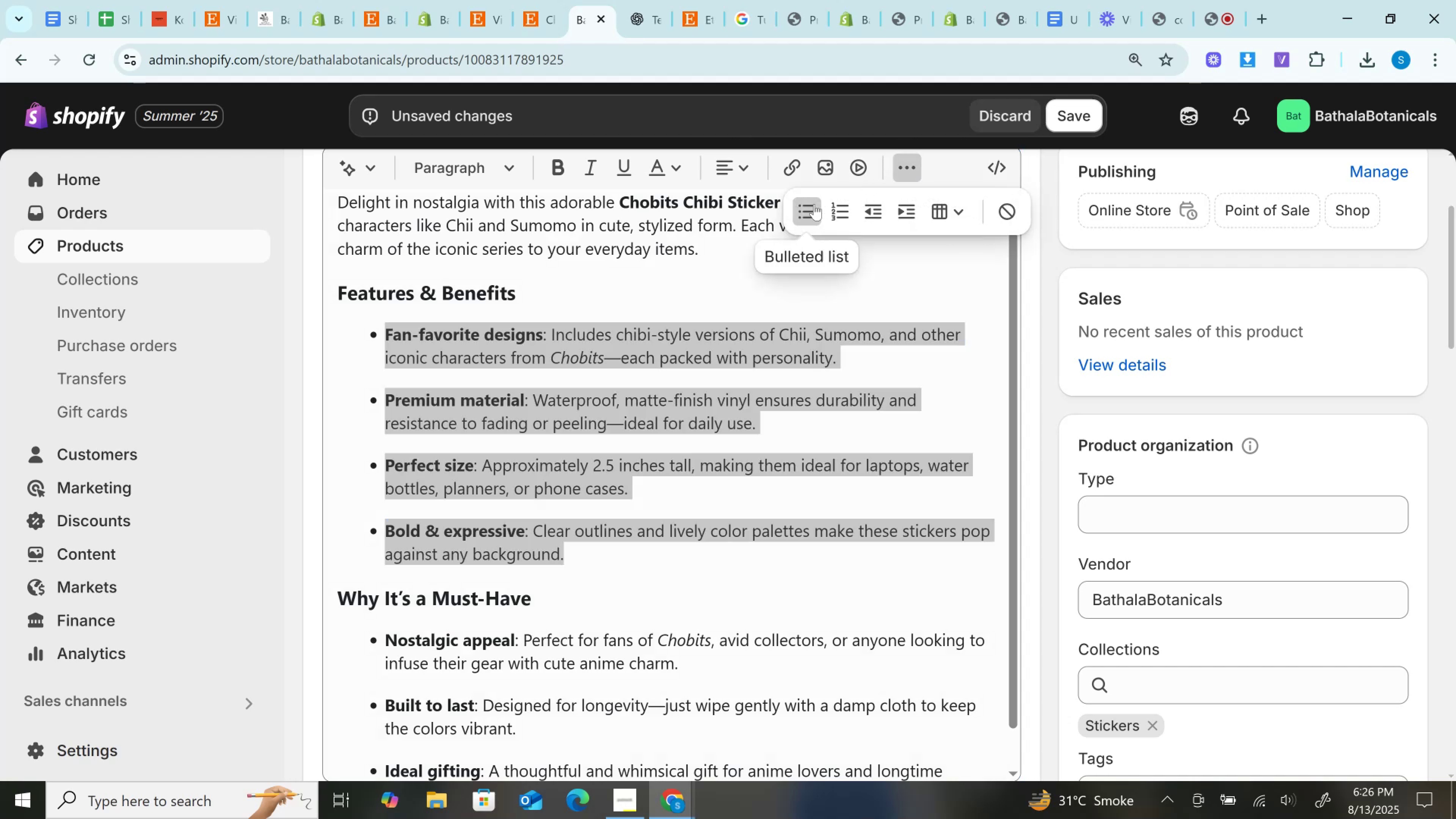 
left_click([813, 204])
 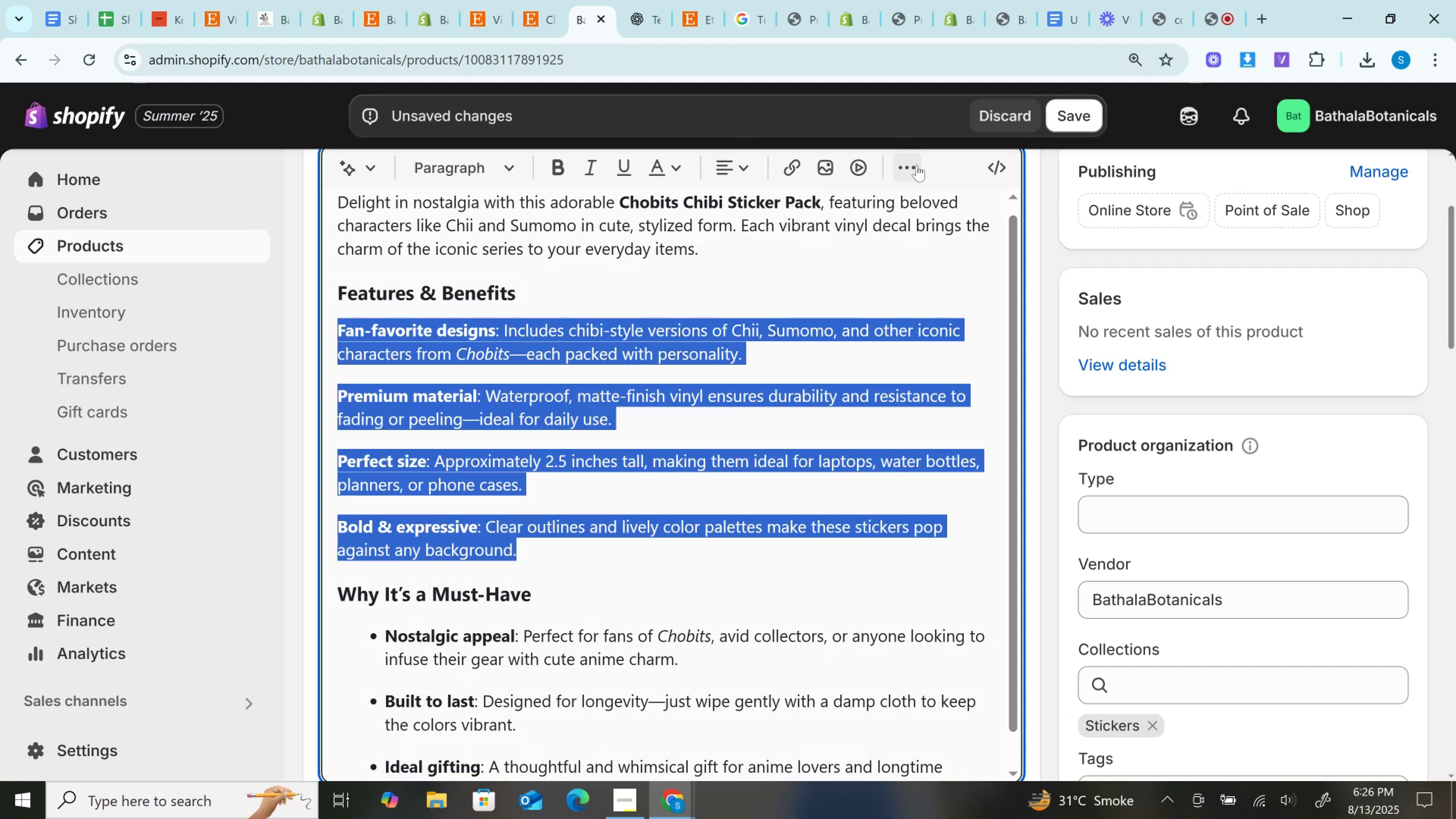 
left_click([916, 165])
 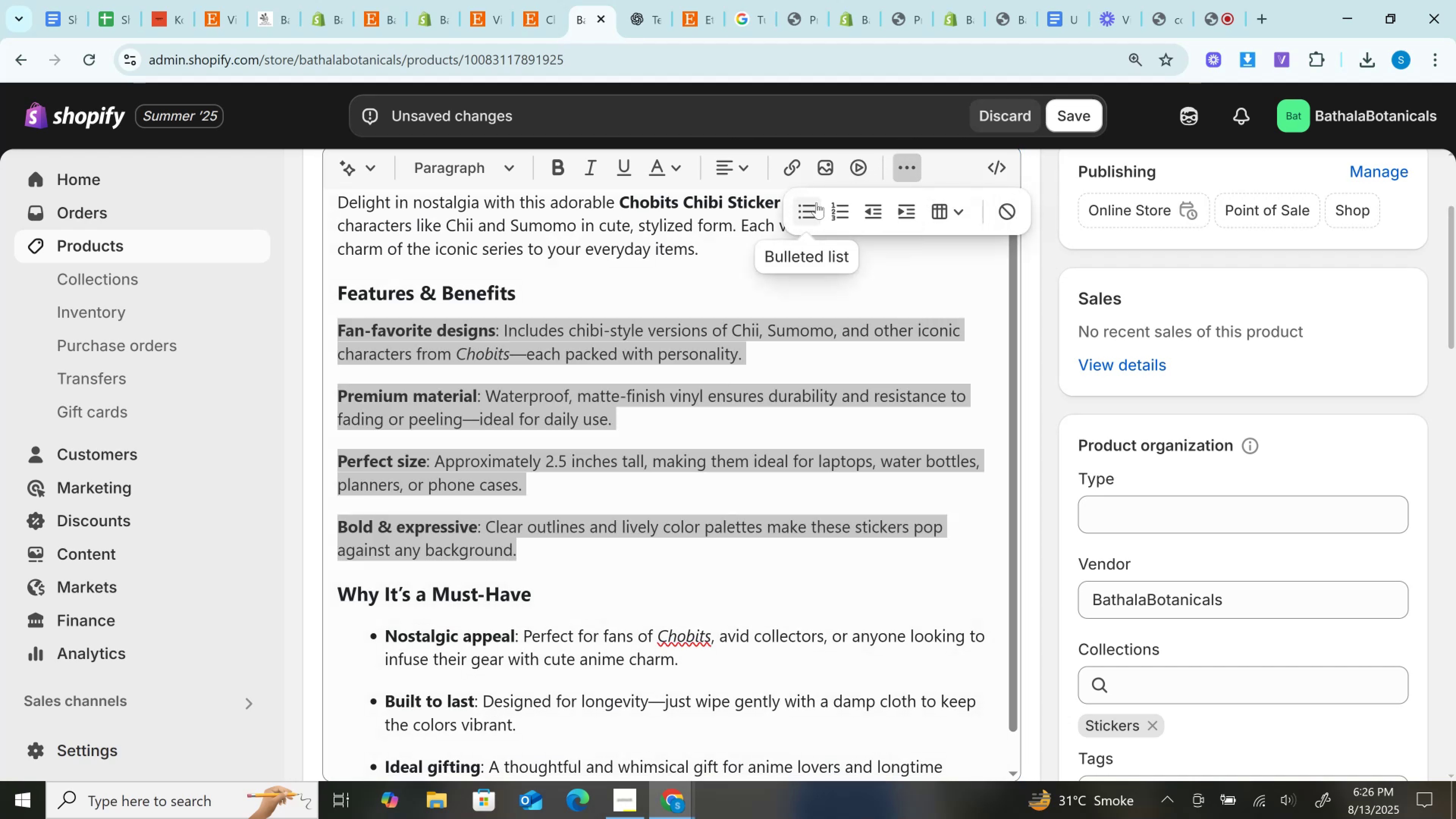 
left_click([810, 202])
 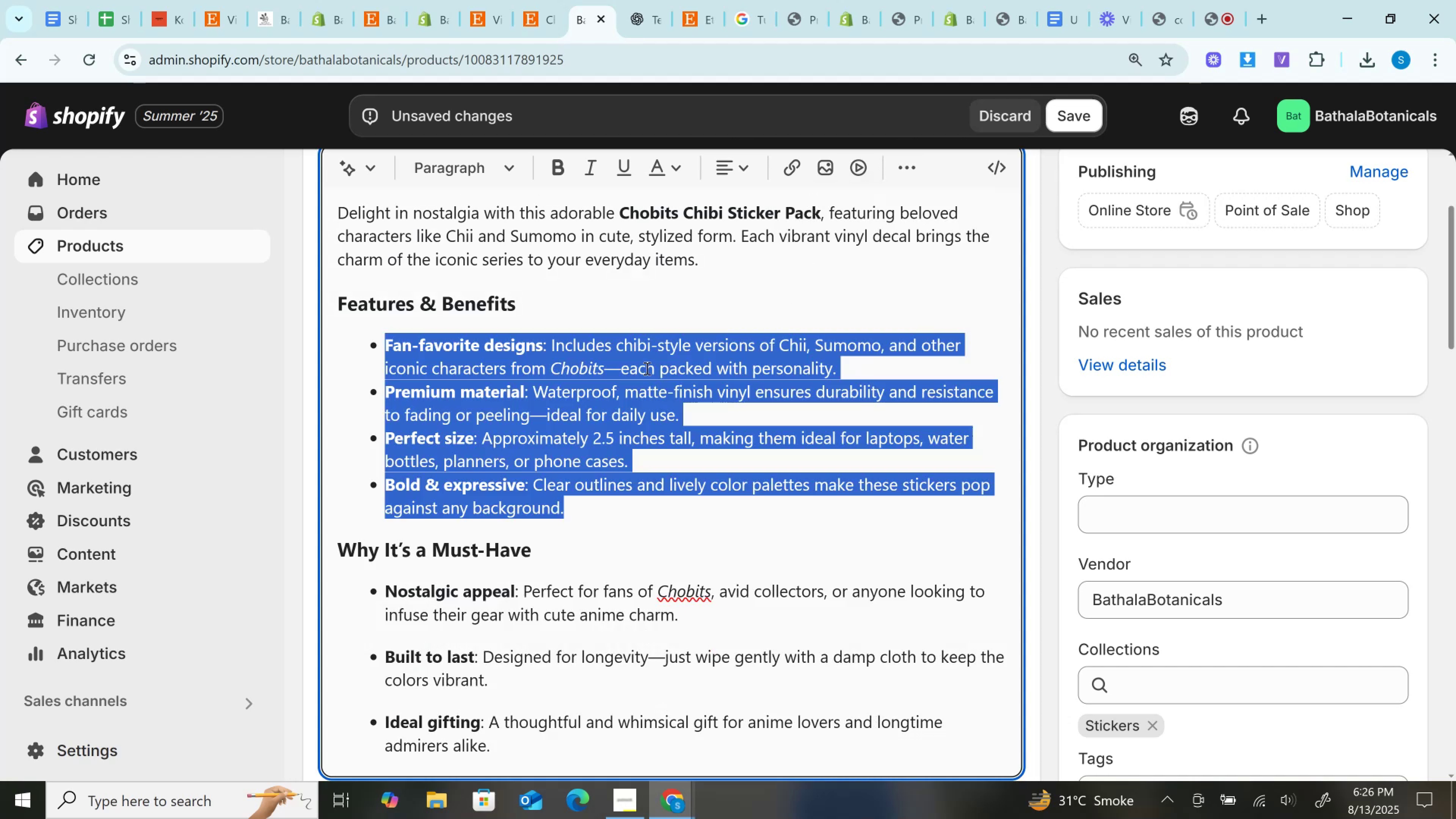 
scroll: coordinate [634, 372], scroll_direction: down, amount: 2.0
 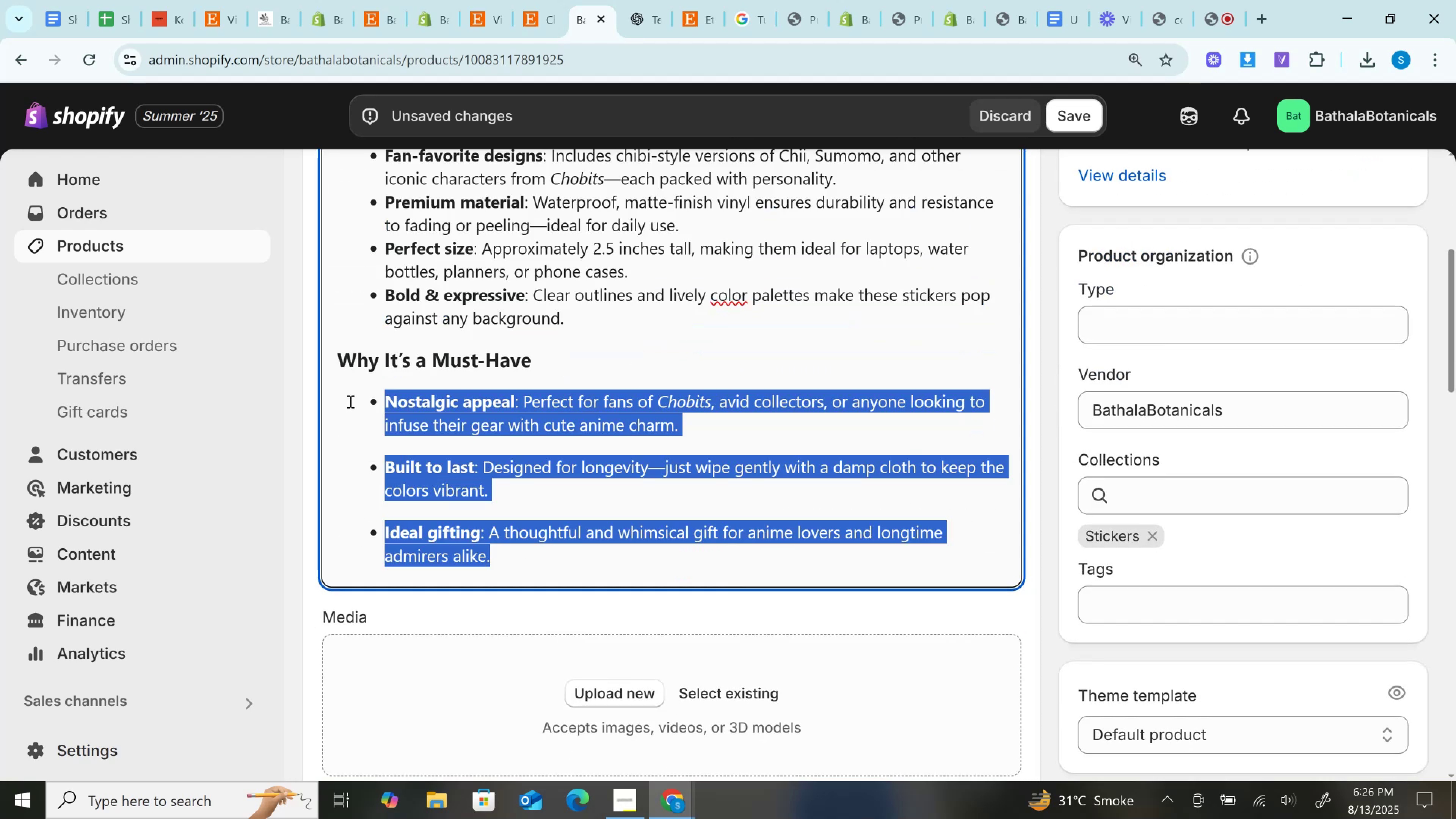 
scroll: coordinate [1330, 386], scroll_direction: up, amount: 2.0
 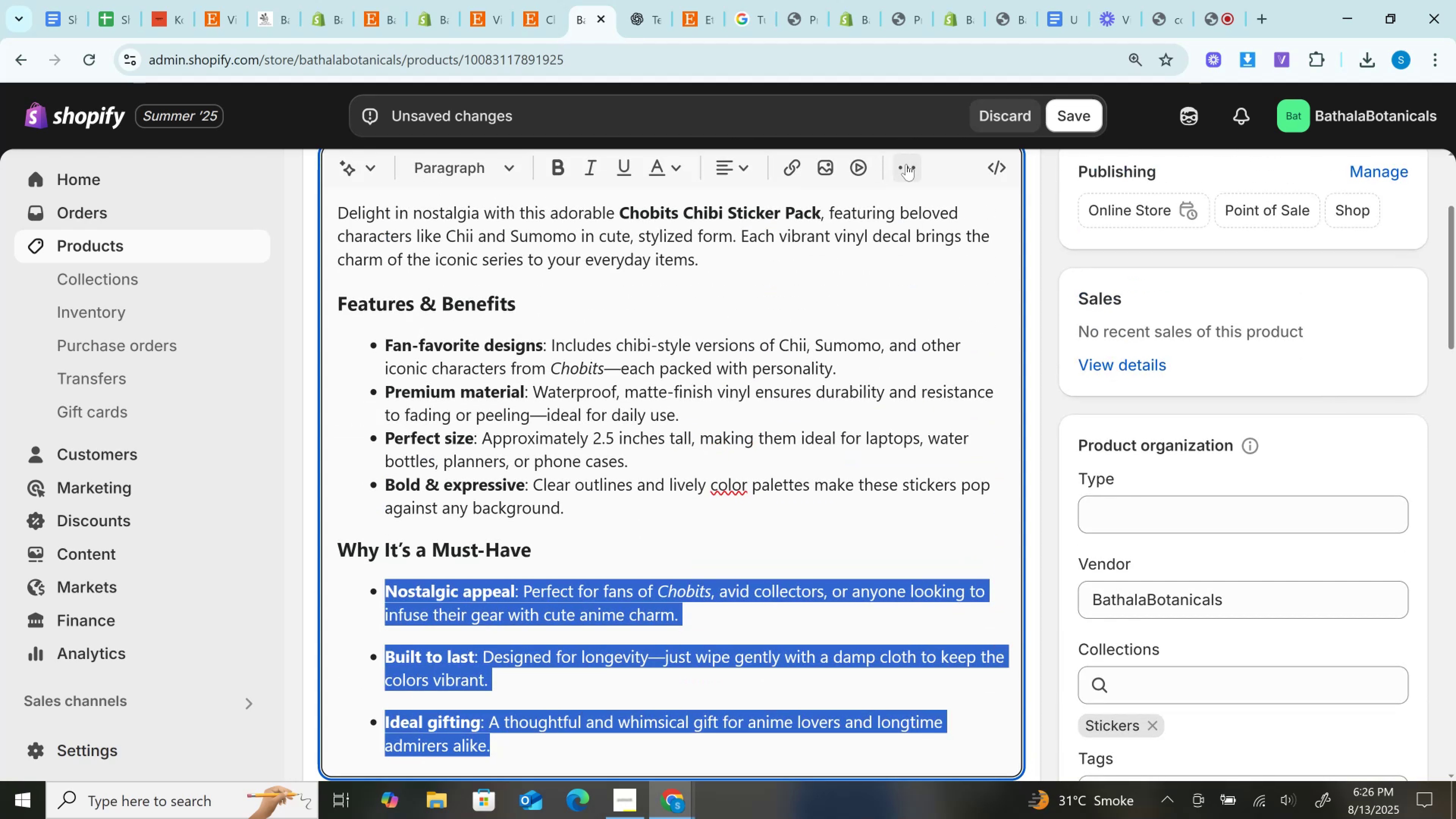 
left_click([906, 164])
 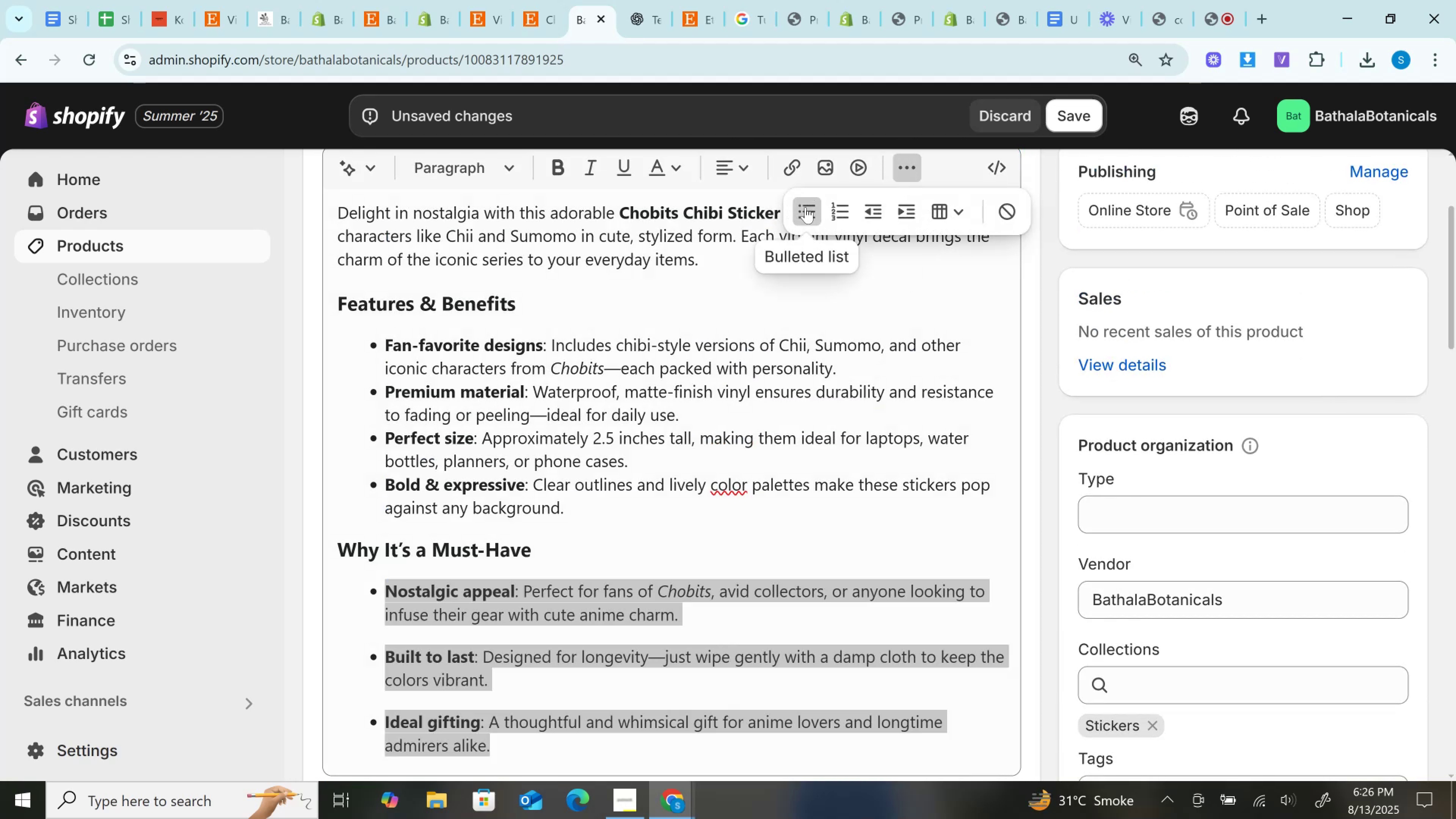 
left_click([805, 210])
 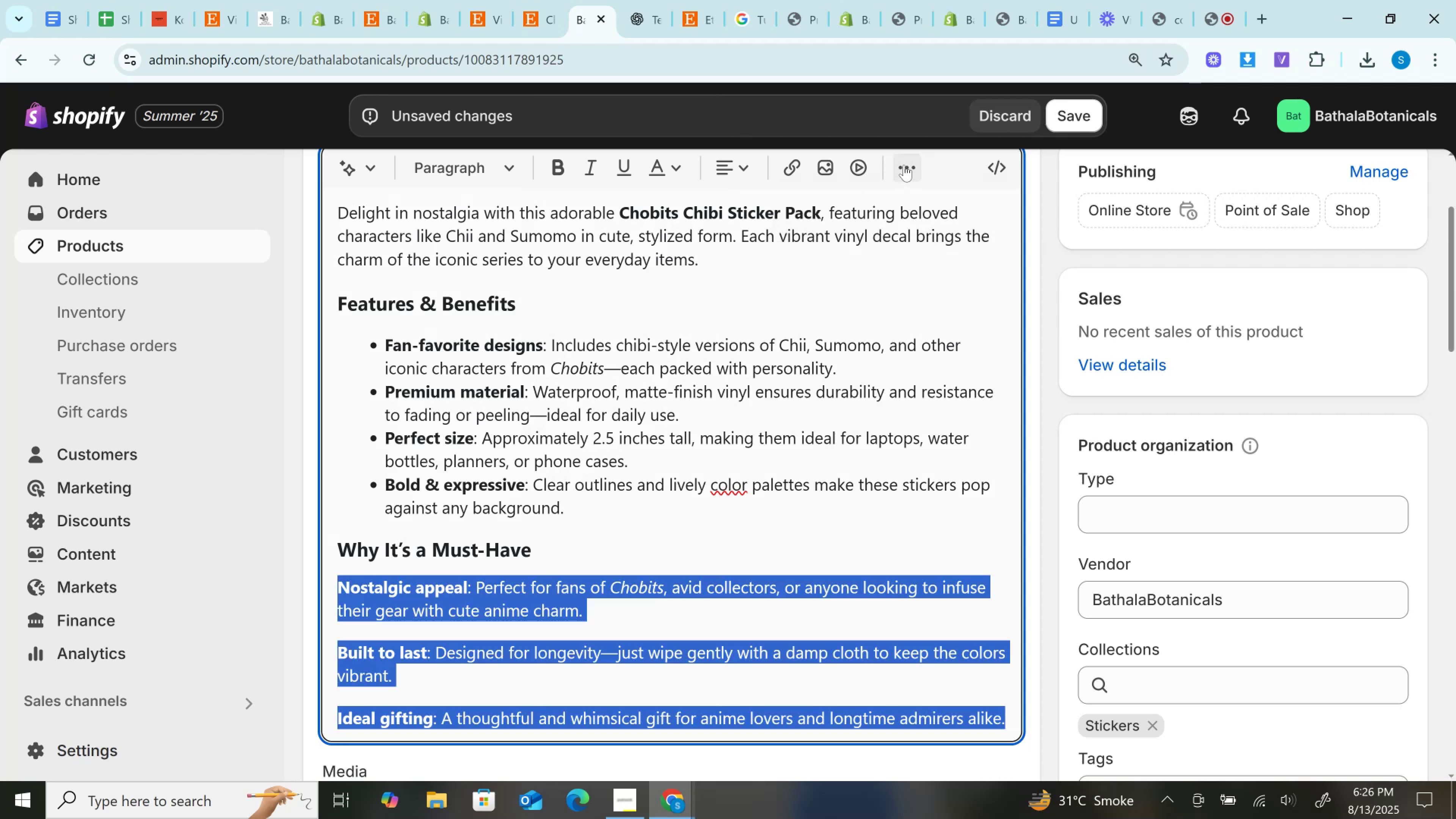 
left_click([904, 165])
 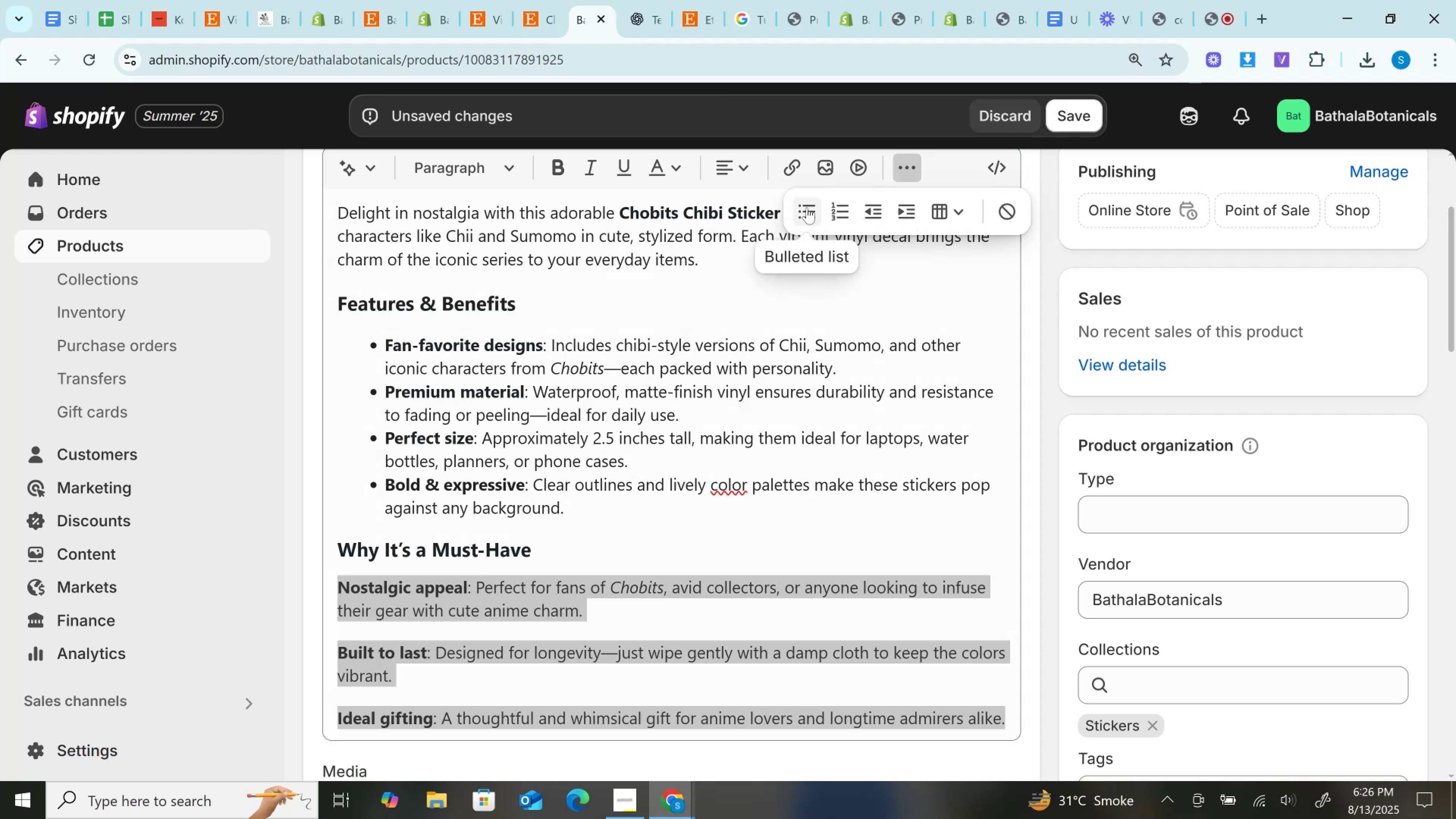 
left_click([807, 207])
 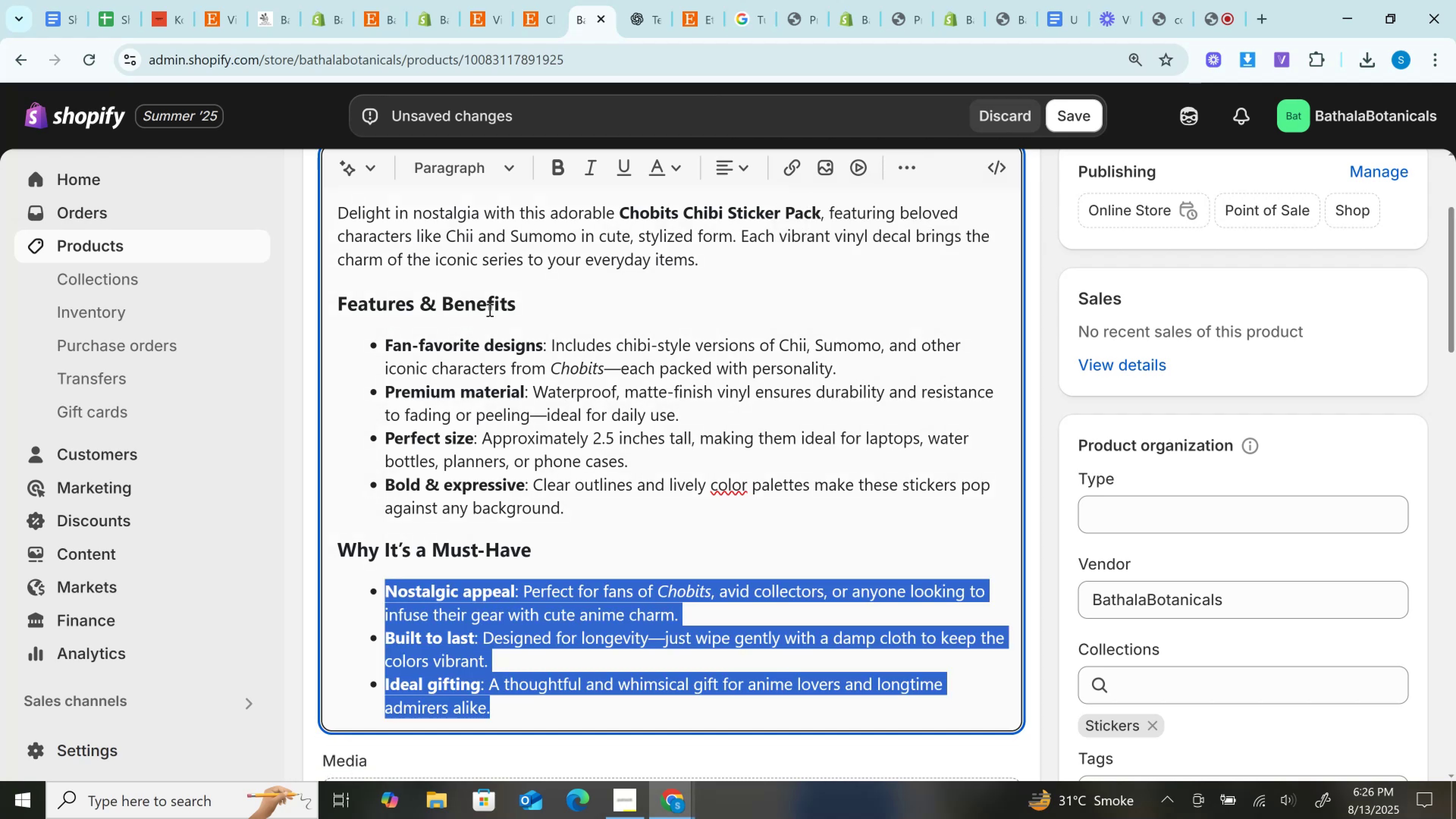 
left_click([489, 306])
 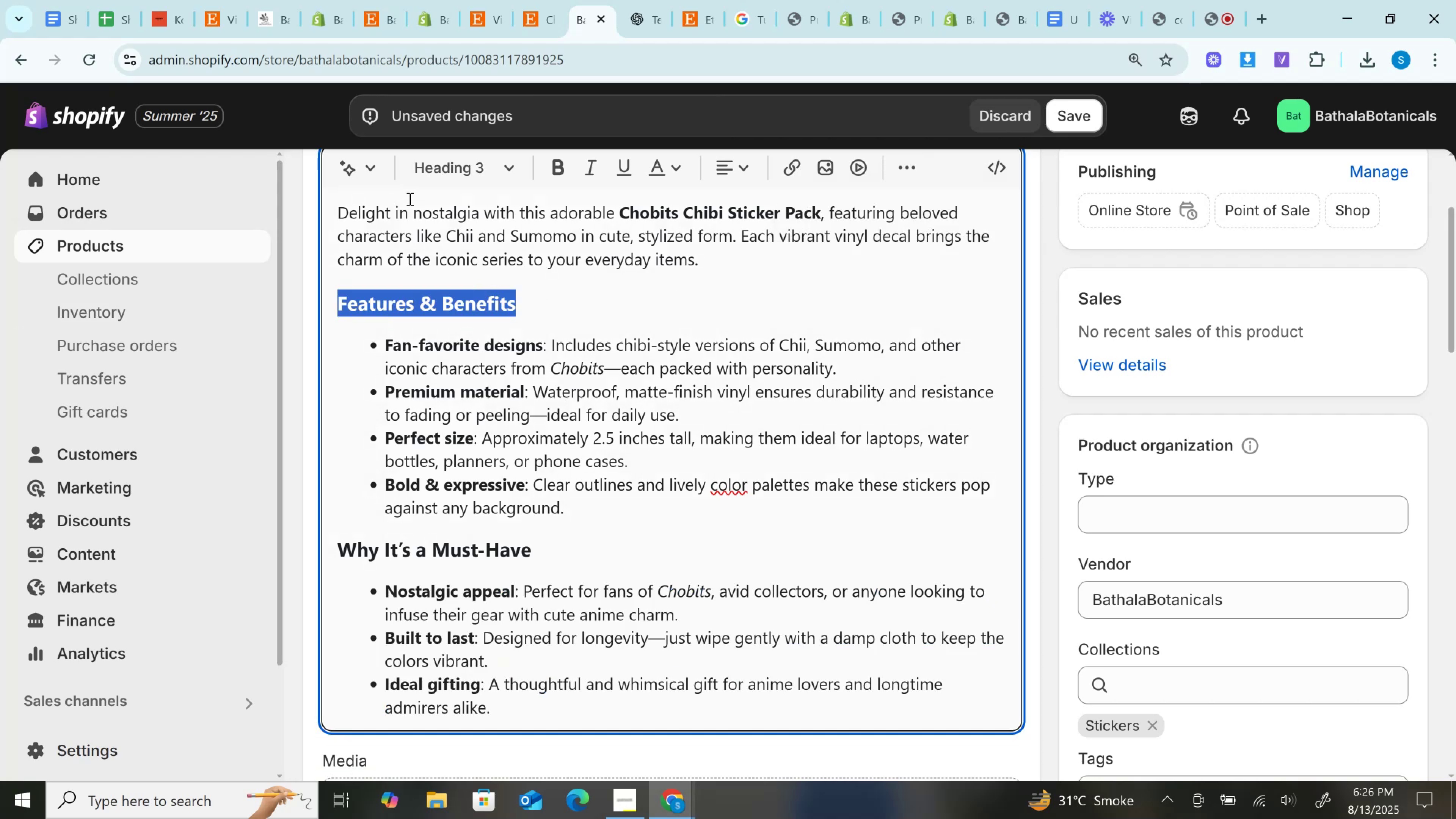 
left_click([449, 178])
 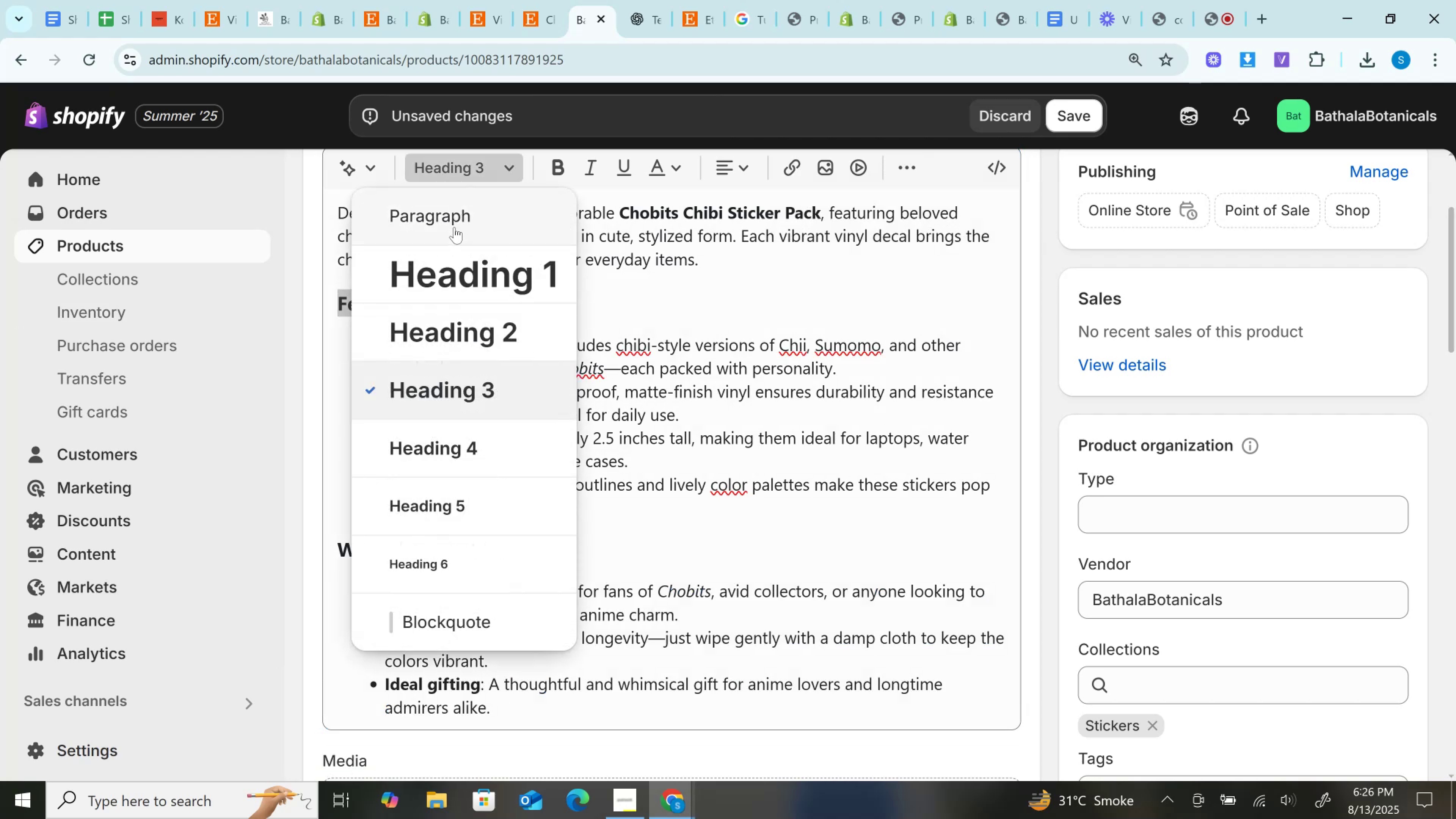 
left_click([454, 225])
 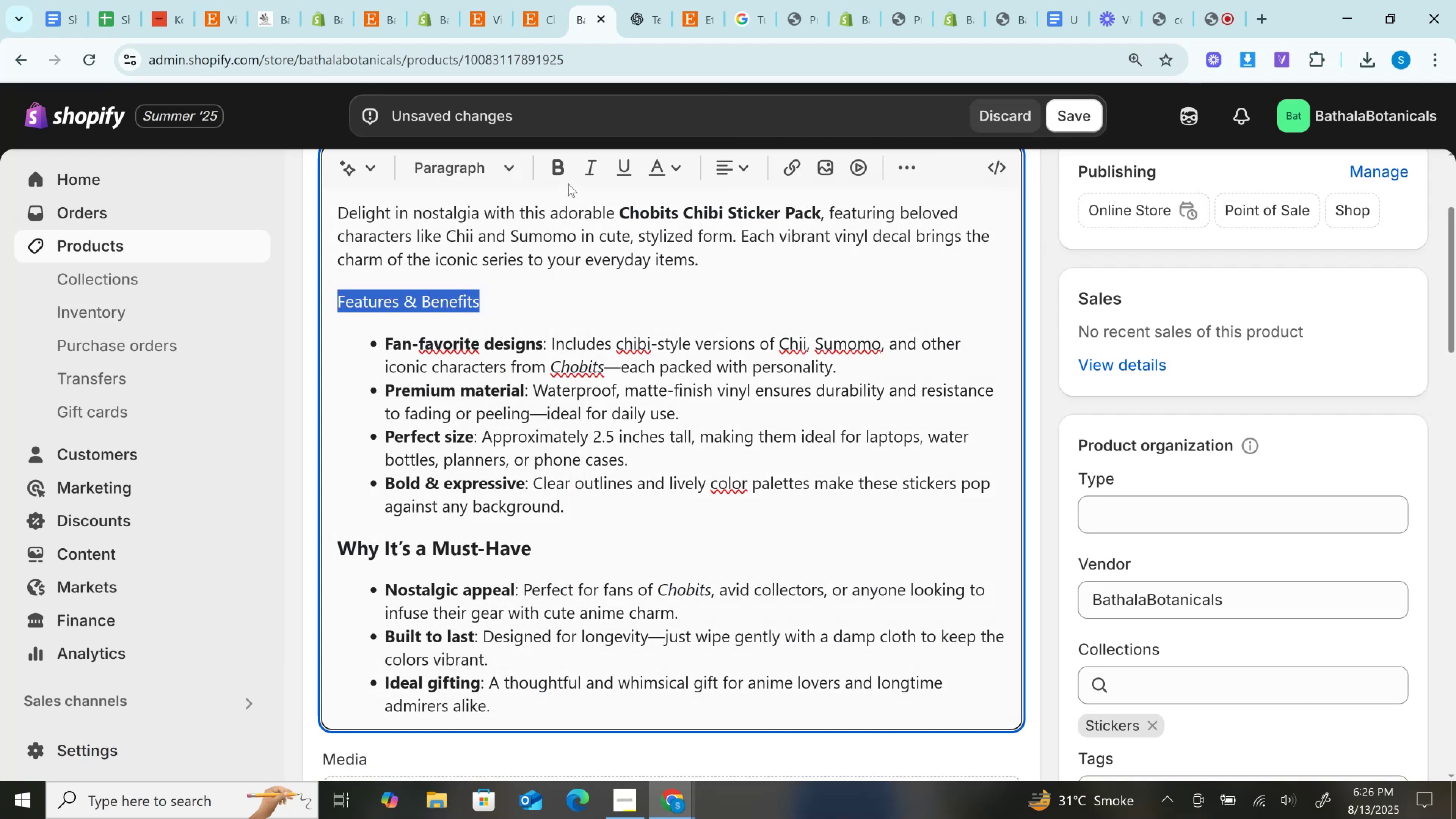 
left_click([557, 165])
 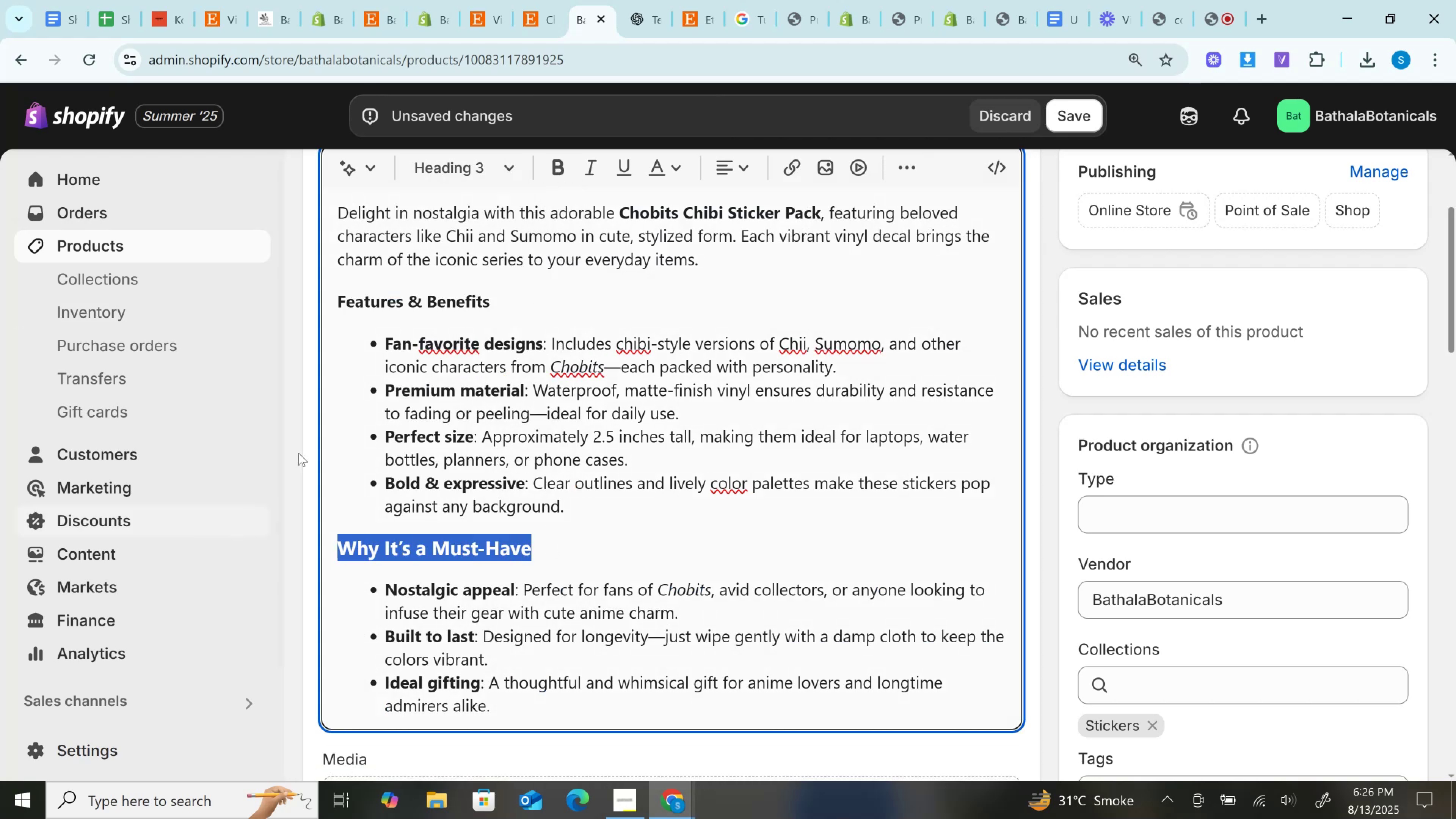 
left_click([464, 160])
 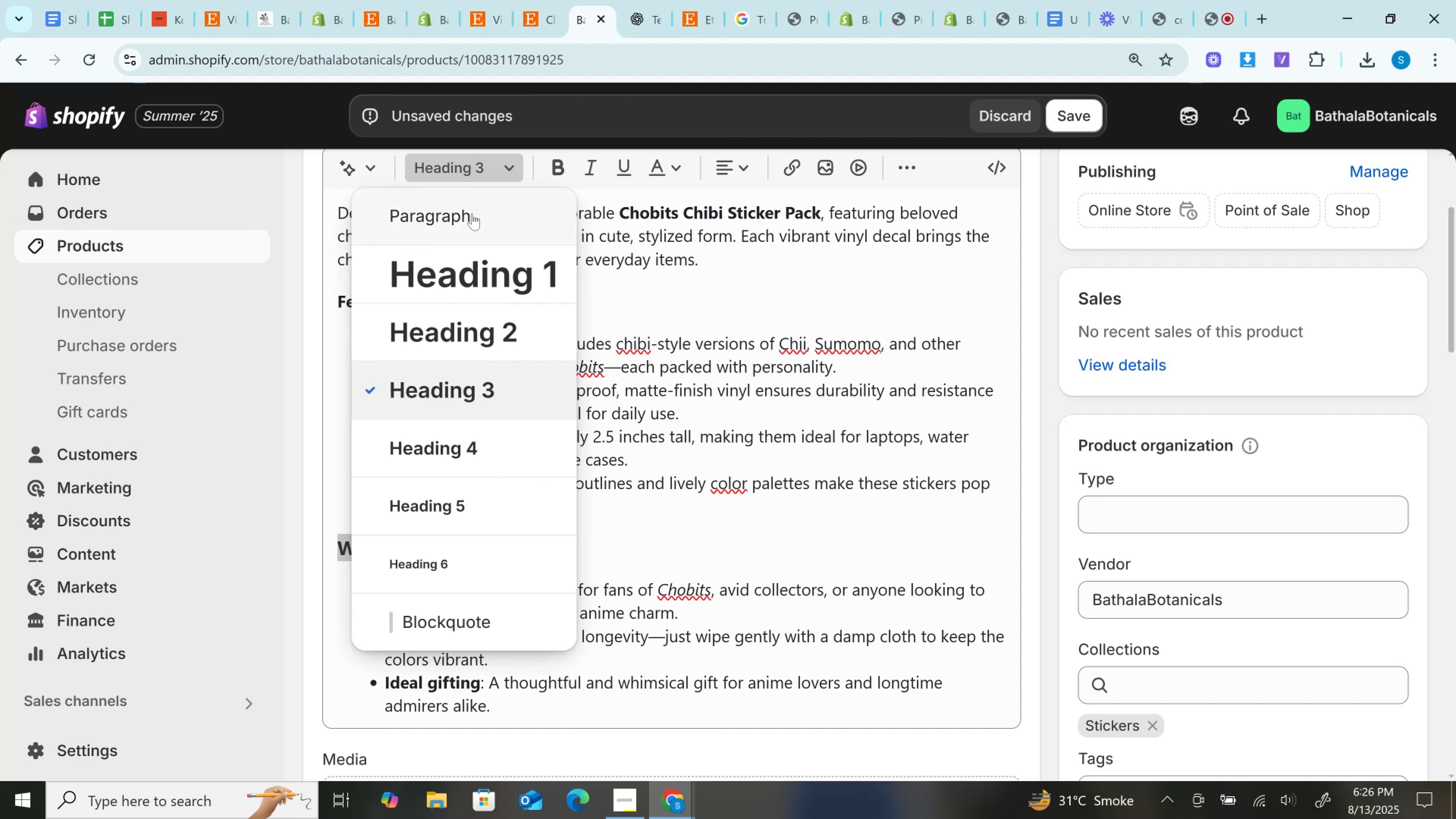 
left_click([472, 213])
 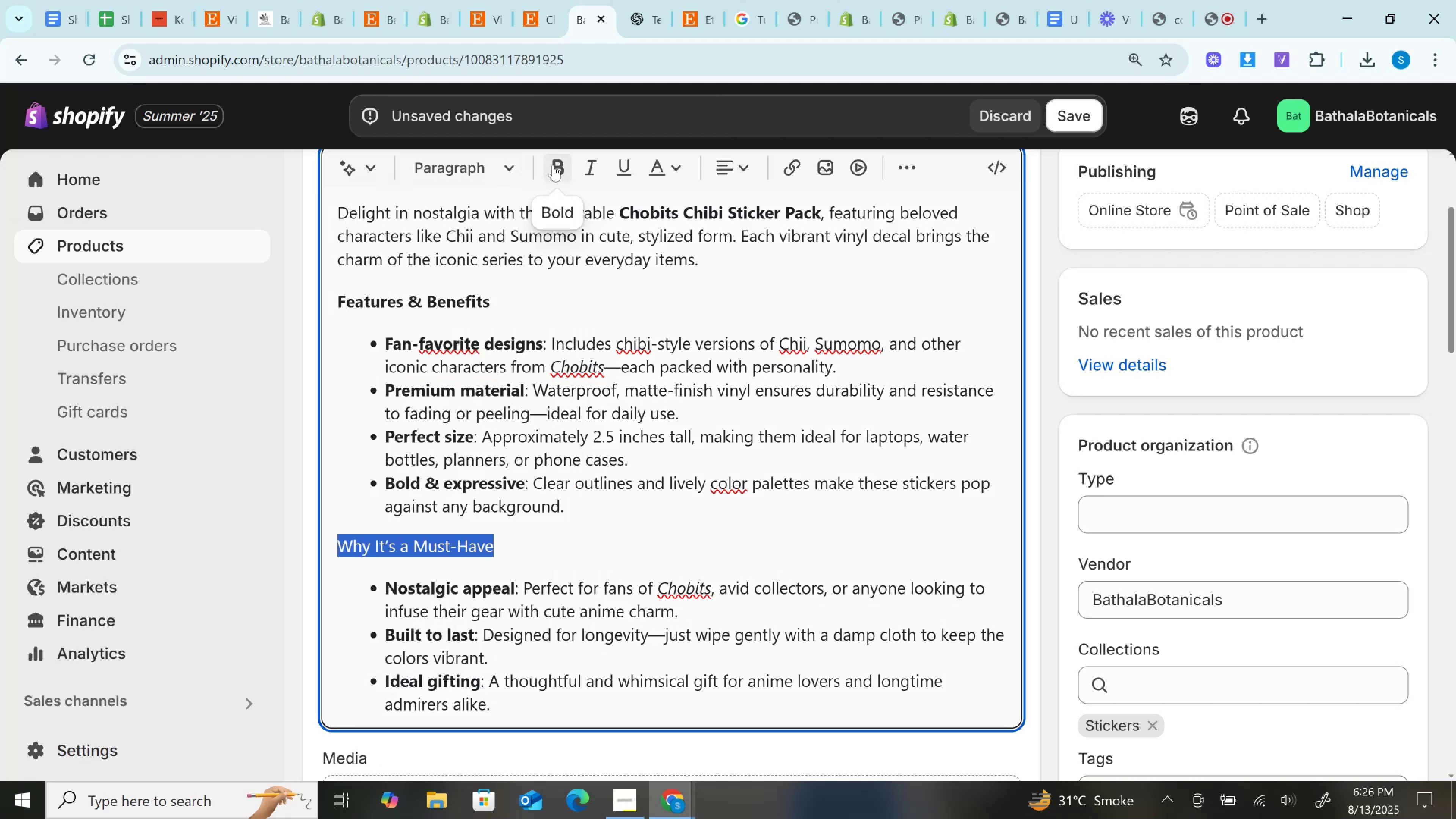 
left_click([553, 165])
 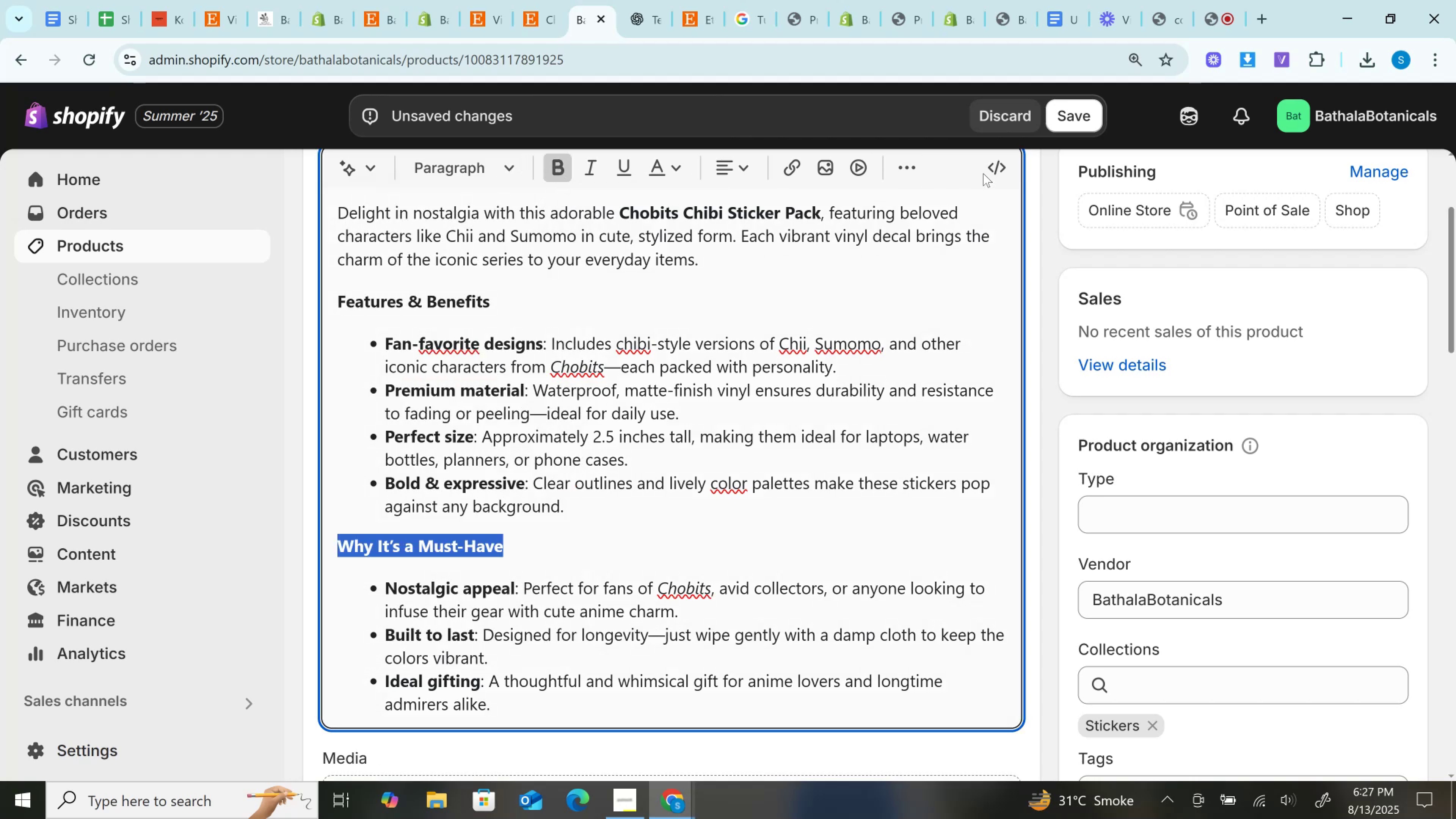 
left_click([999, 170])
 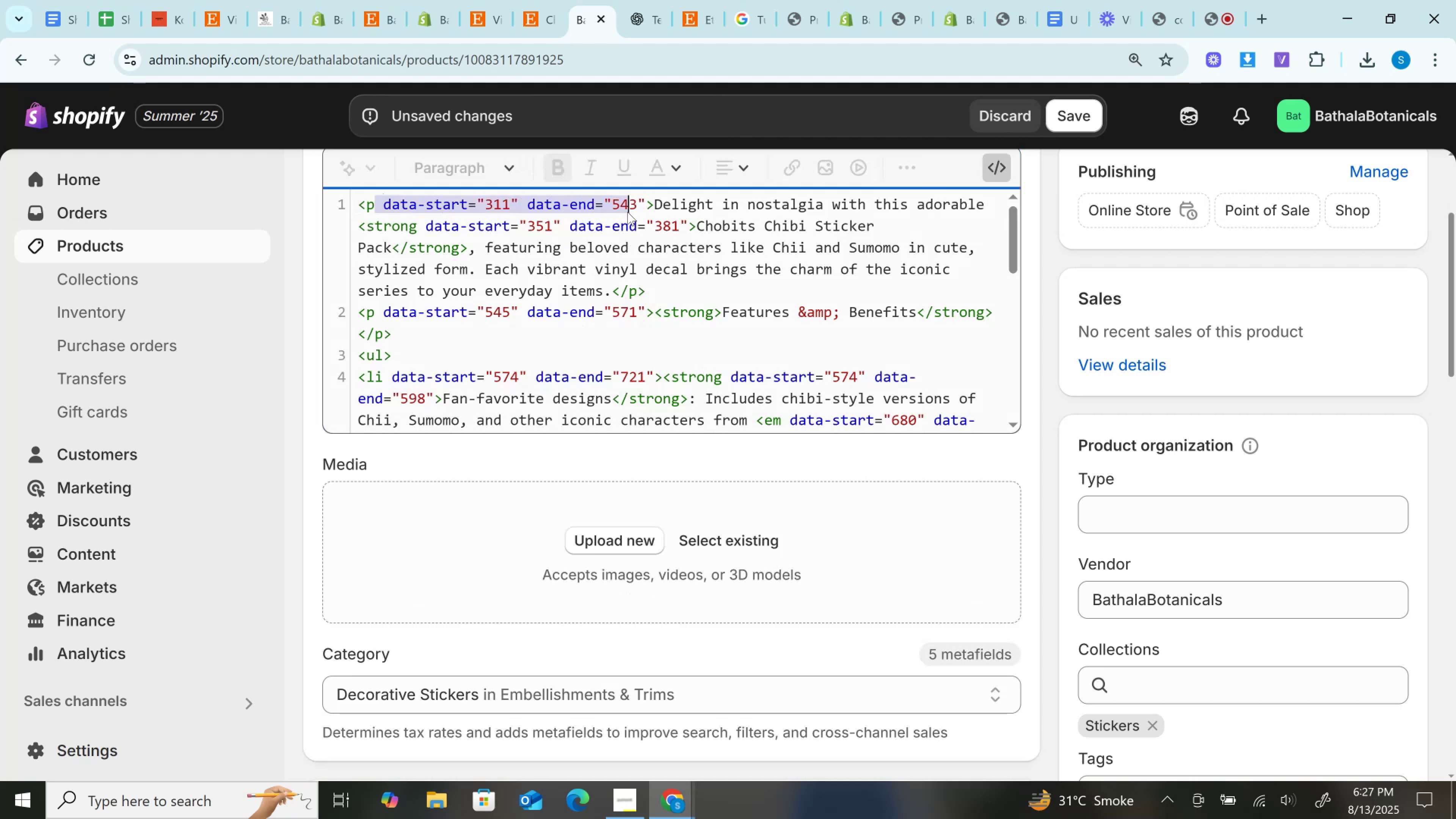 
key(Backspace)
 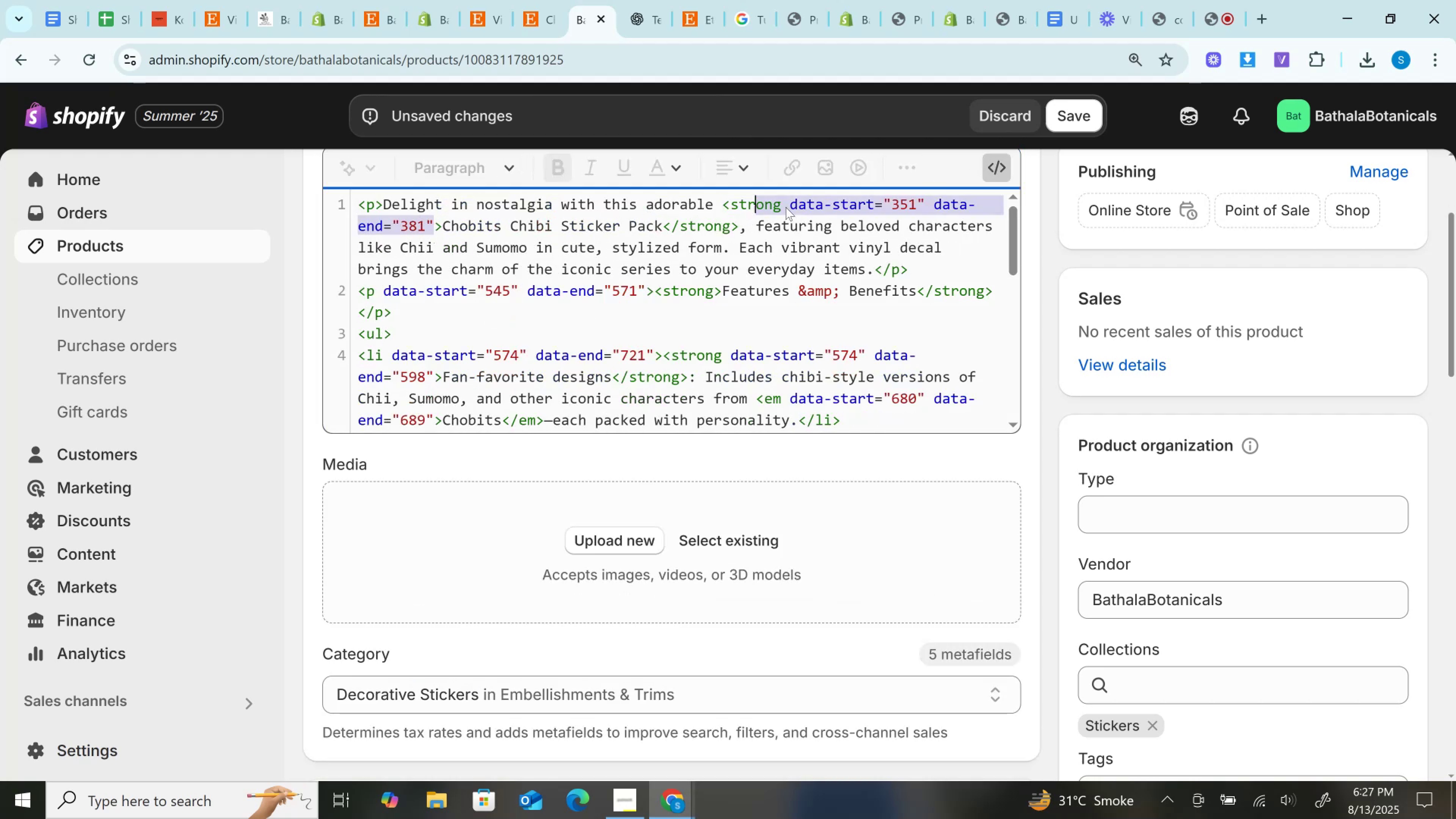 
key(Backspace)
 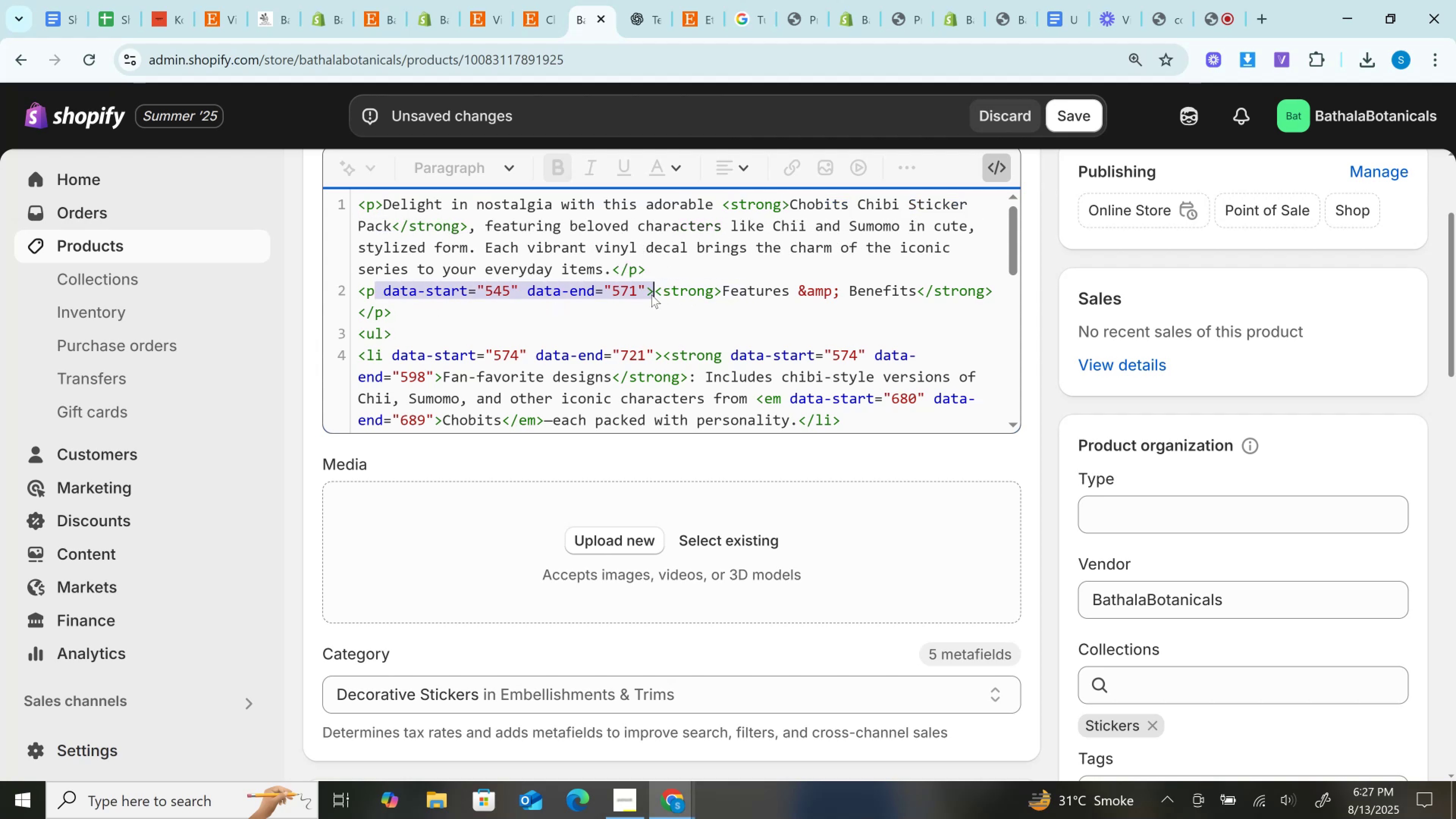 
left_click([642, 296])
 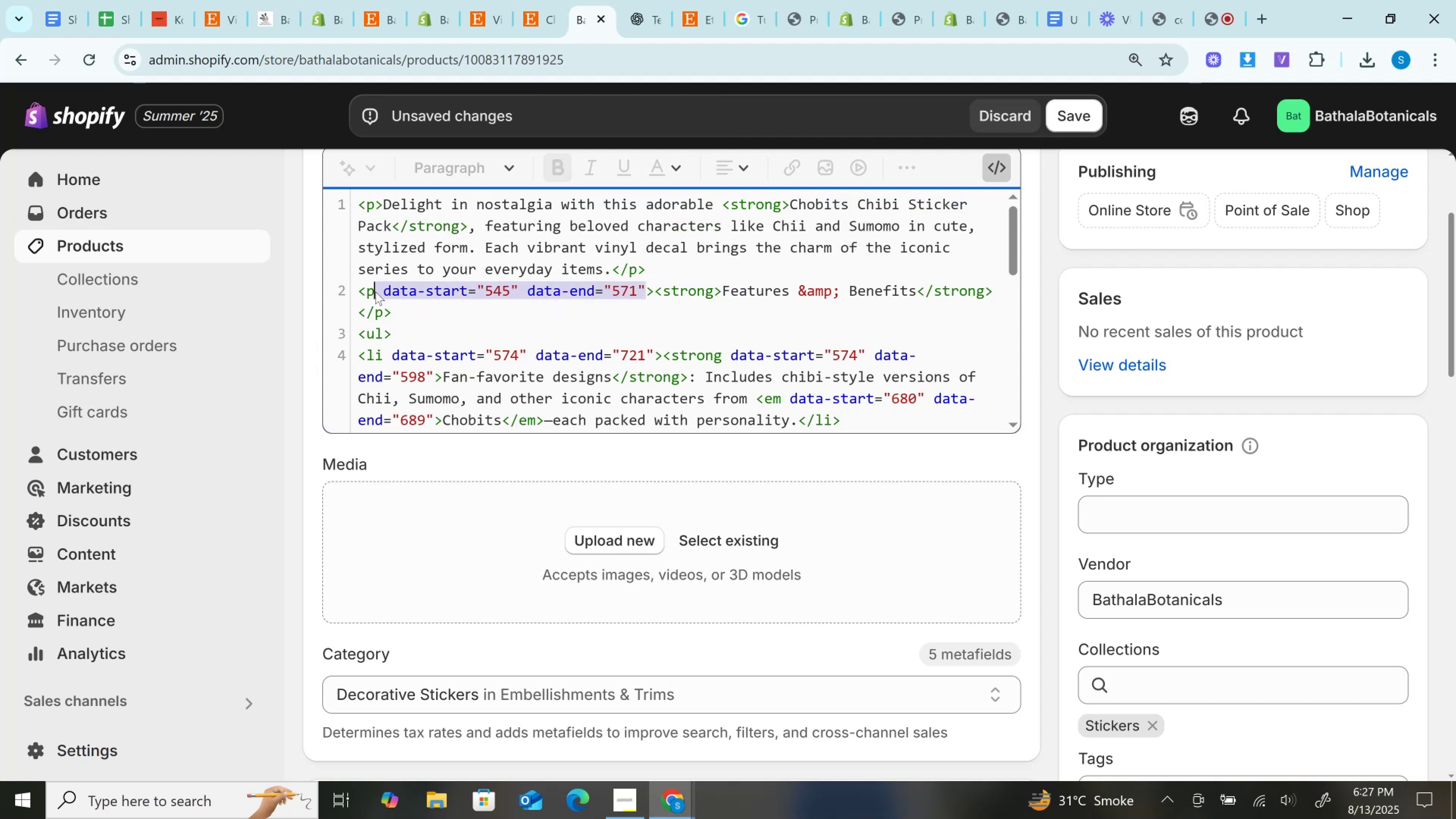 
key(Backspace)
 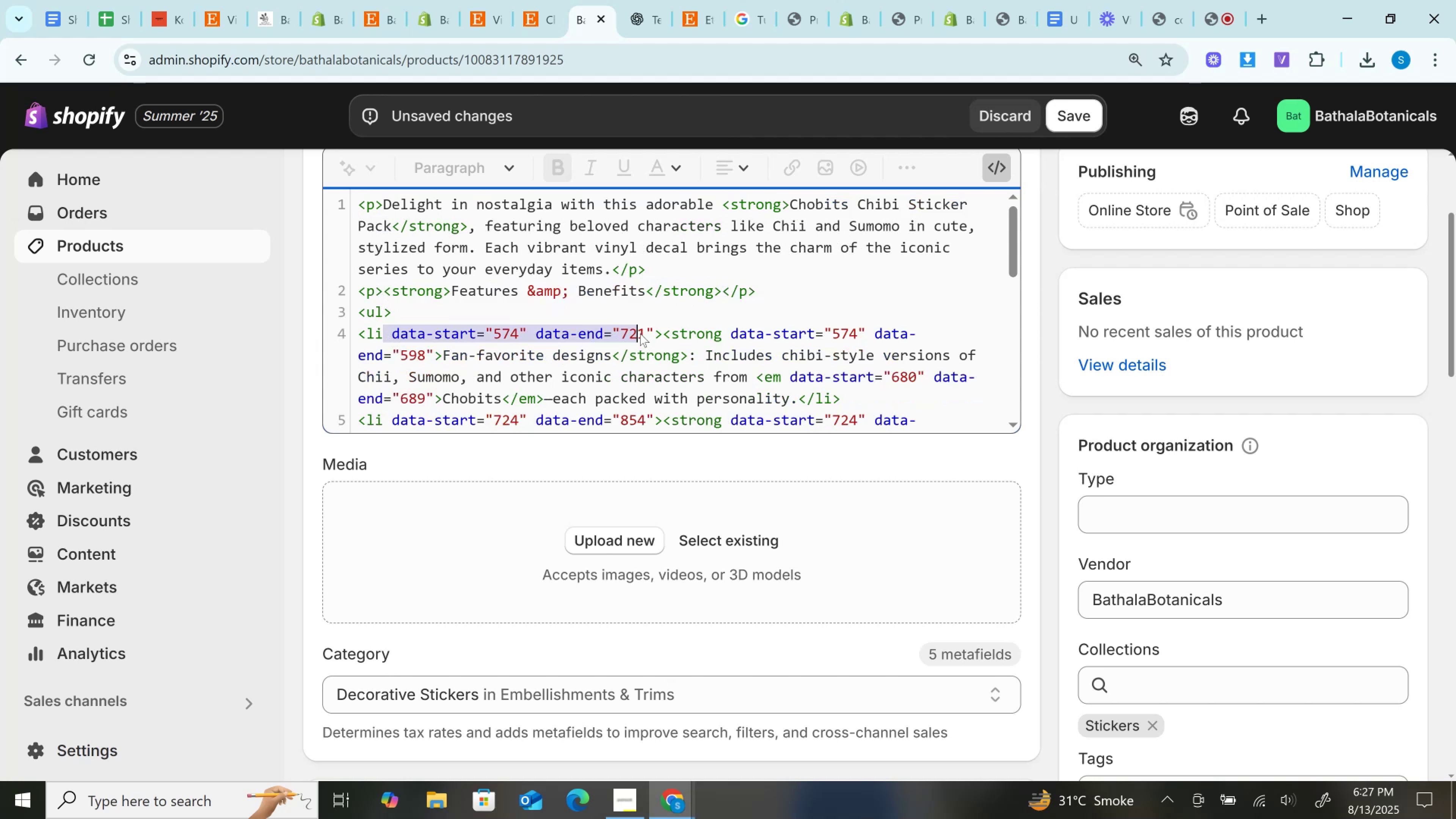 
key(Backspace)
 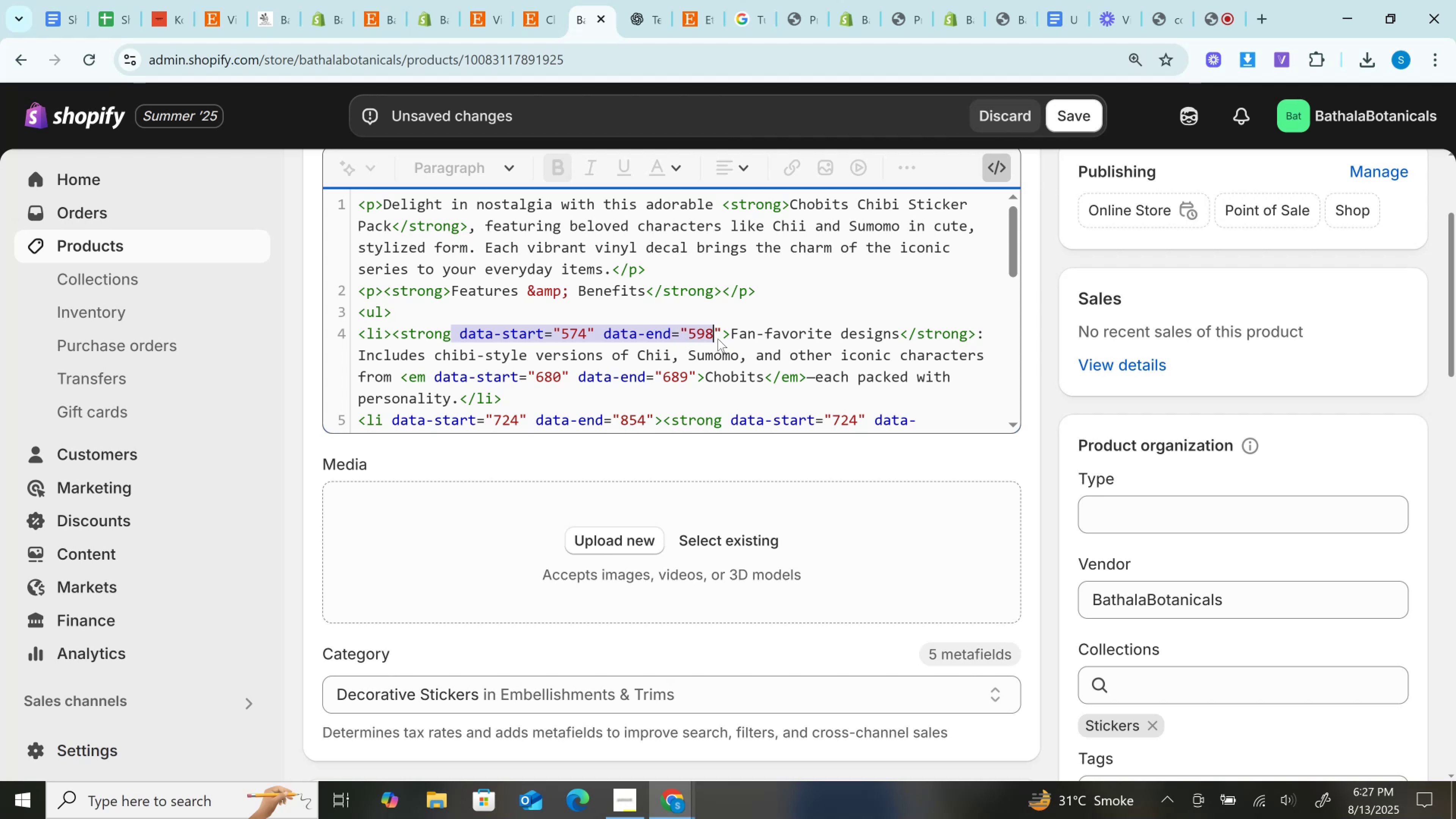 
key(Backspace)
 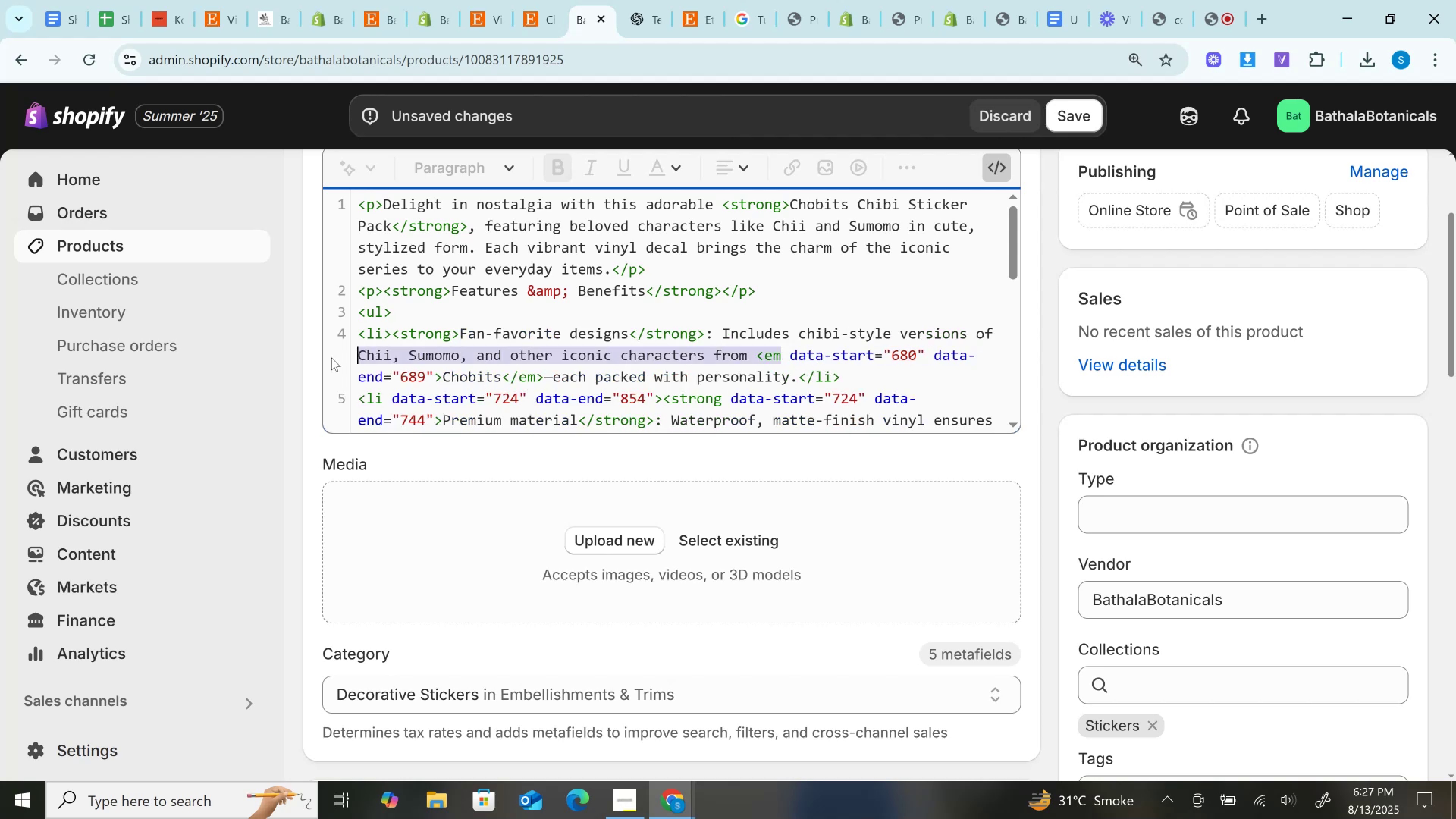 
key(Backspace)
 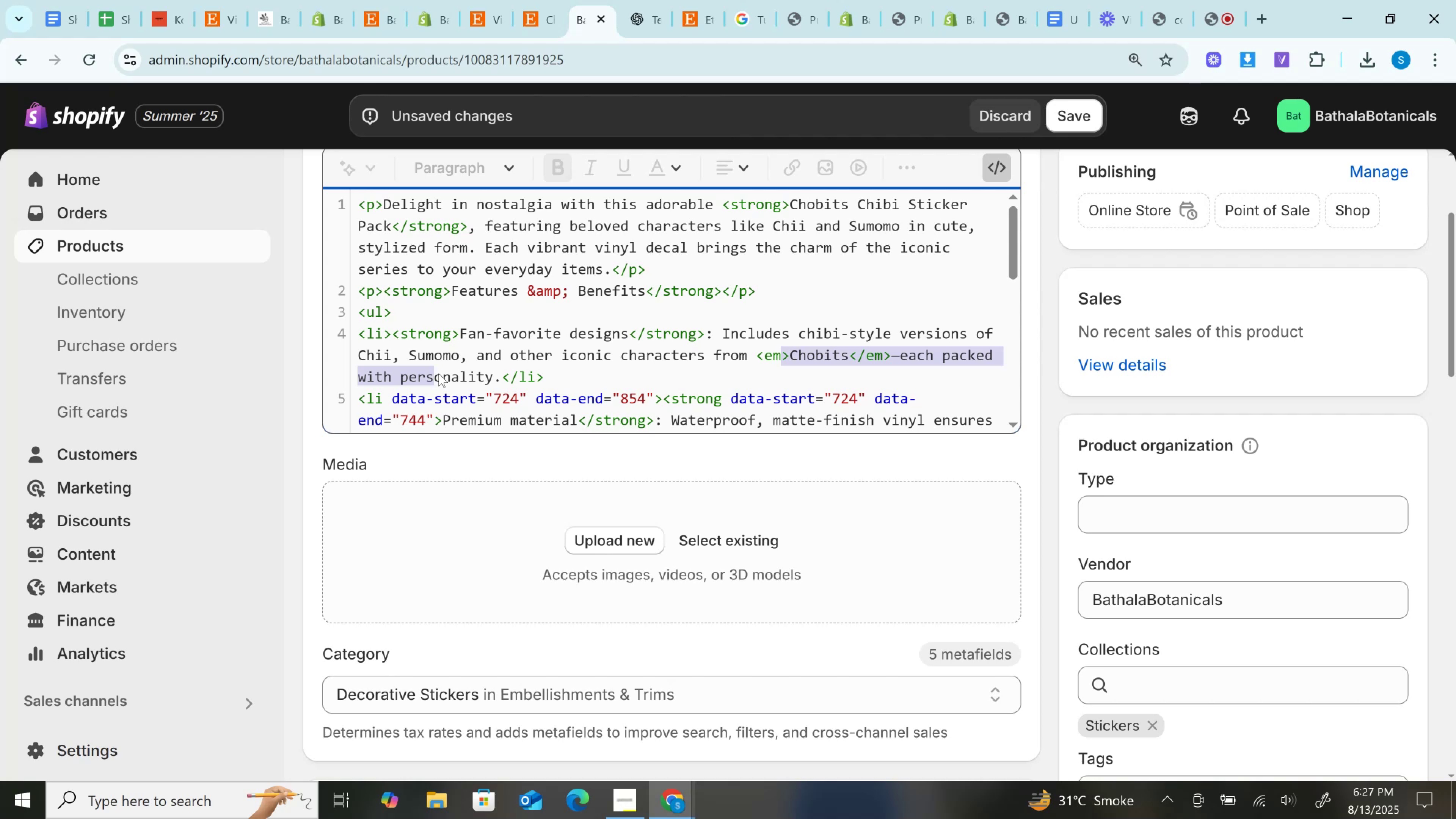 
wait(19.29)
 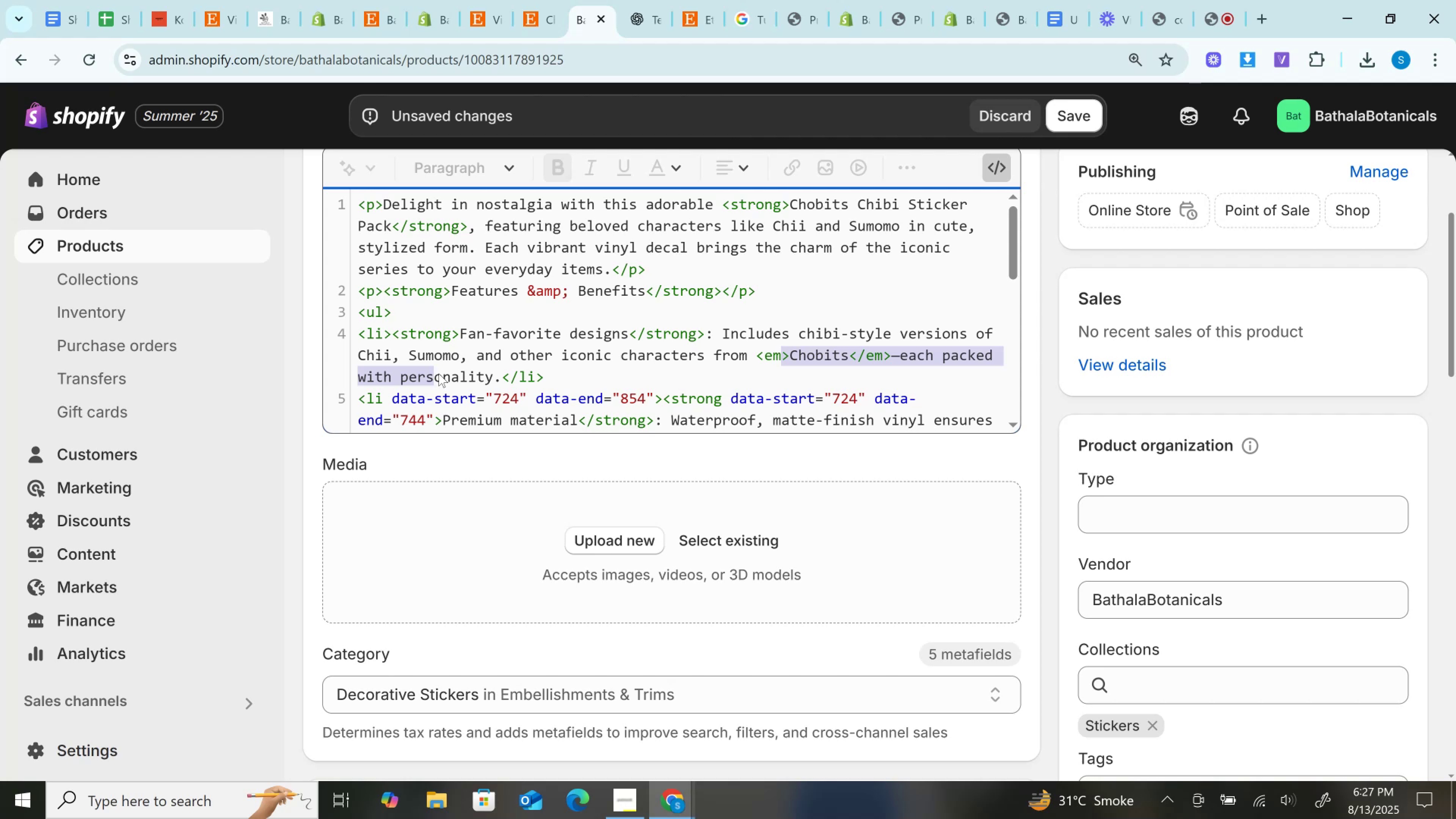 
left_click([439, 373])
 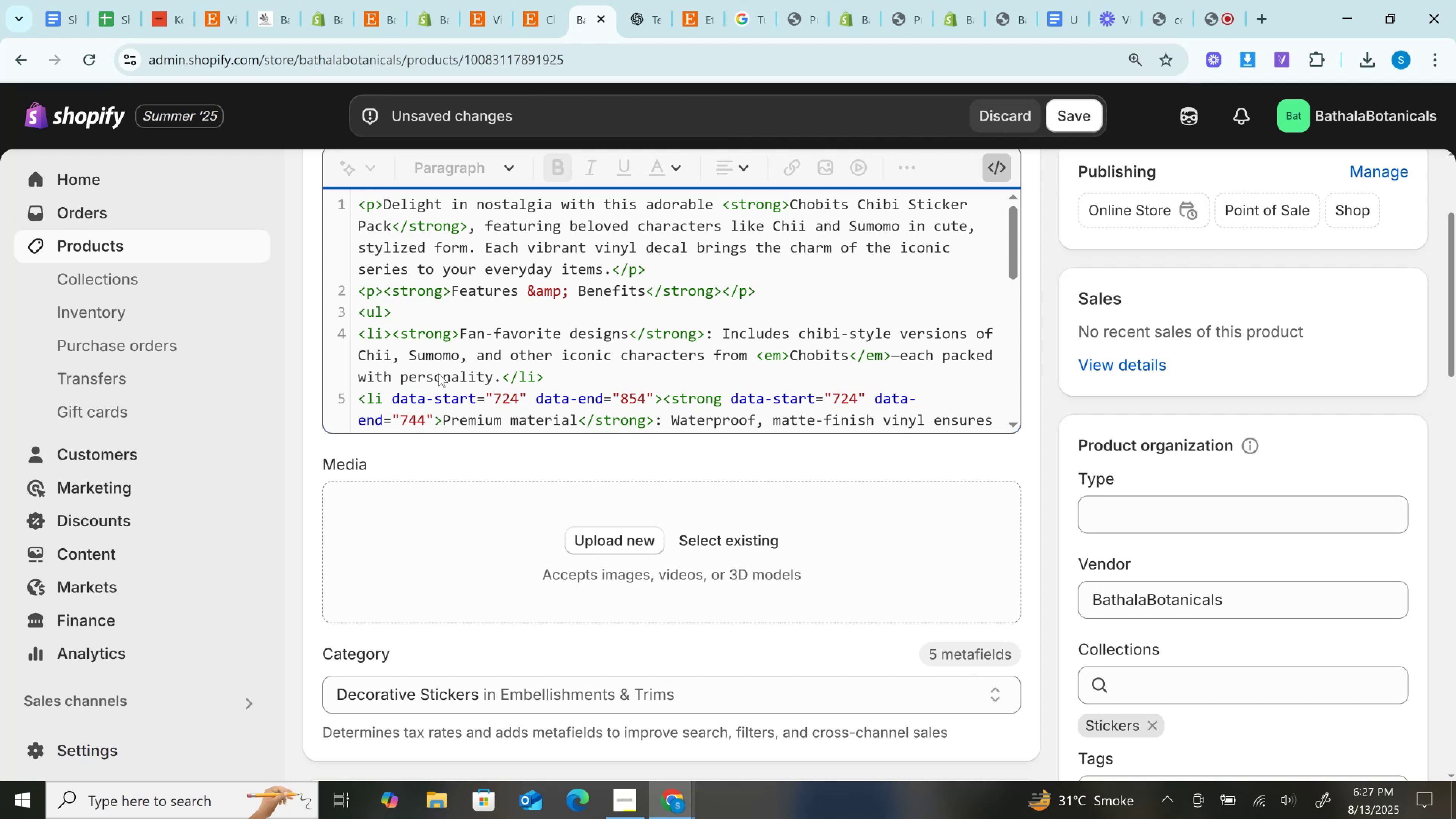 
wait(11.55)
 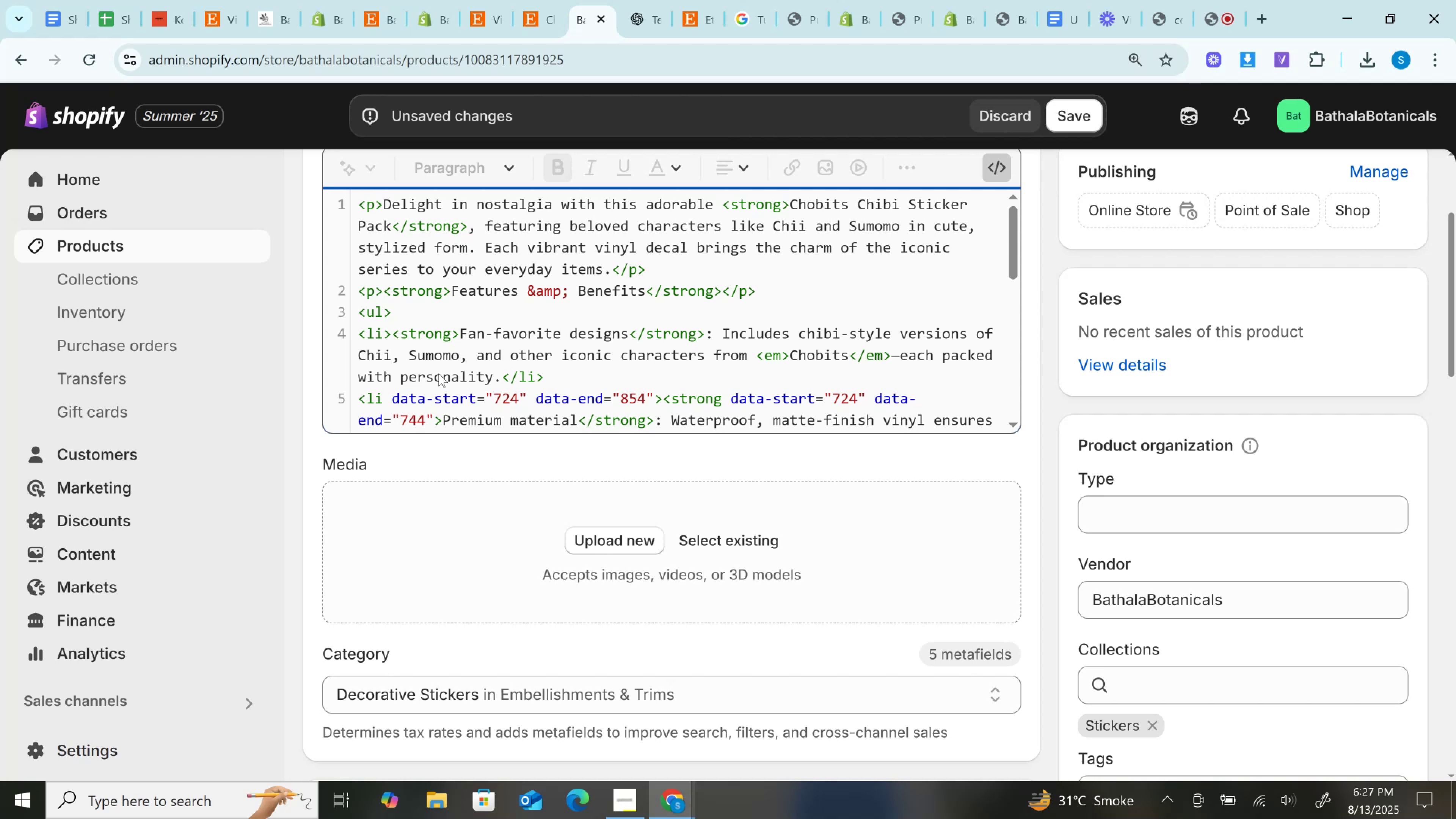 
key(Backspace)
 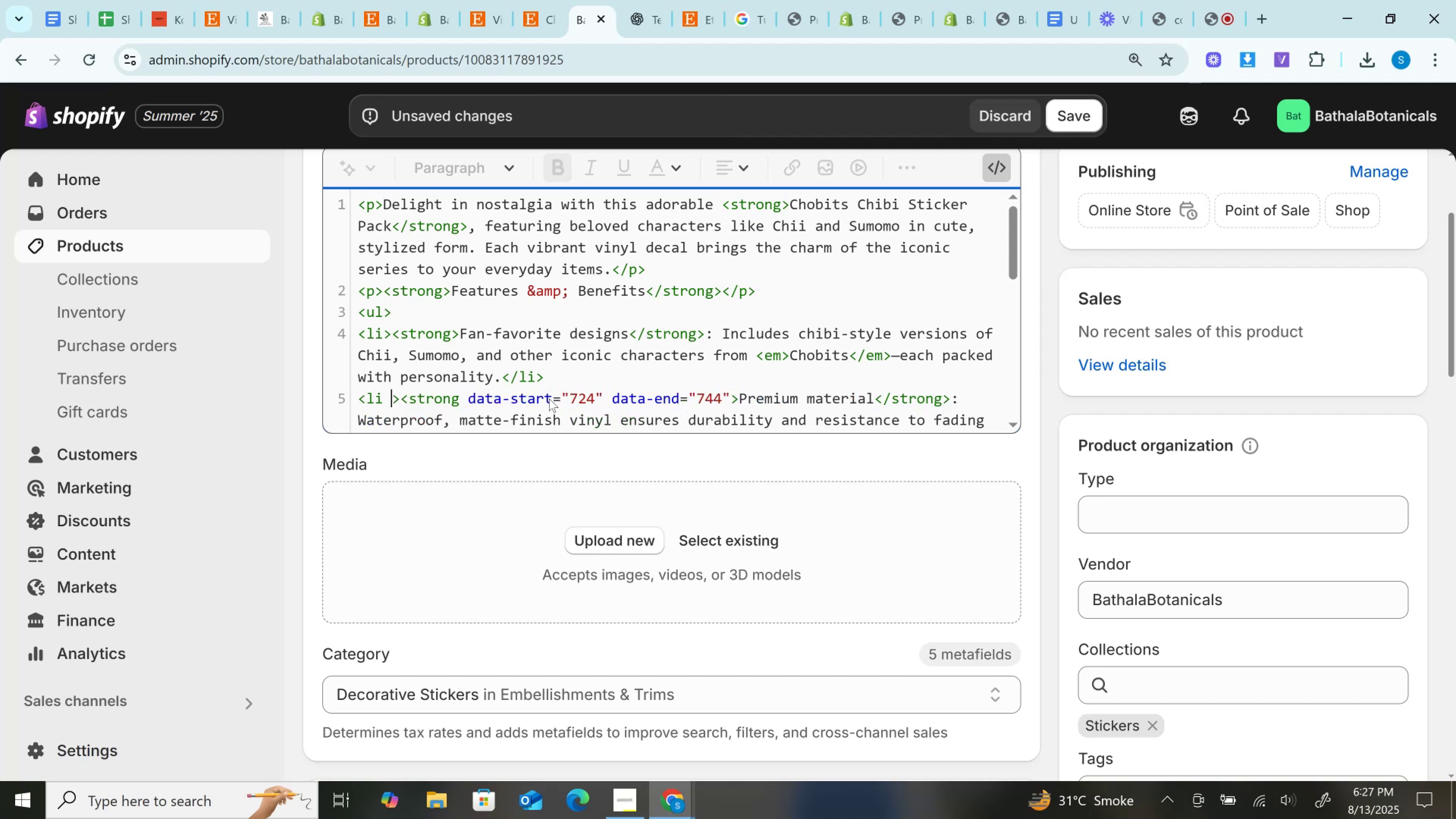 
key(Backspace)
 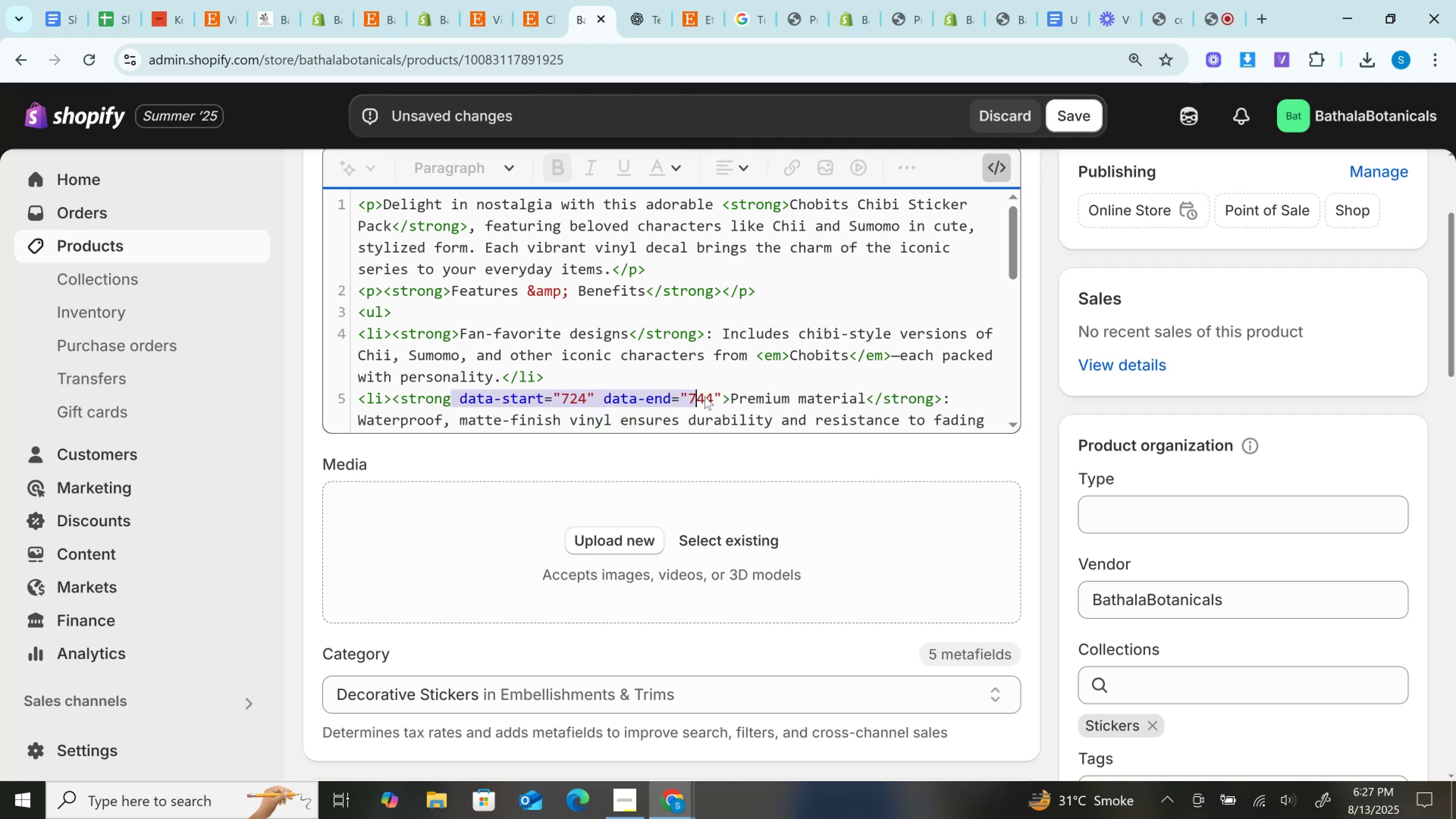 
key(Backspace)
 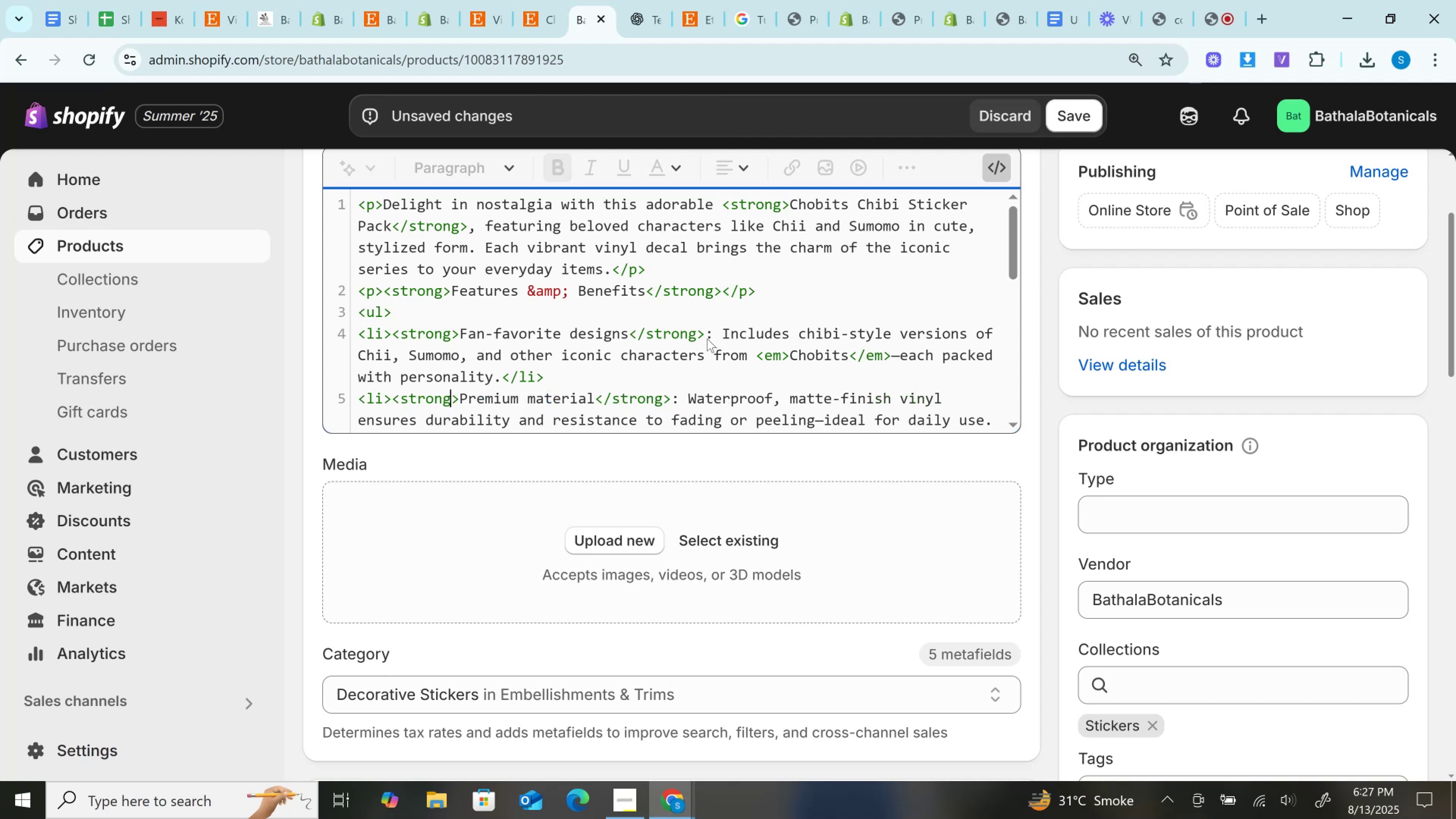 
scroll: coordinate [707, 339], scroll_direction: down, amount: 1.0
 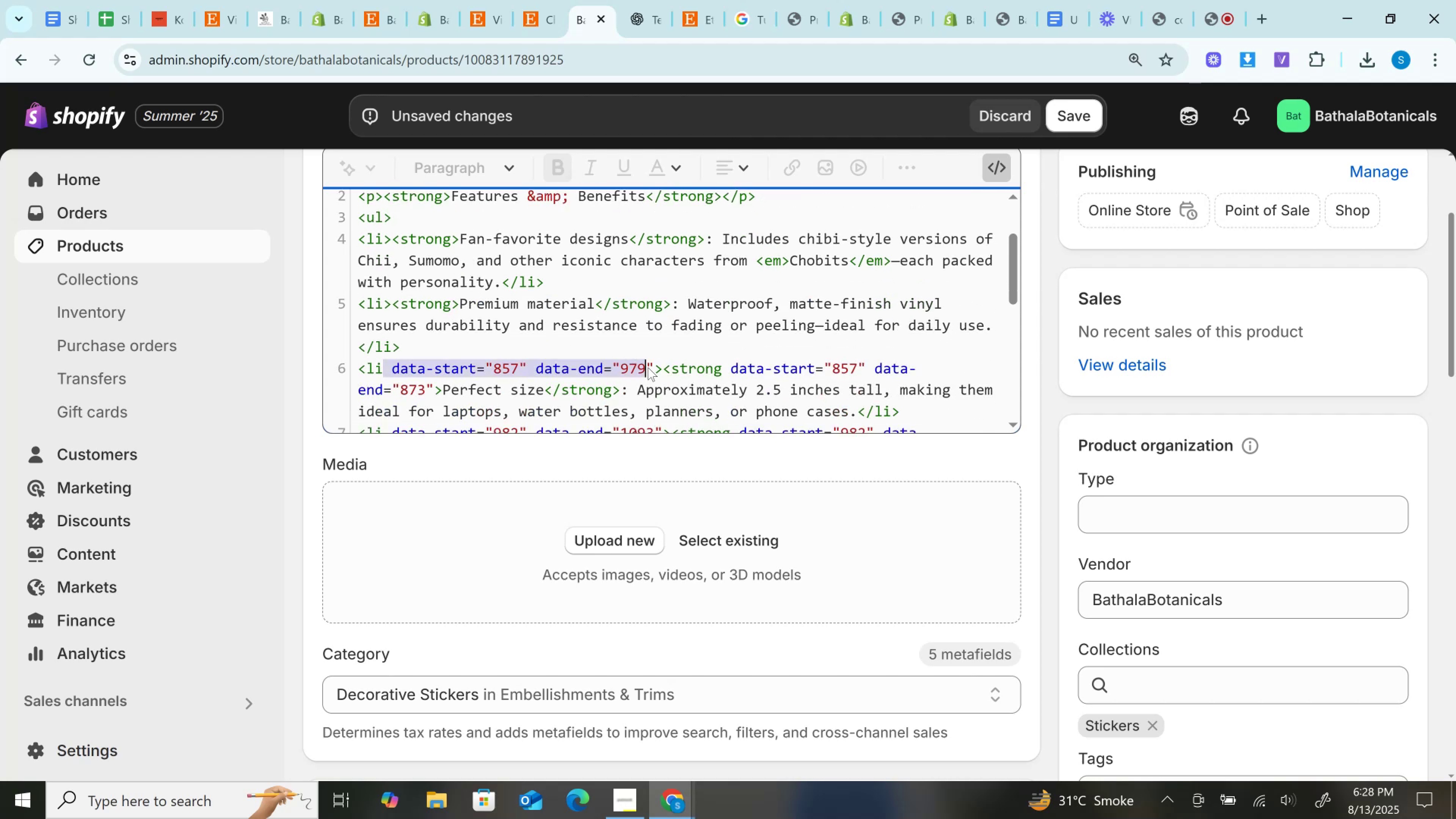 
key(Backspace)
 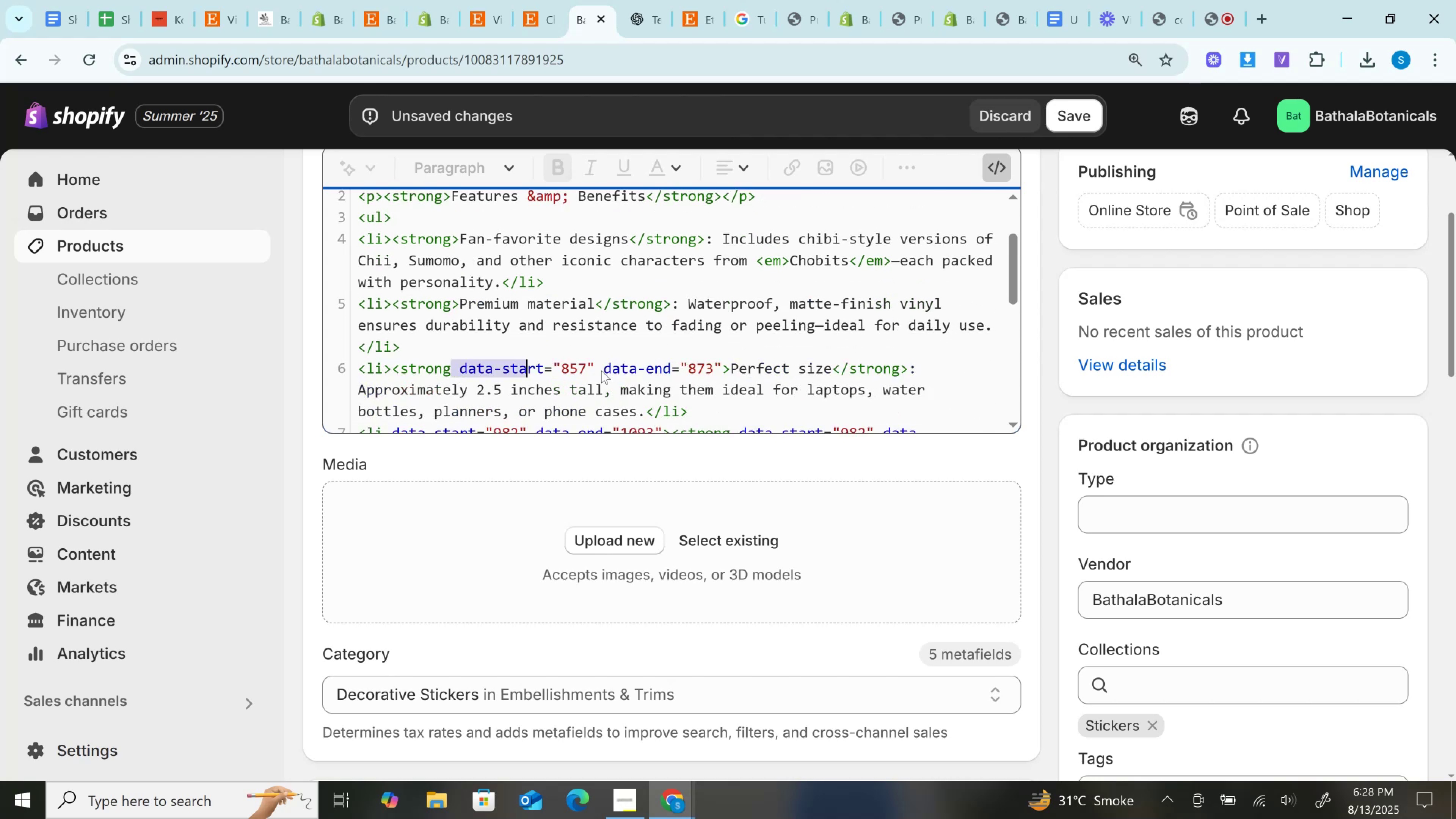 
key(Backspace)
 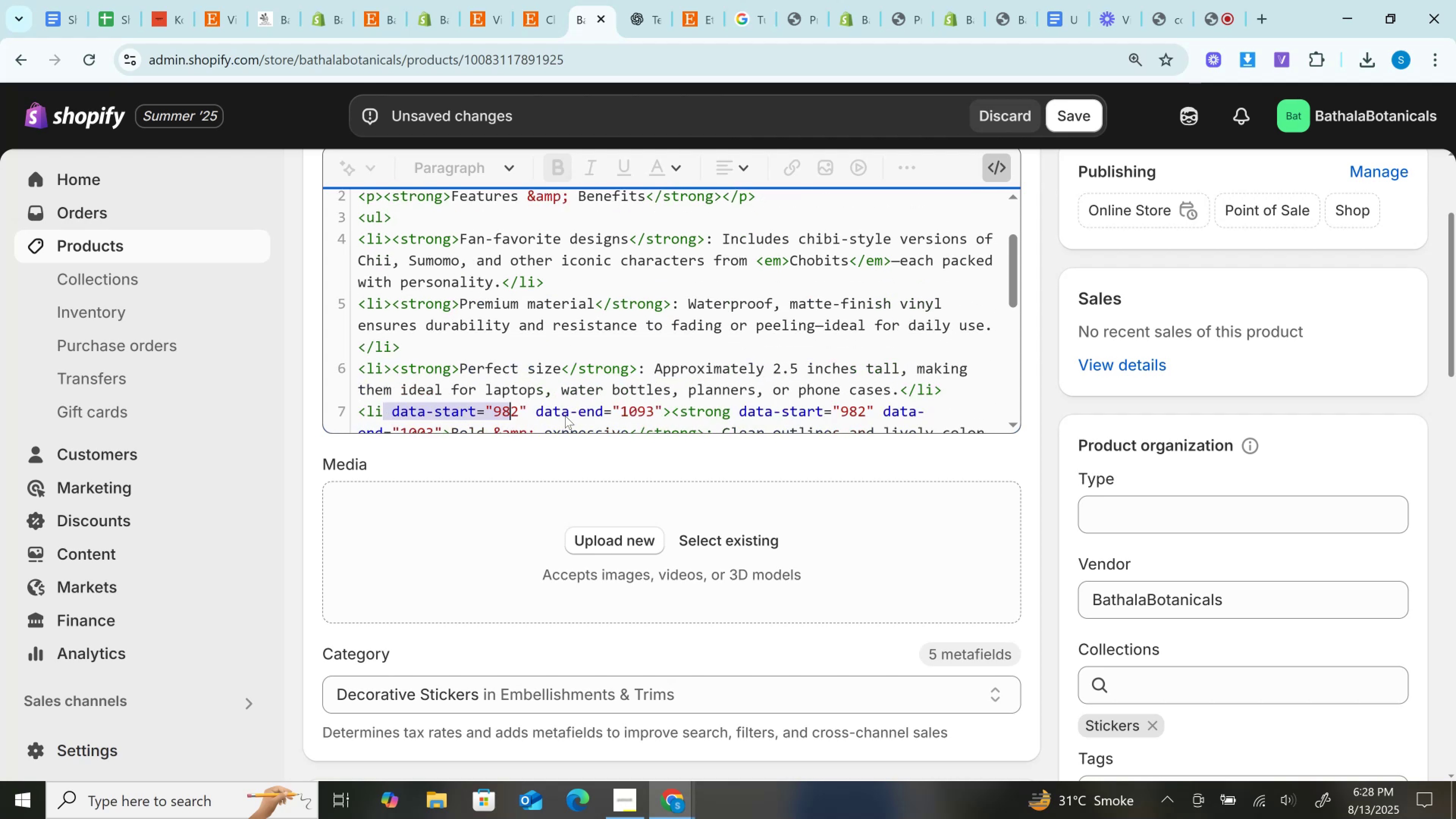 
key(Backspace)
 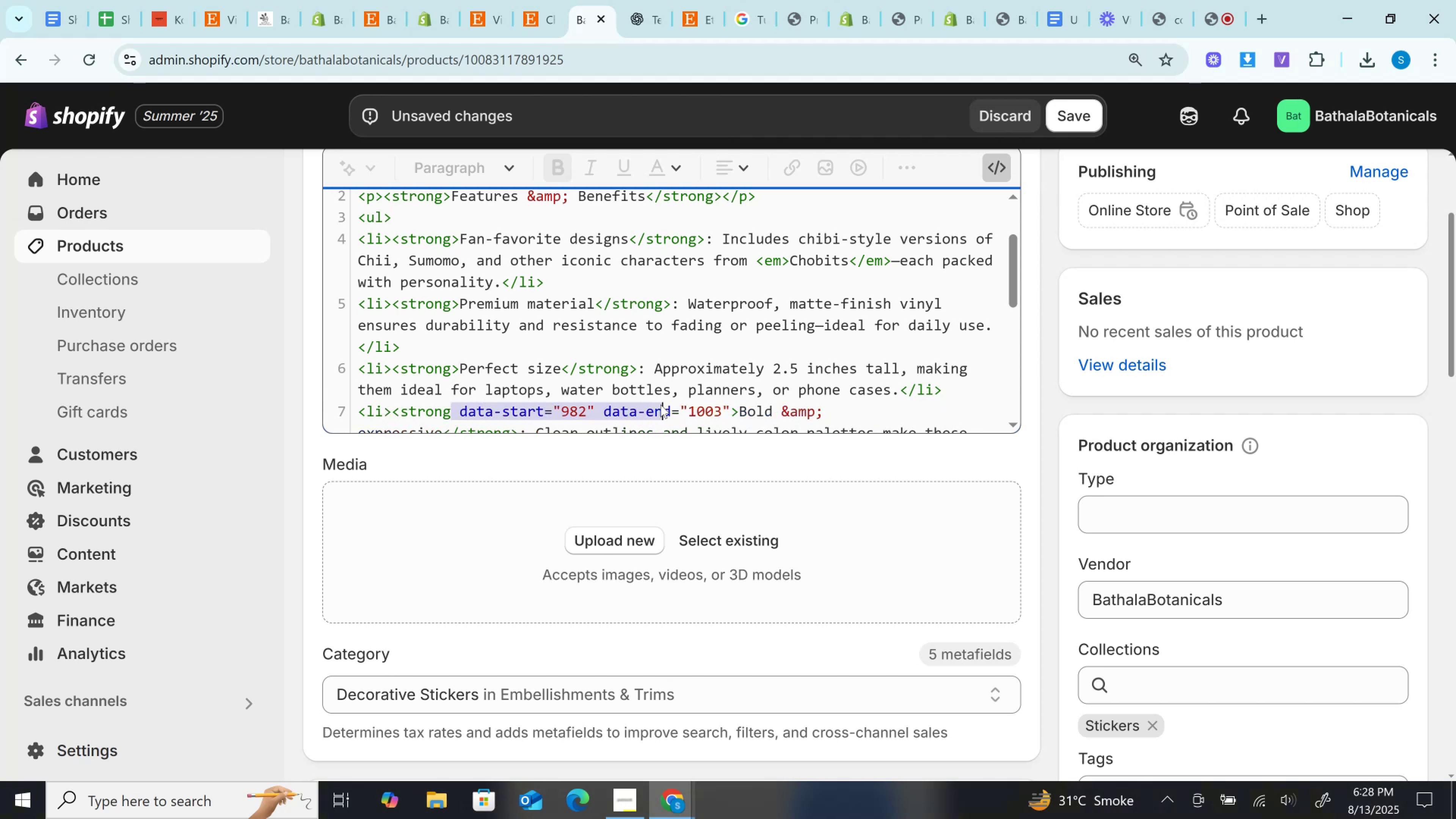 
key(Backspace)
 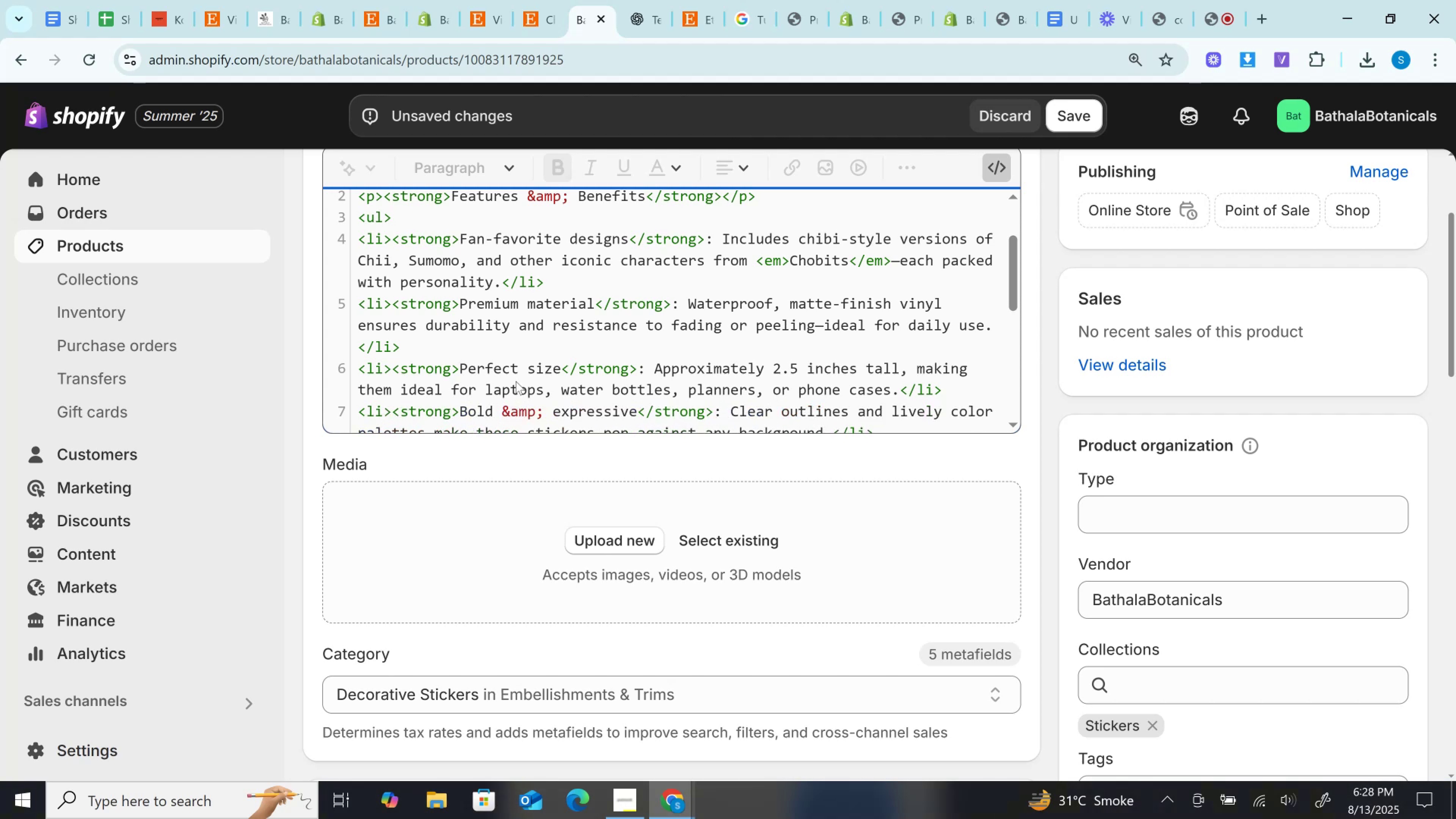 
scroll: coordinate [531, 359], scroll_direction: down, amount: 2.0
 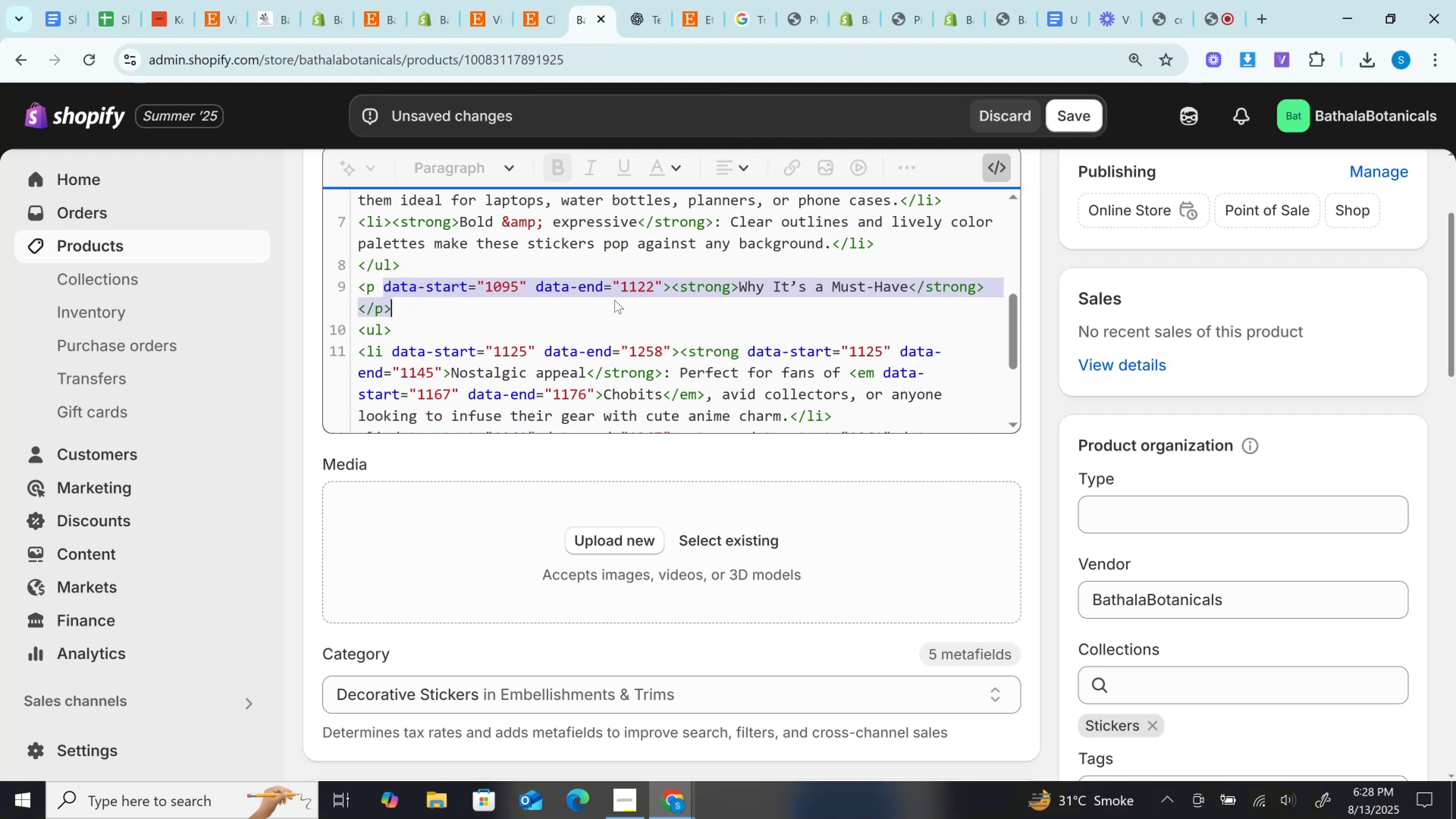 
key(Backspace)
 